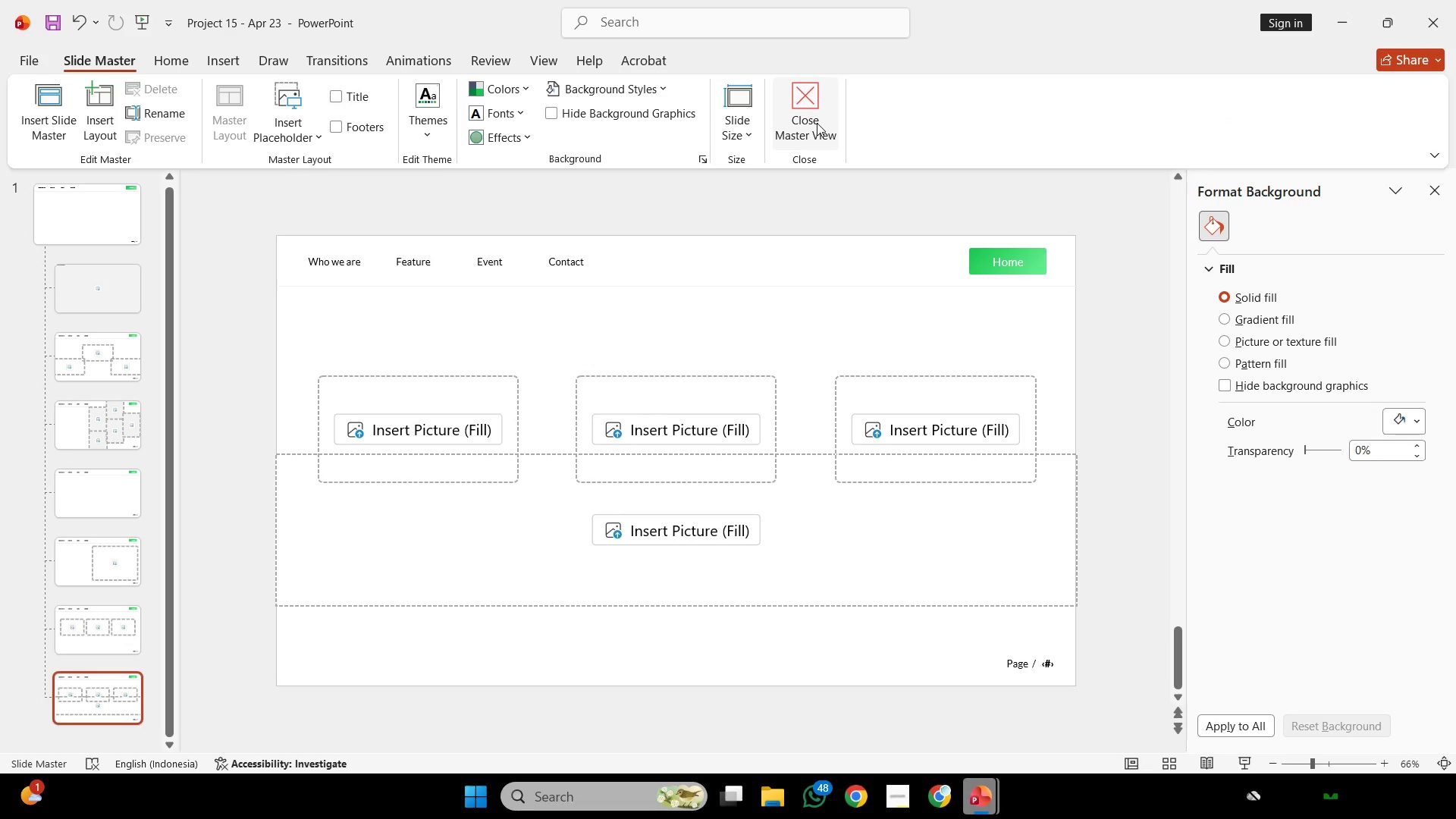 
left_click([817, 123])
 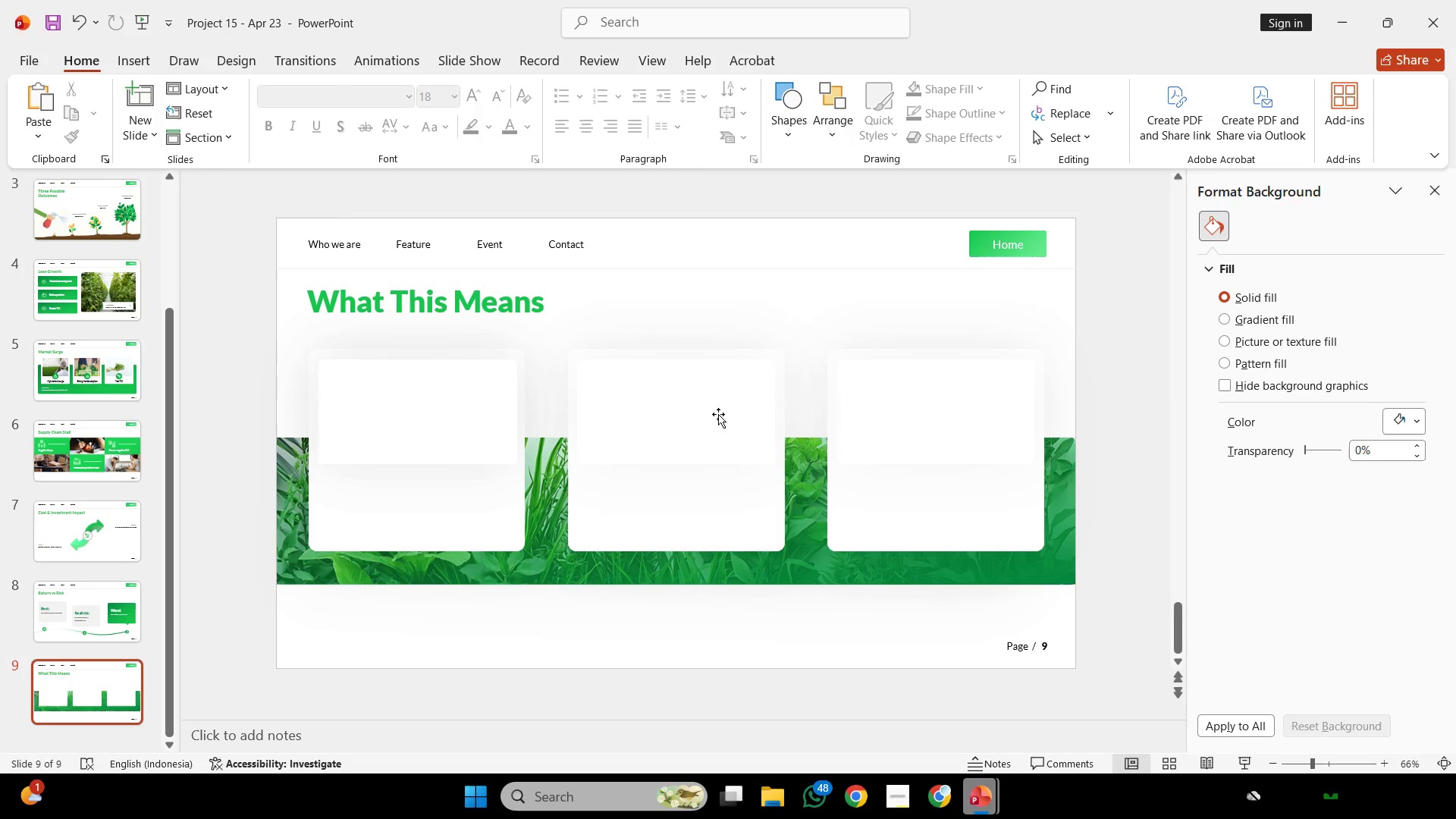 
left_click([508, 427])
 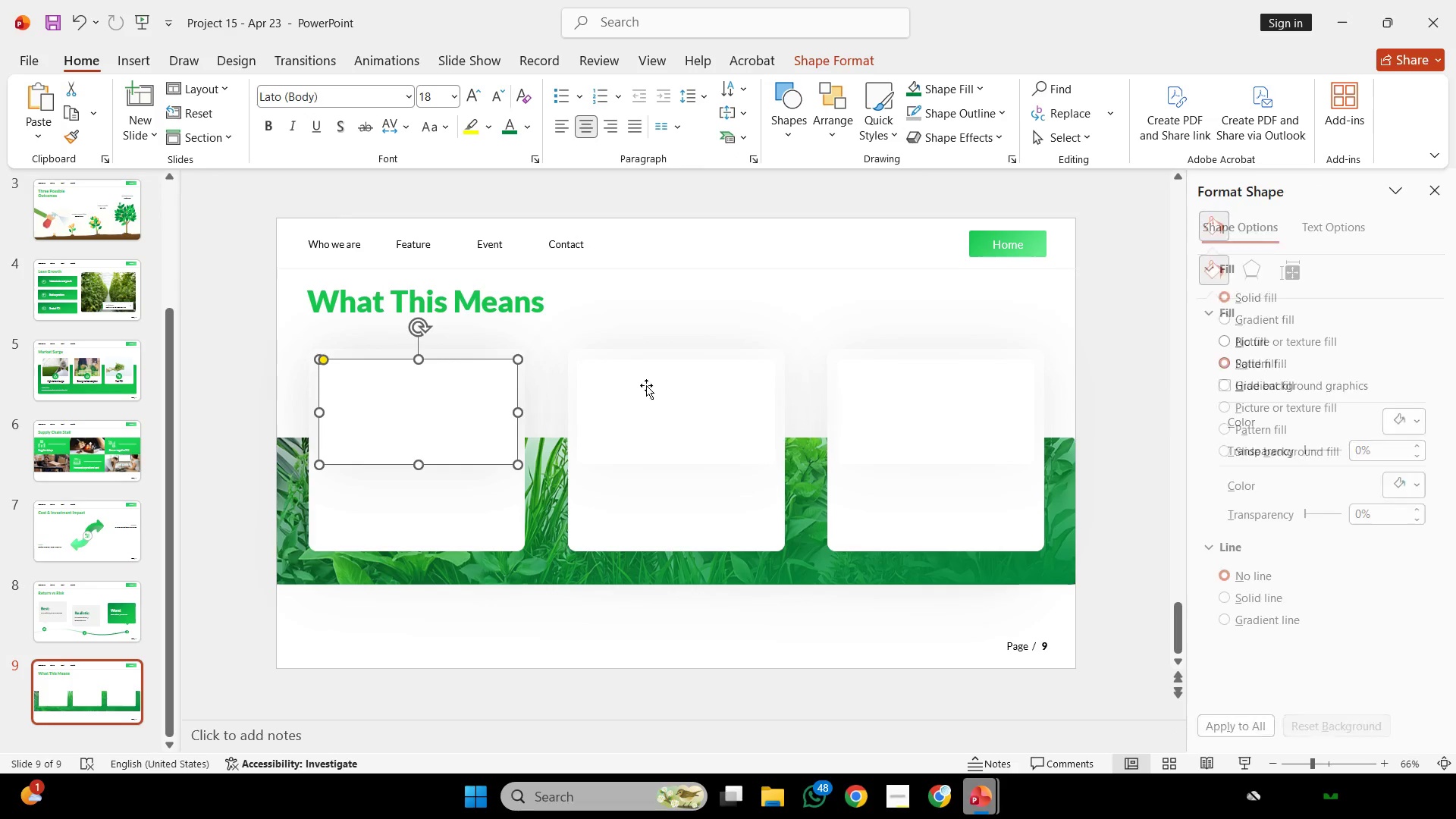 
hold_key(key=ShiftLeft, duration=0.91)
double_click([940, 397])
 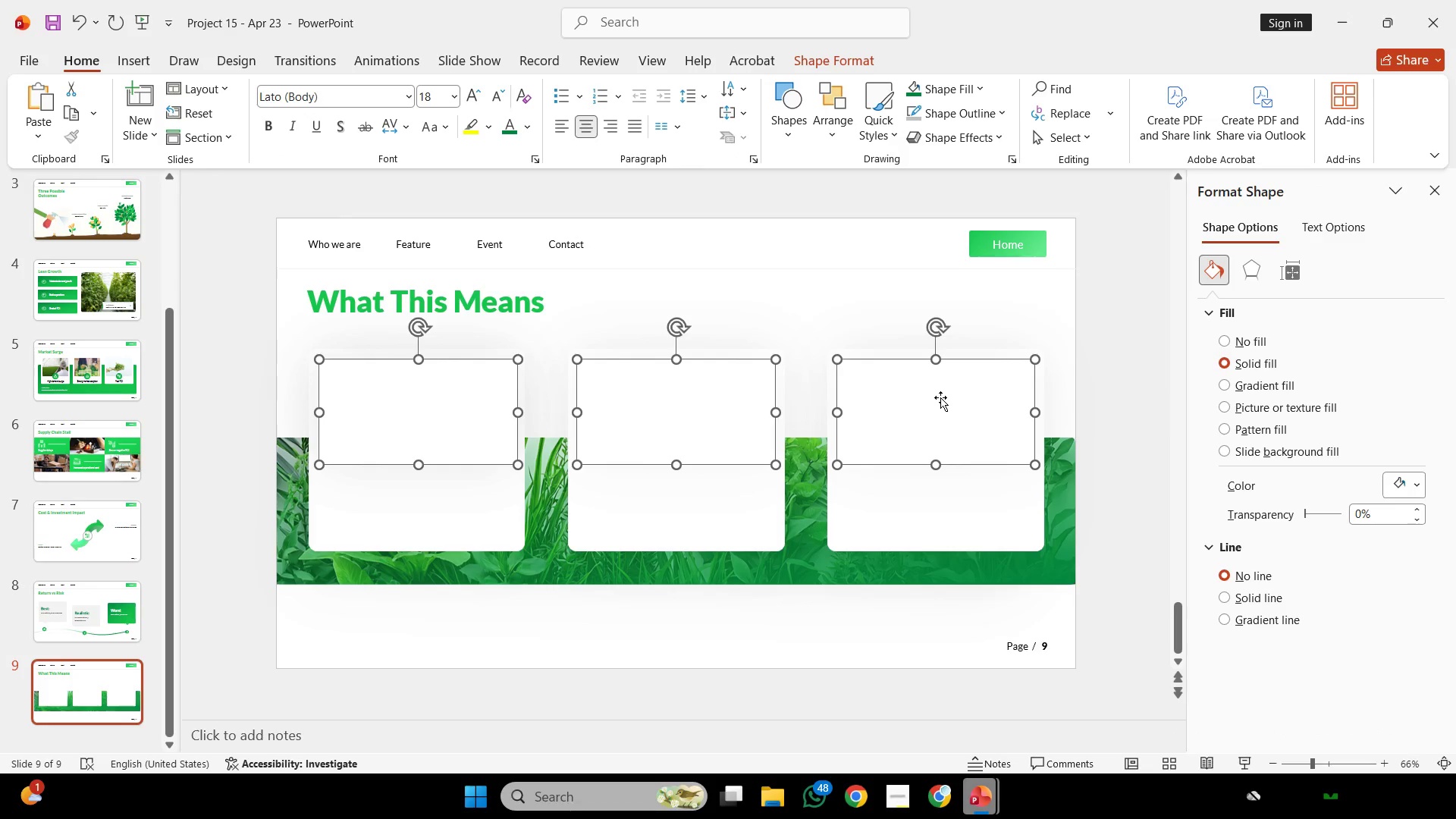 
key(Backspace)
 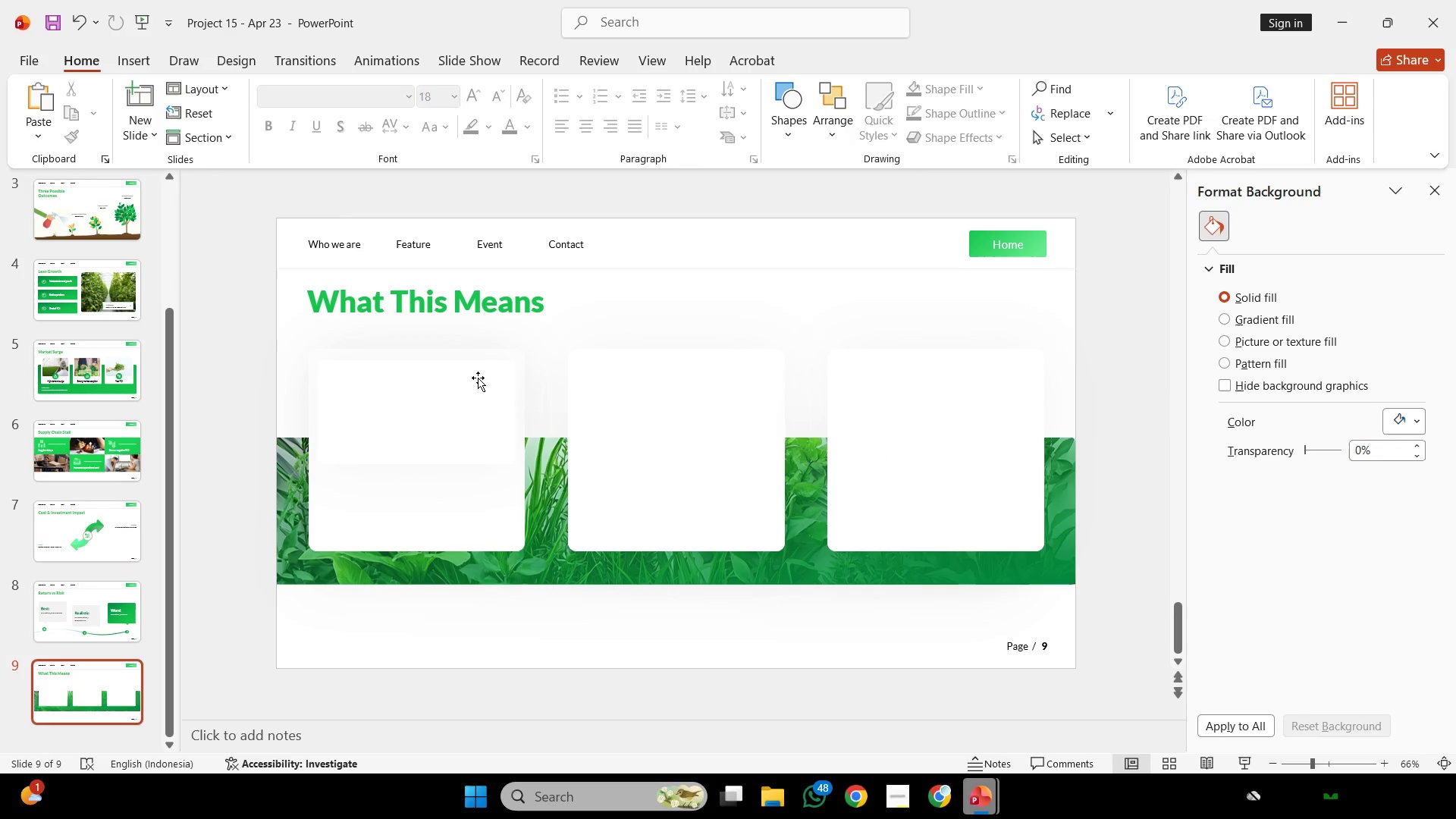 
left_click([507, 410])
 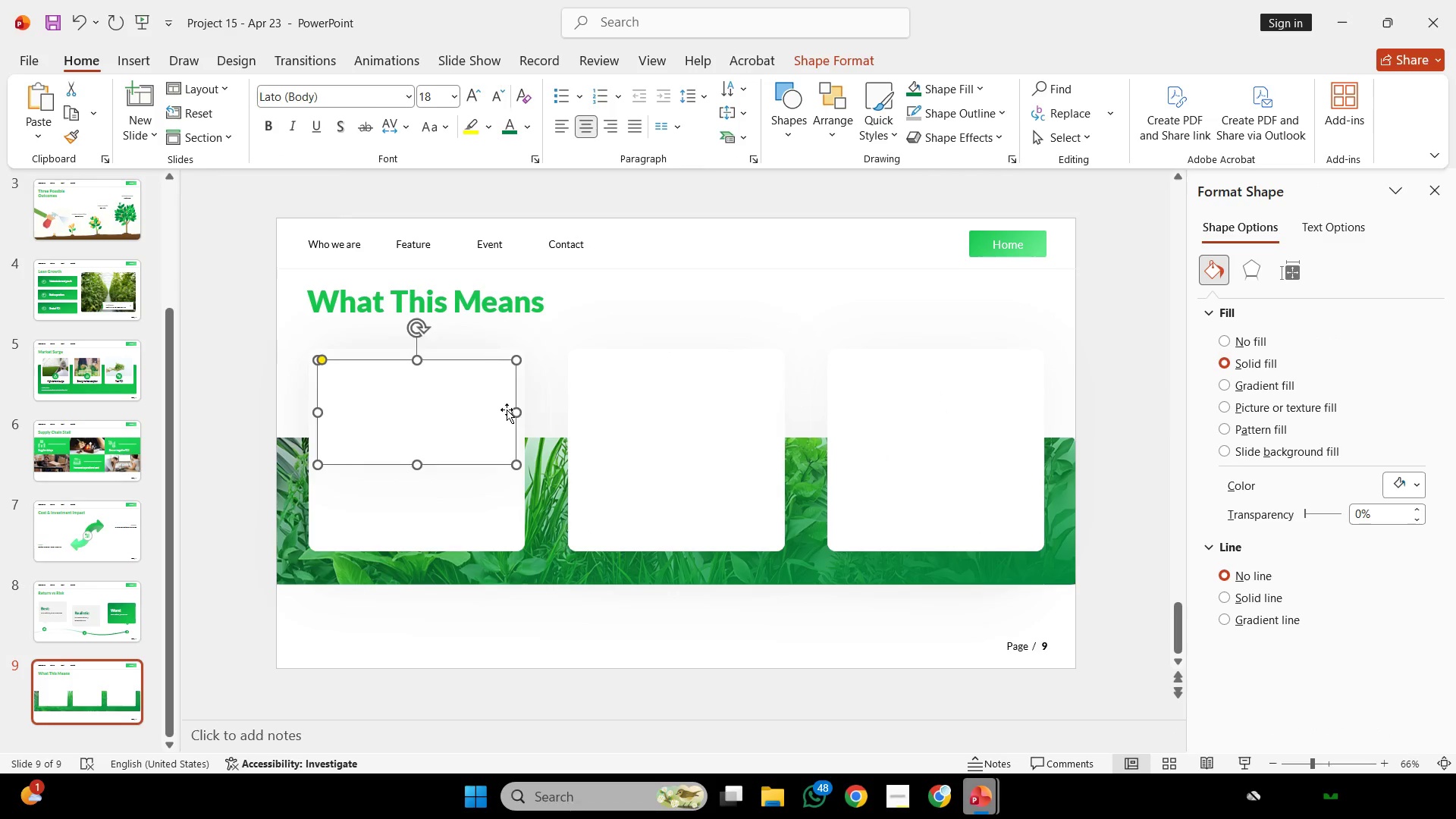 
key(Backspace)
 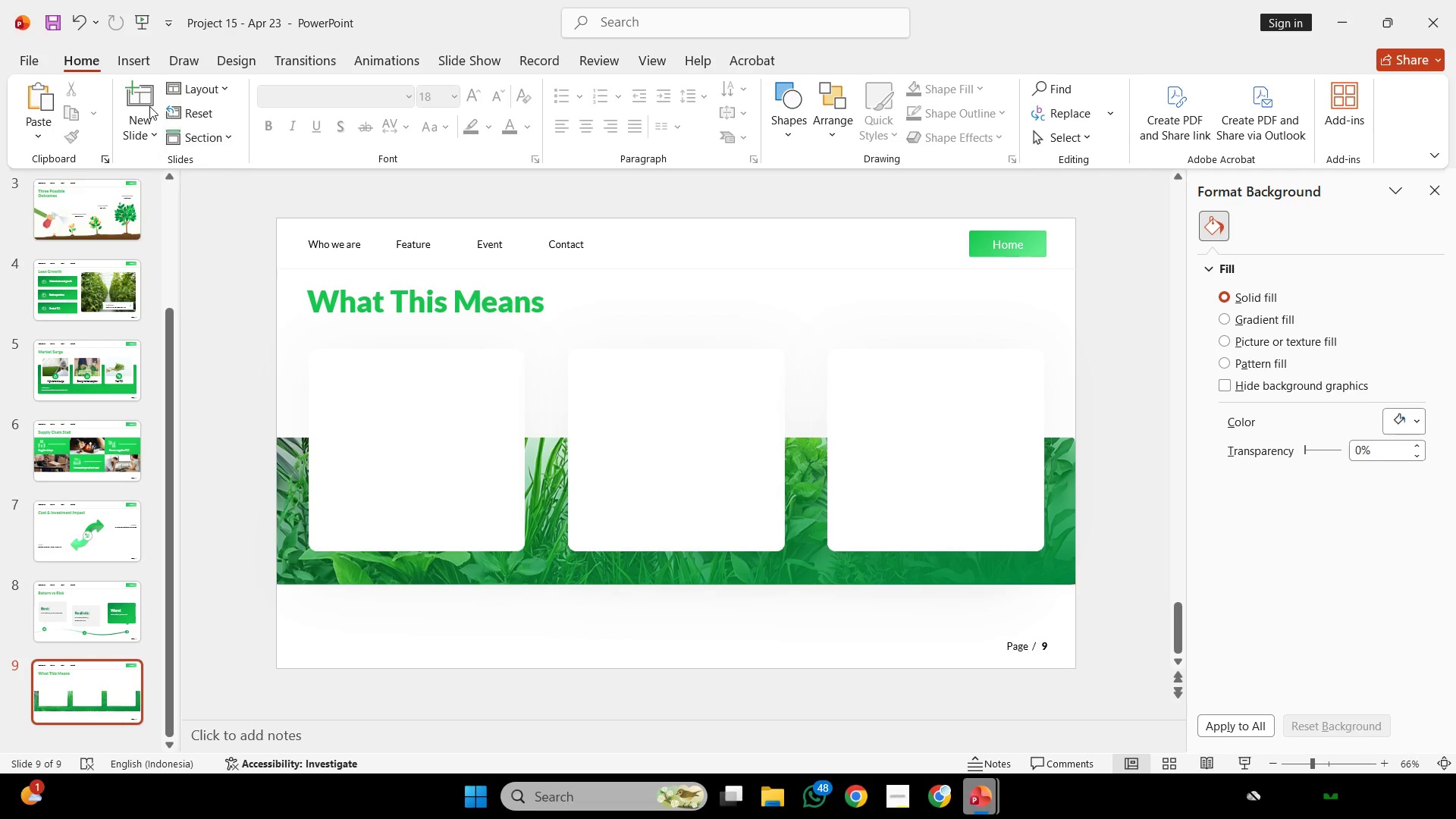 
left_click([190, 117])
 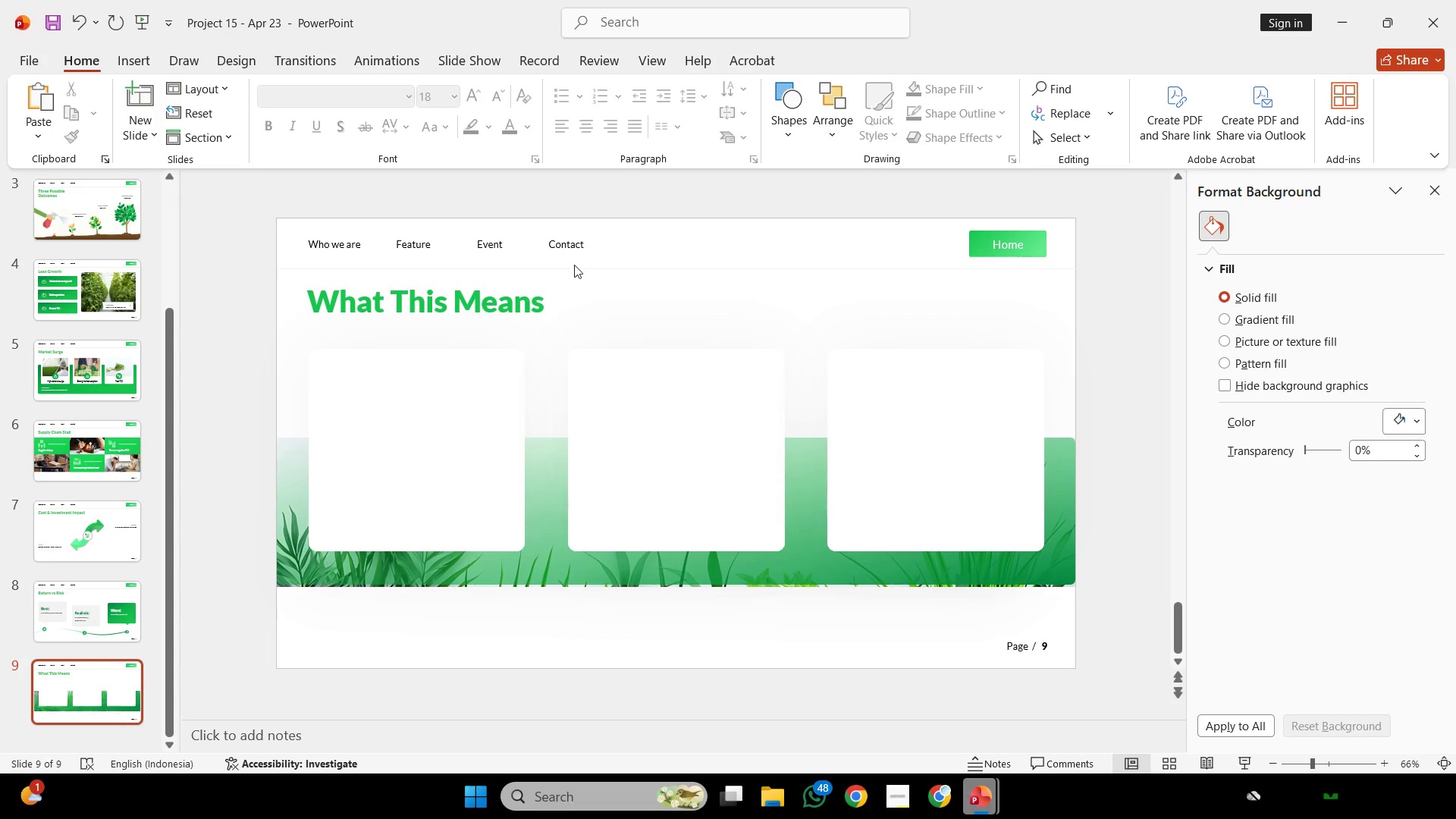 
key(Control+ControlLeft)
 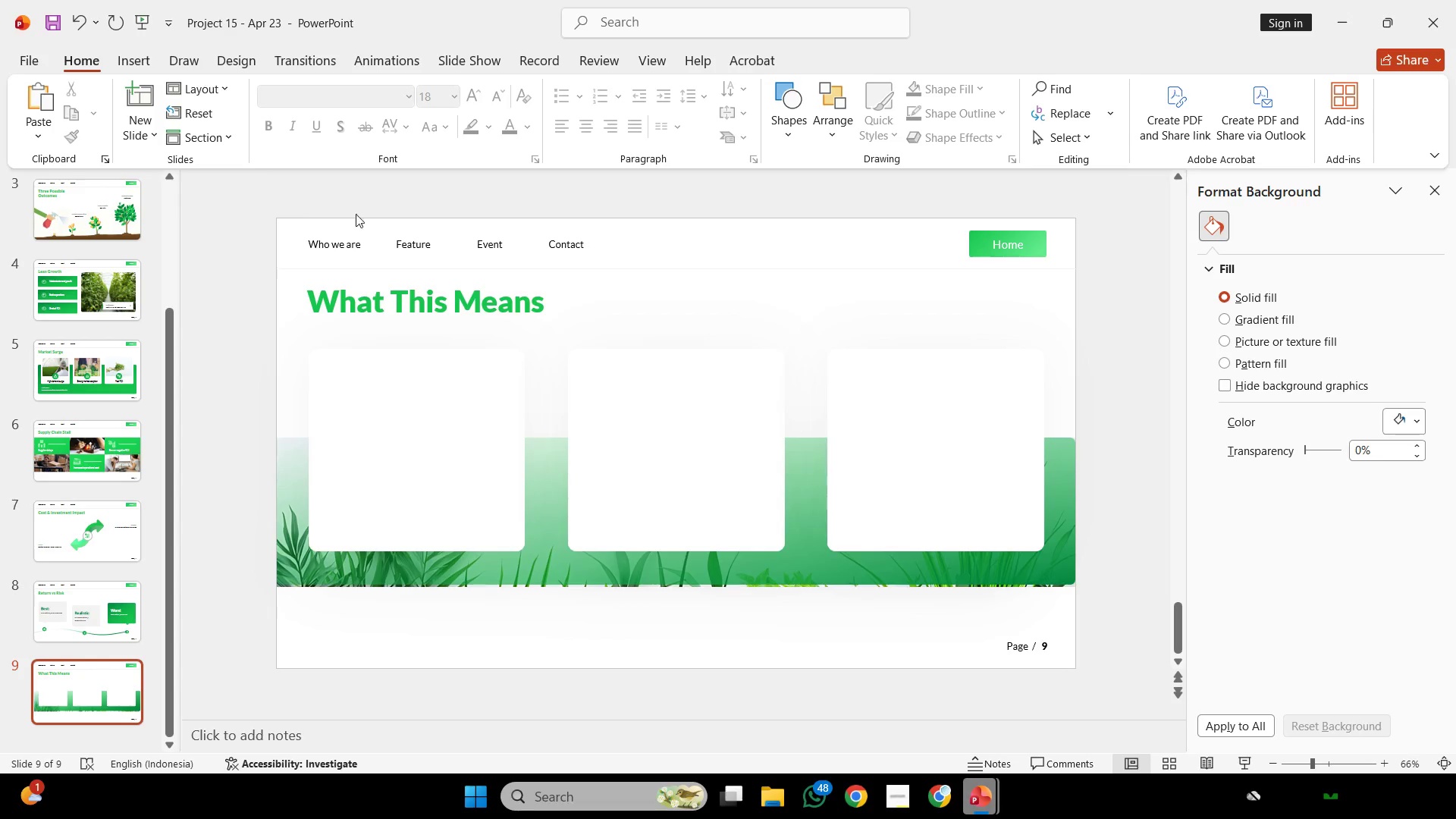 
key(Control+Z)
 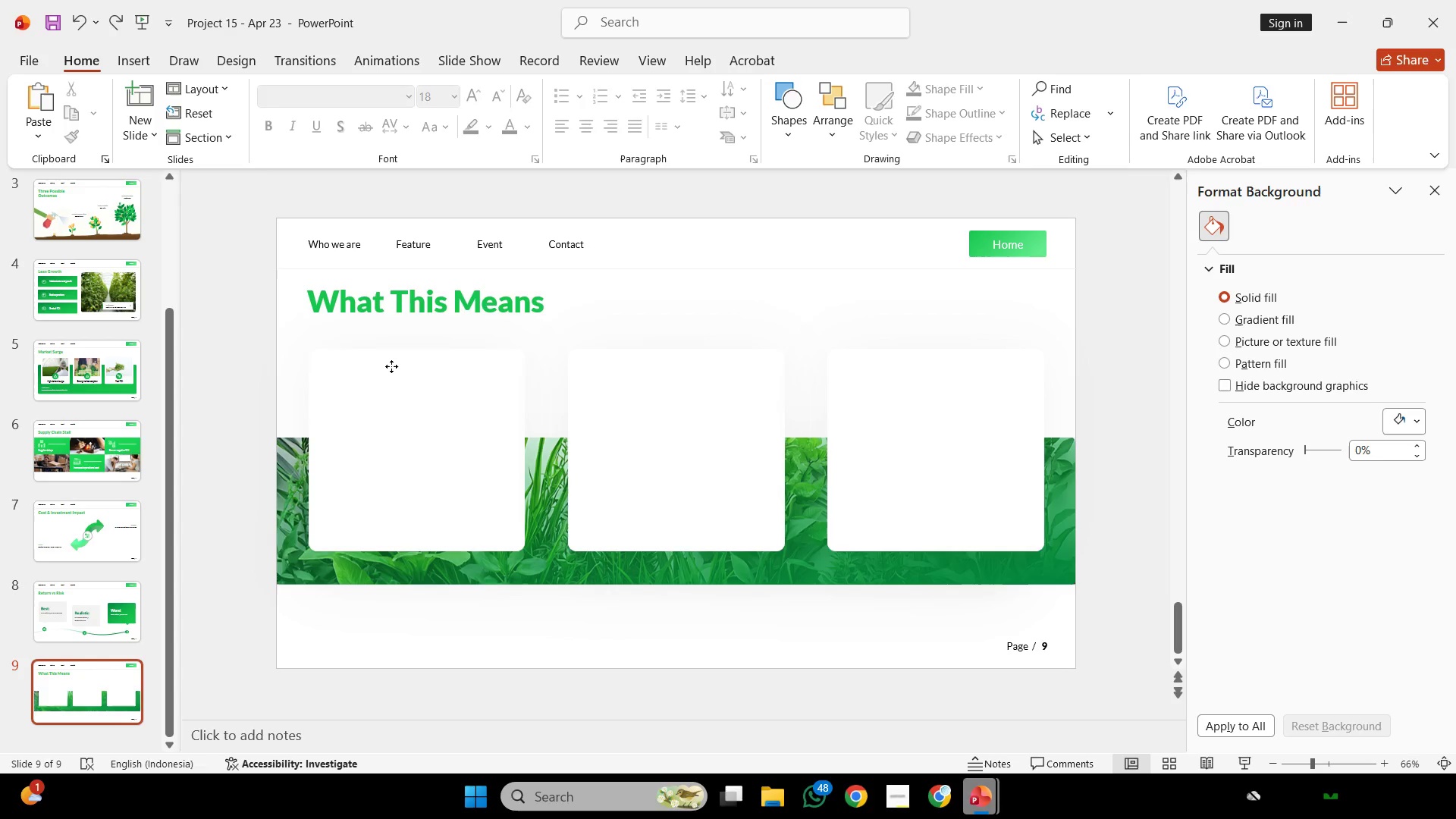 
double_click([784, 397])
 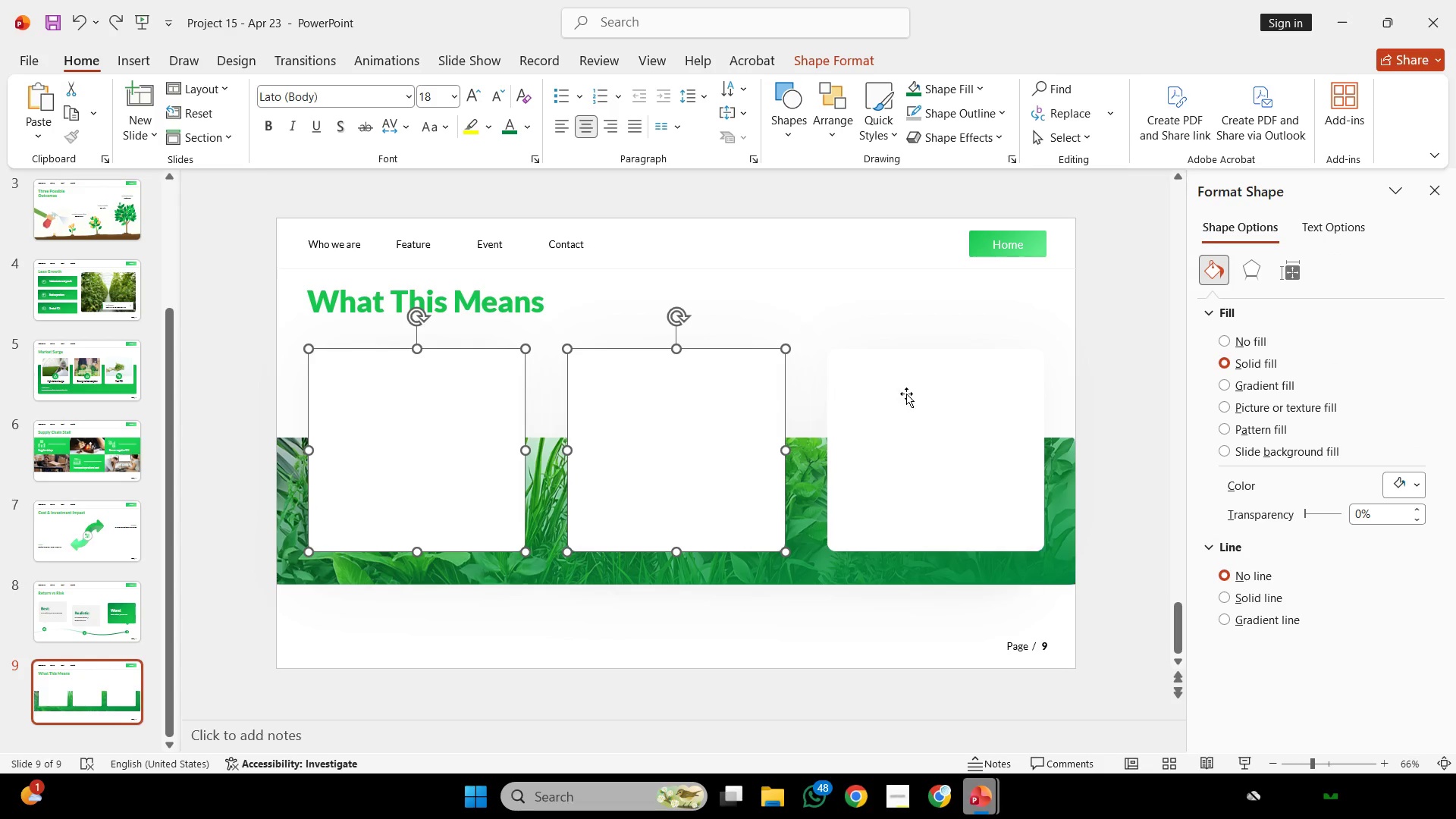 
triple_click([906, 394])
 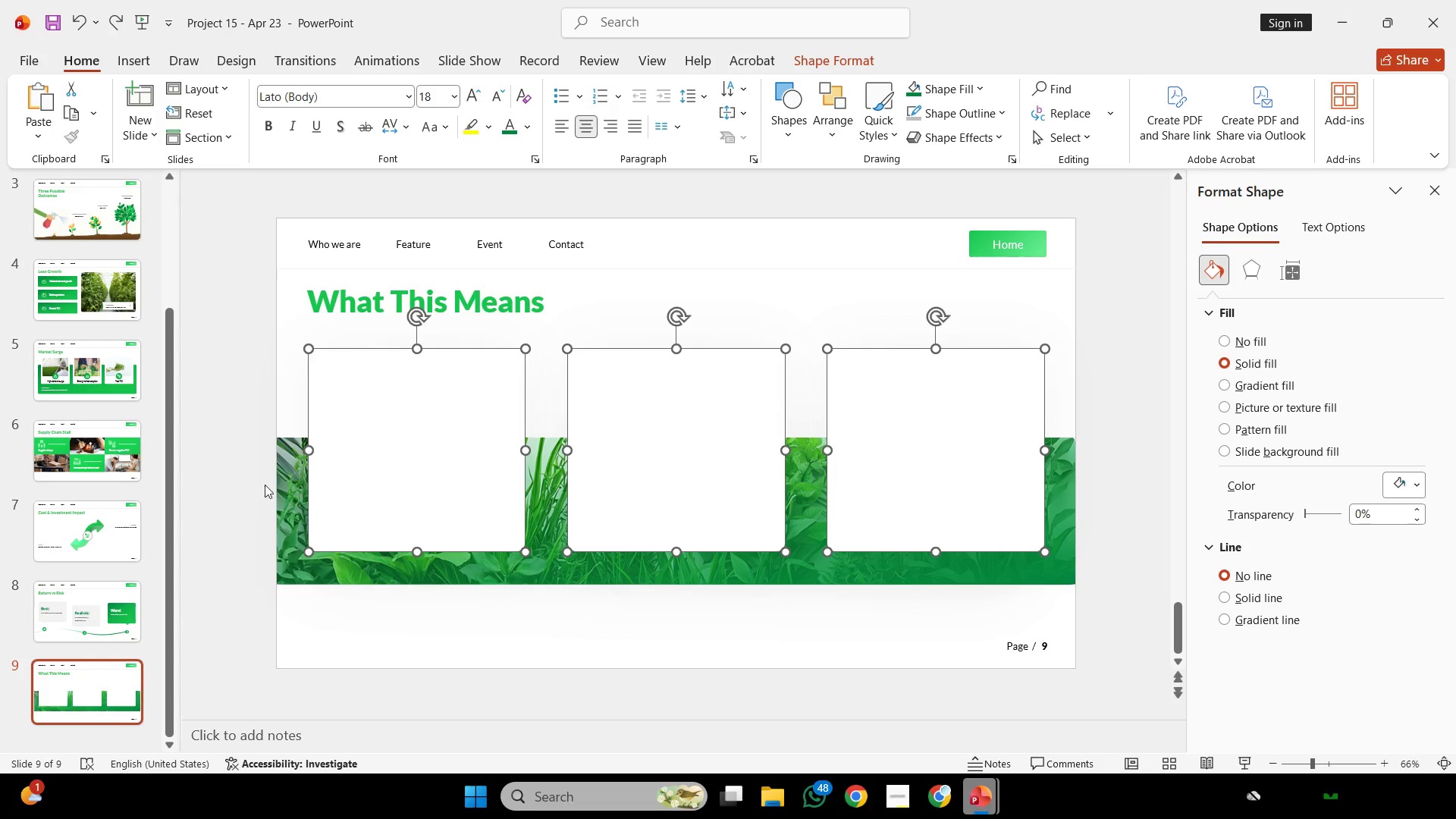 
hold_key(key=ShiftLeft, duration=0.52)
left_click([293, 464])
 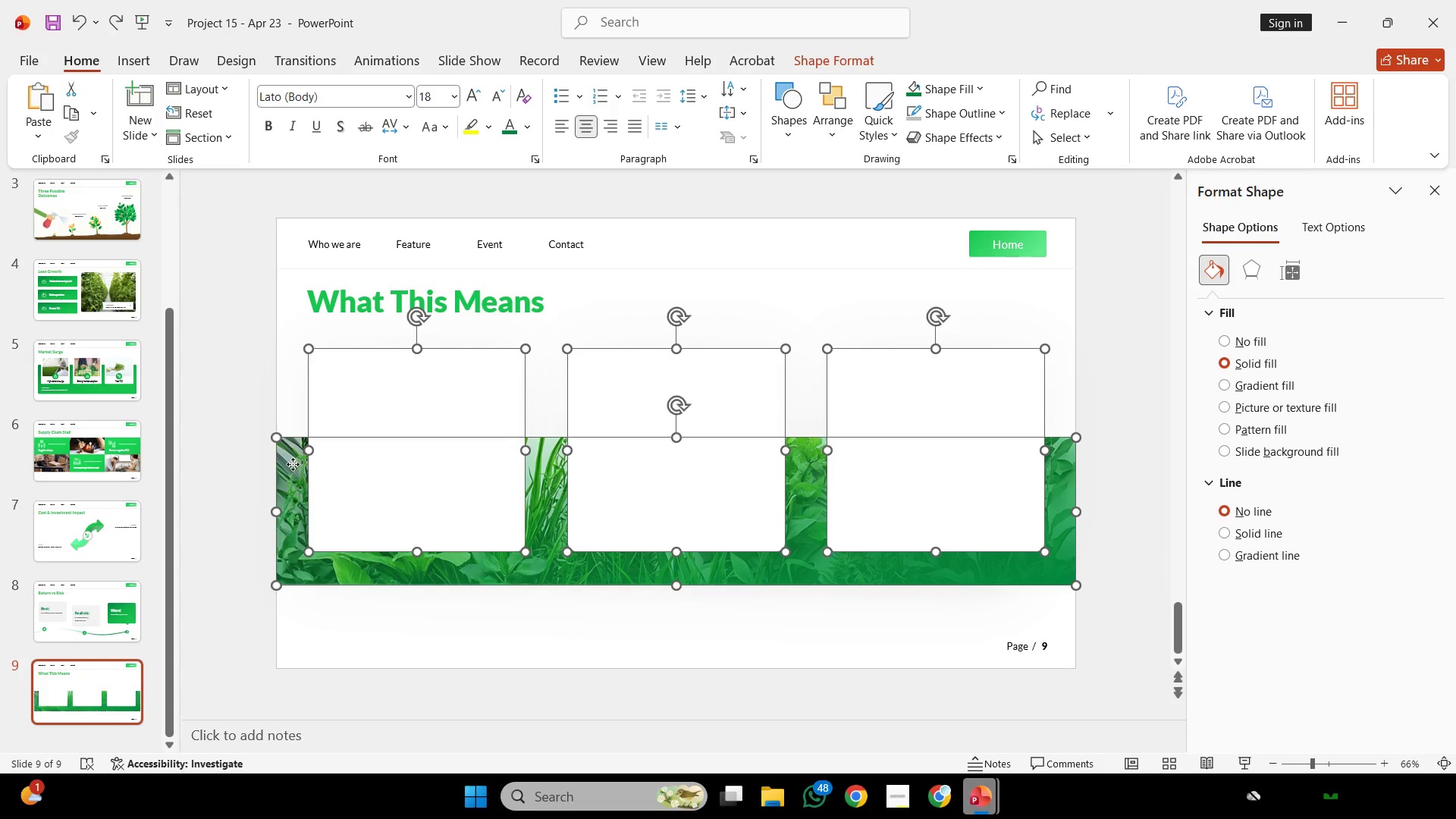 
right_click([293, 464])
 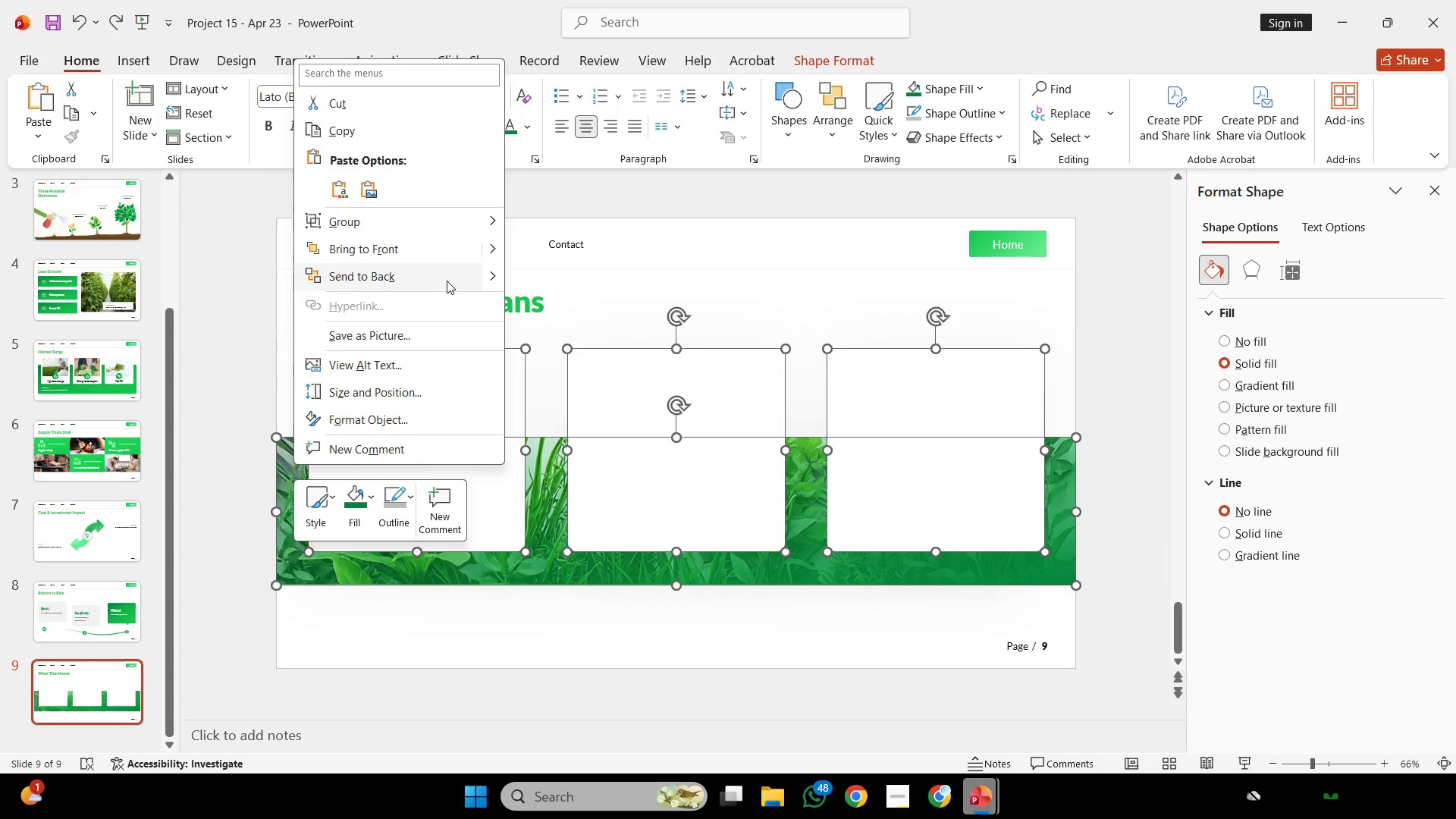 
left_click([445, 276])
 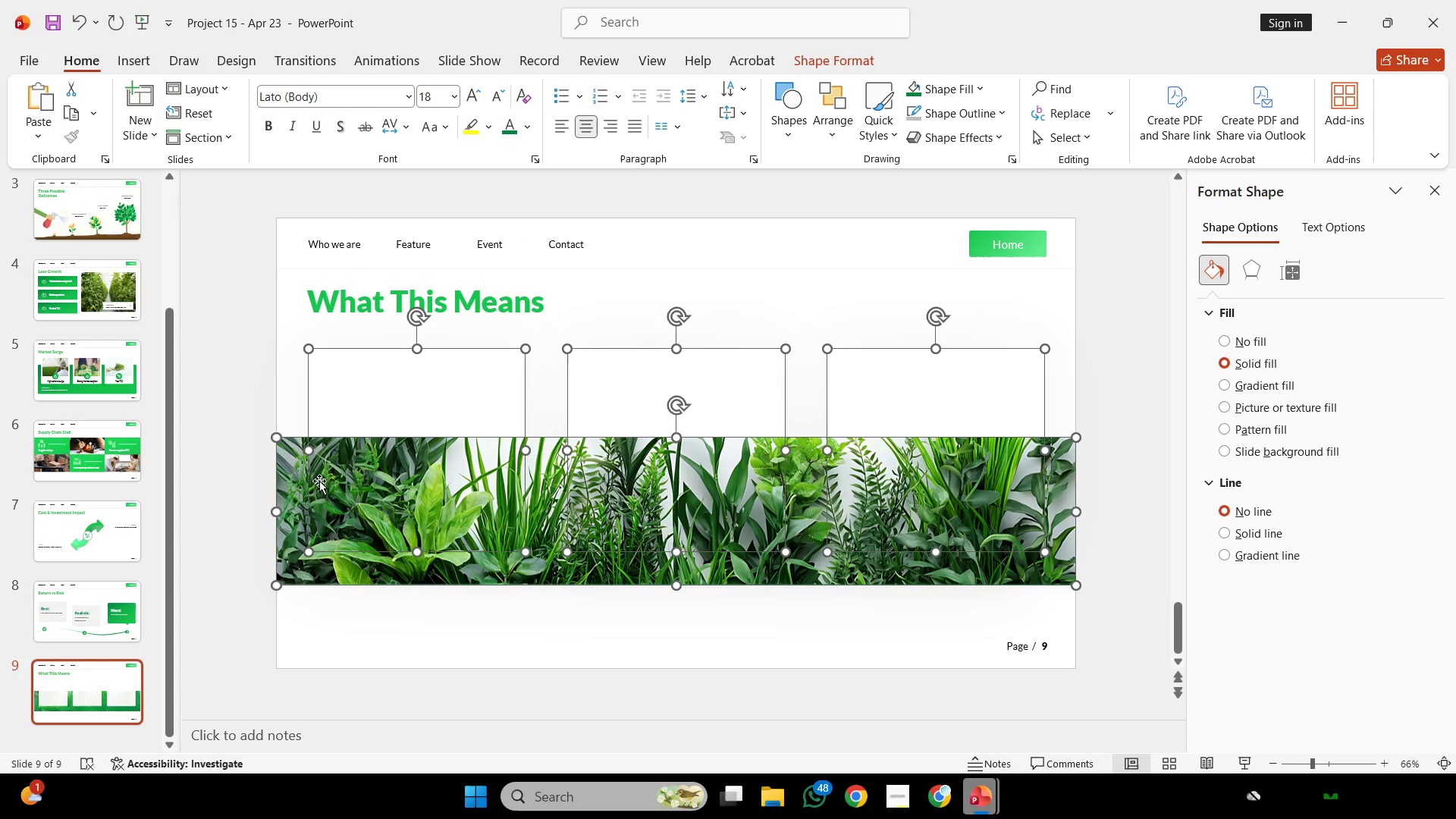 
left_click([318, 481])
 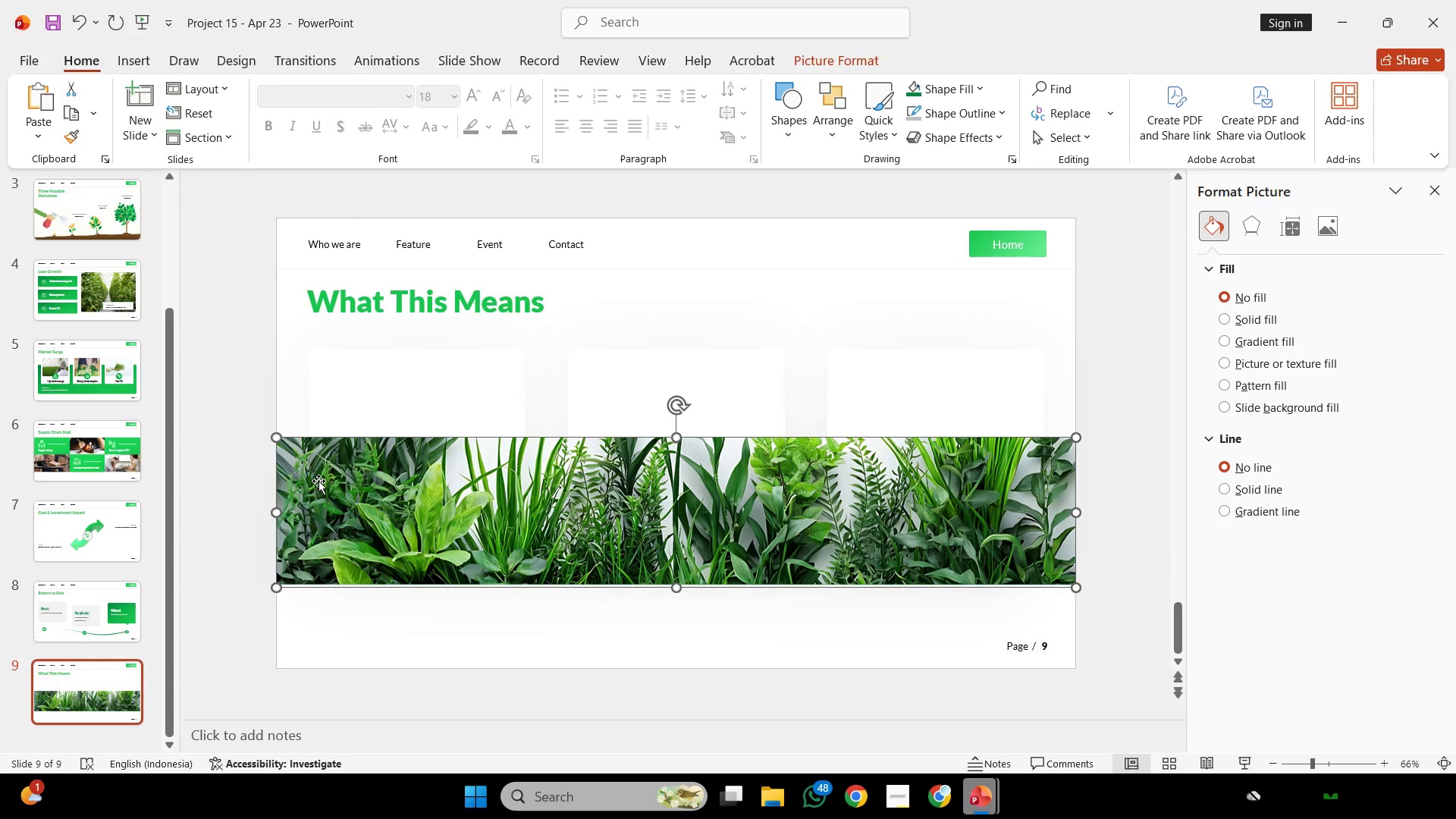 
right_click([318, 481])
 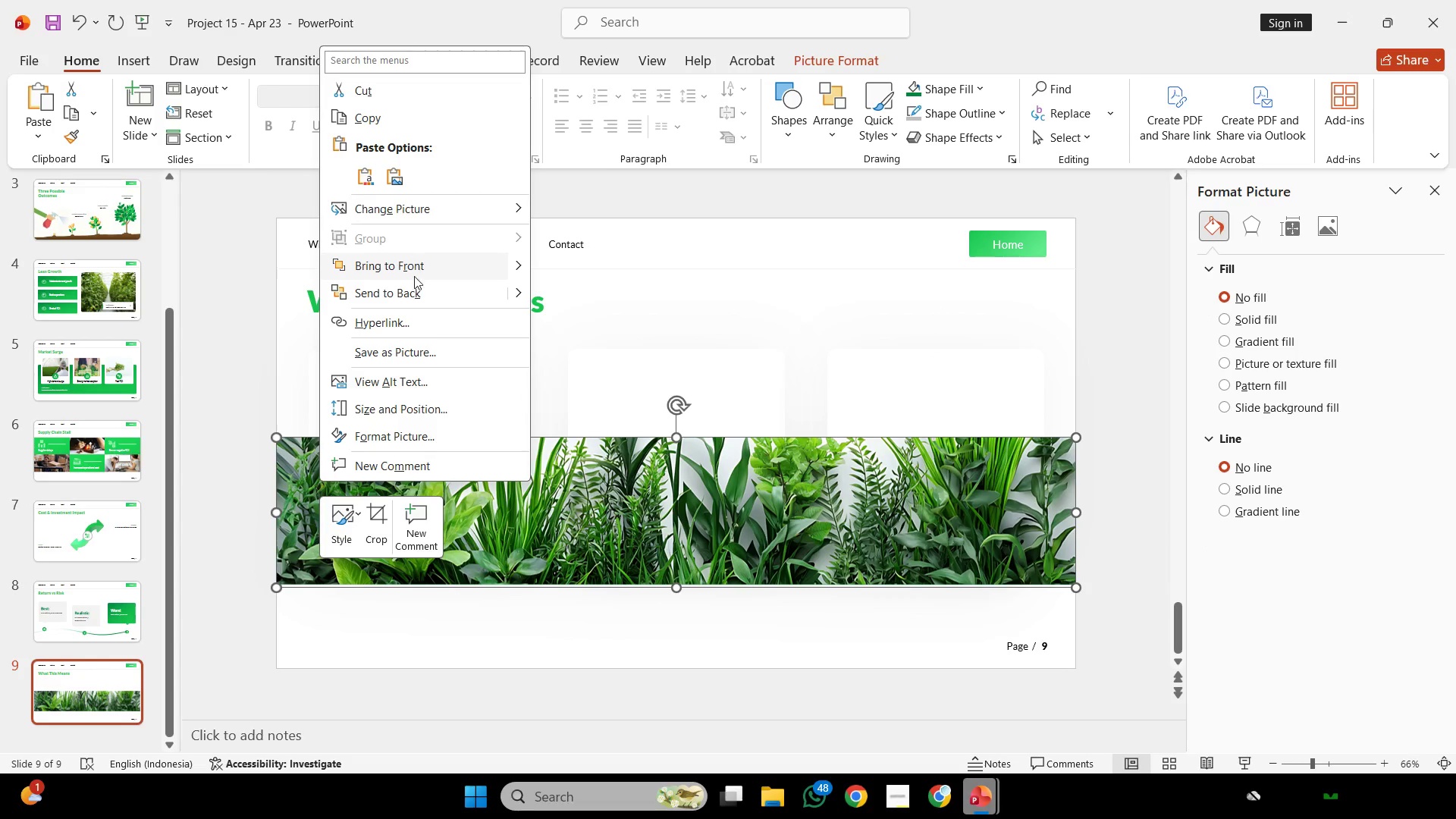 
left_click([415, 298])
 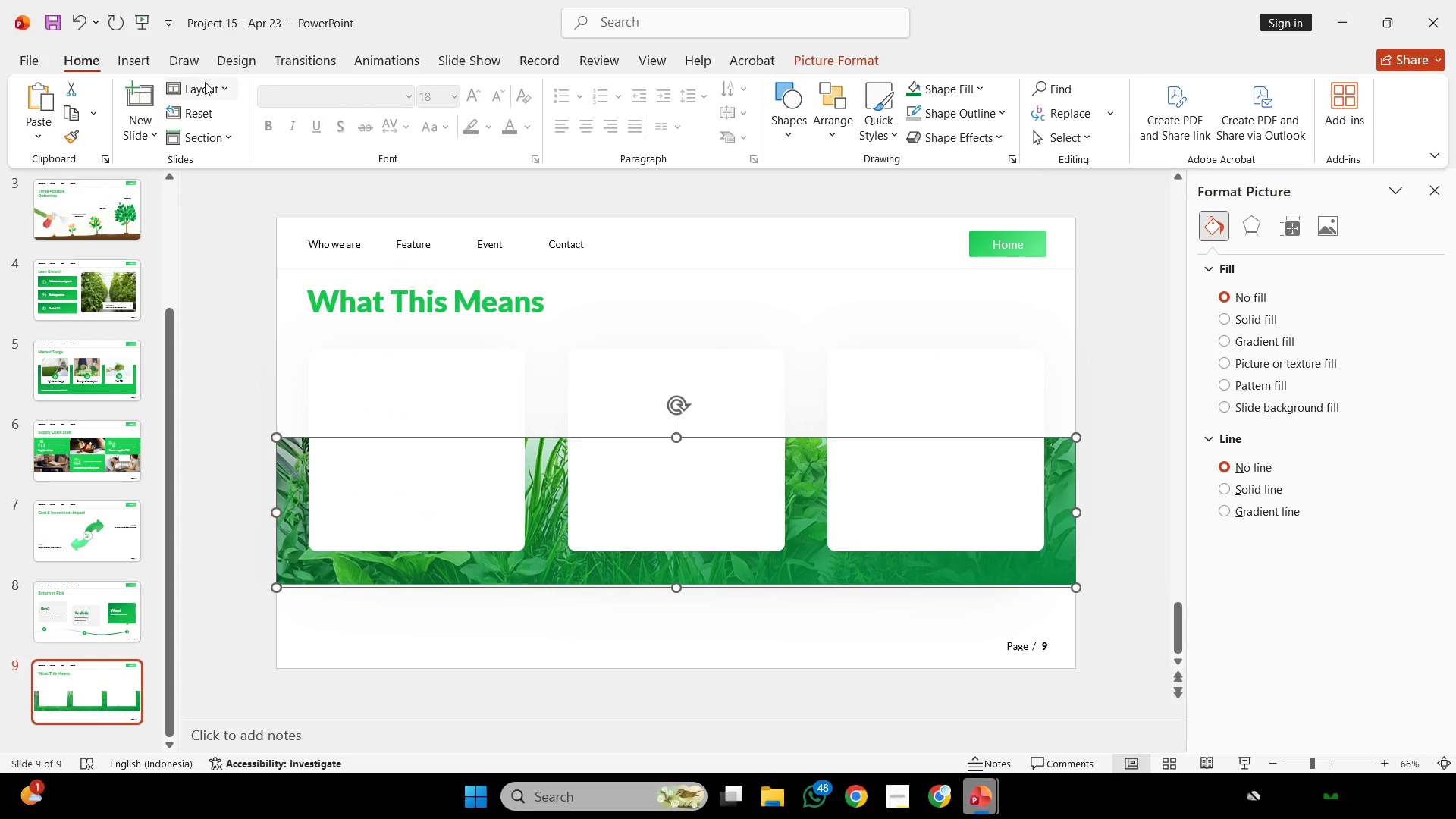 
left_click([206, 83])
 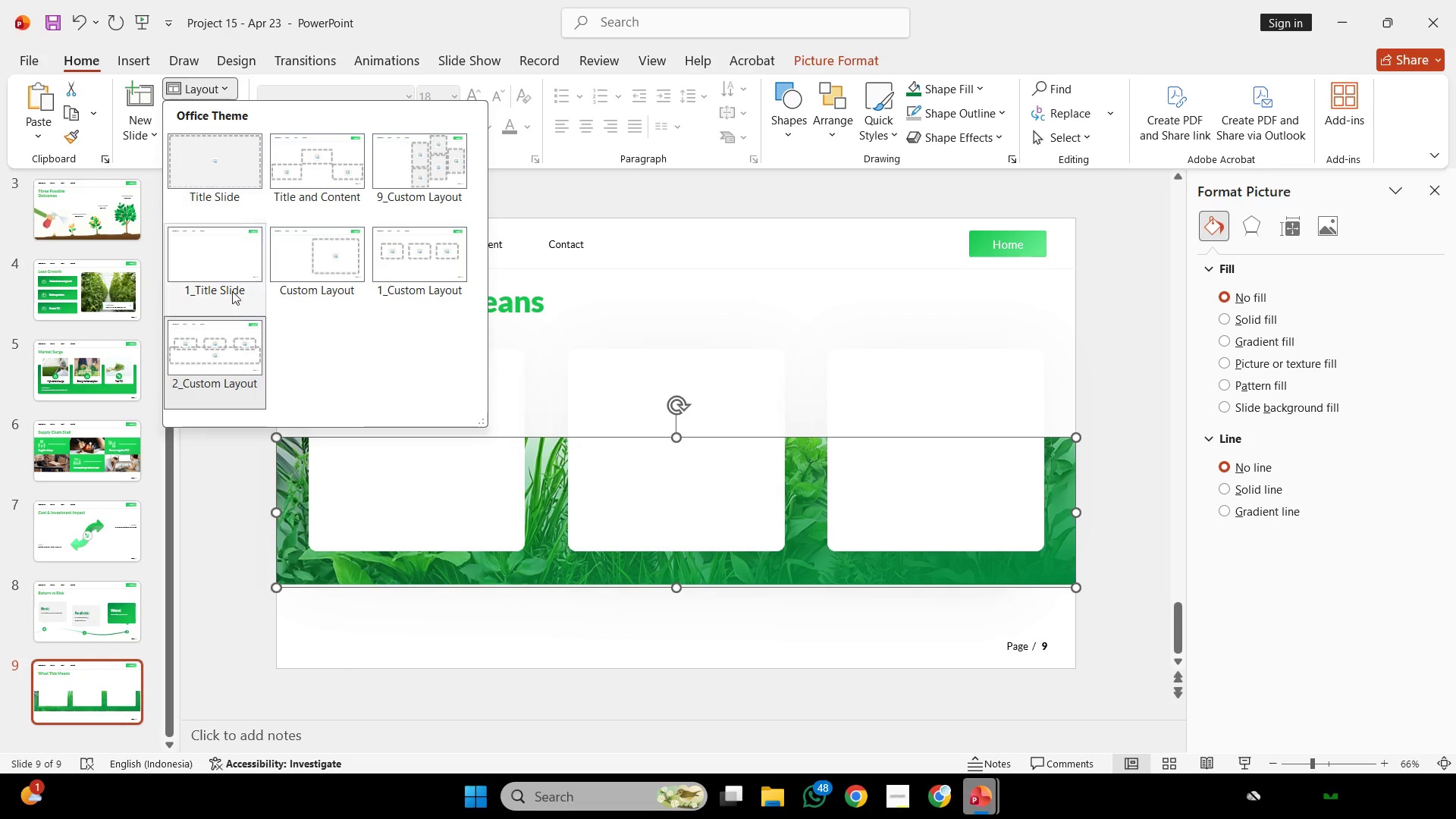 
left_click([215, 336])
 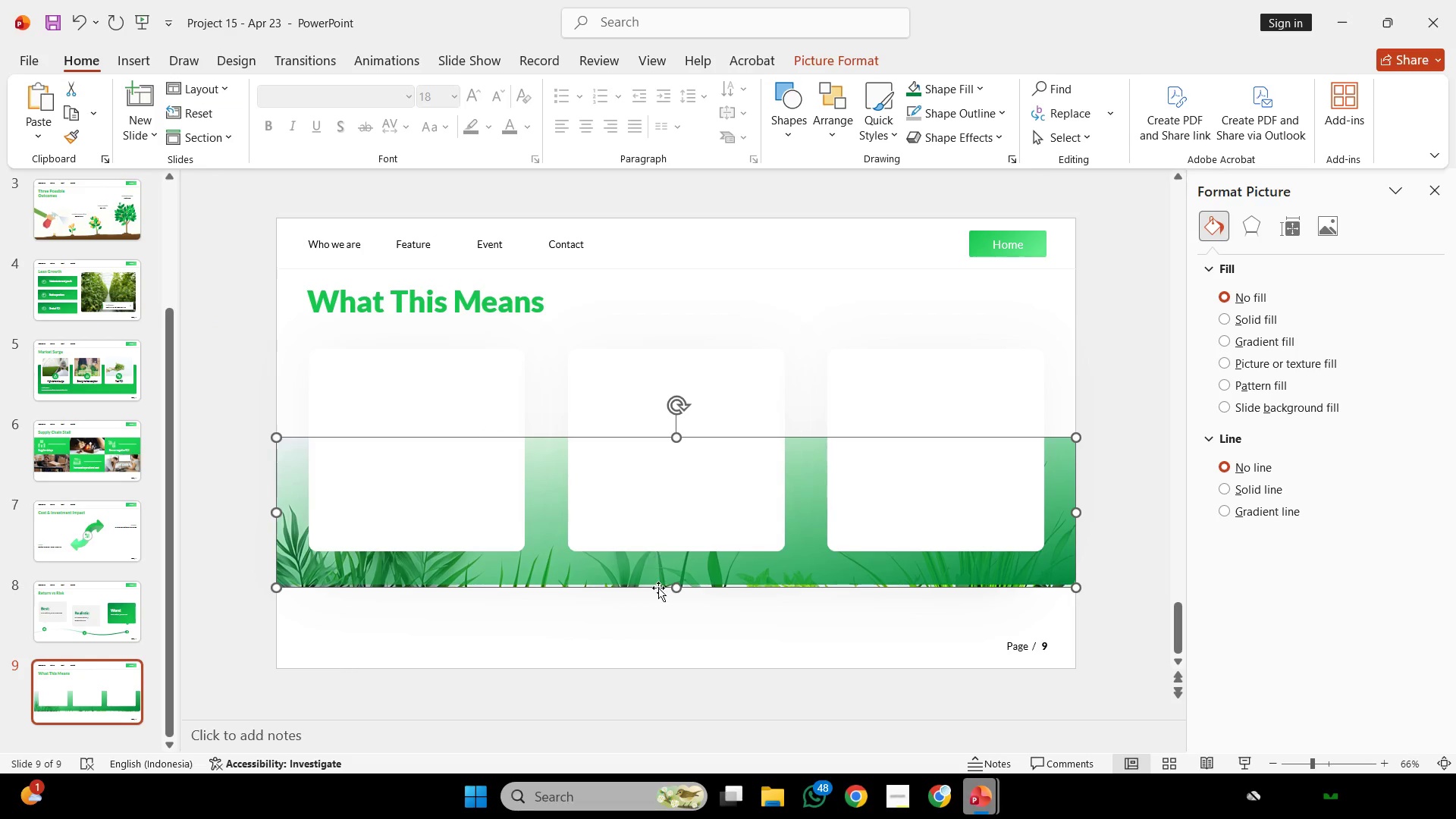 
left_click([658, 582])
 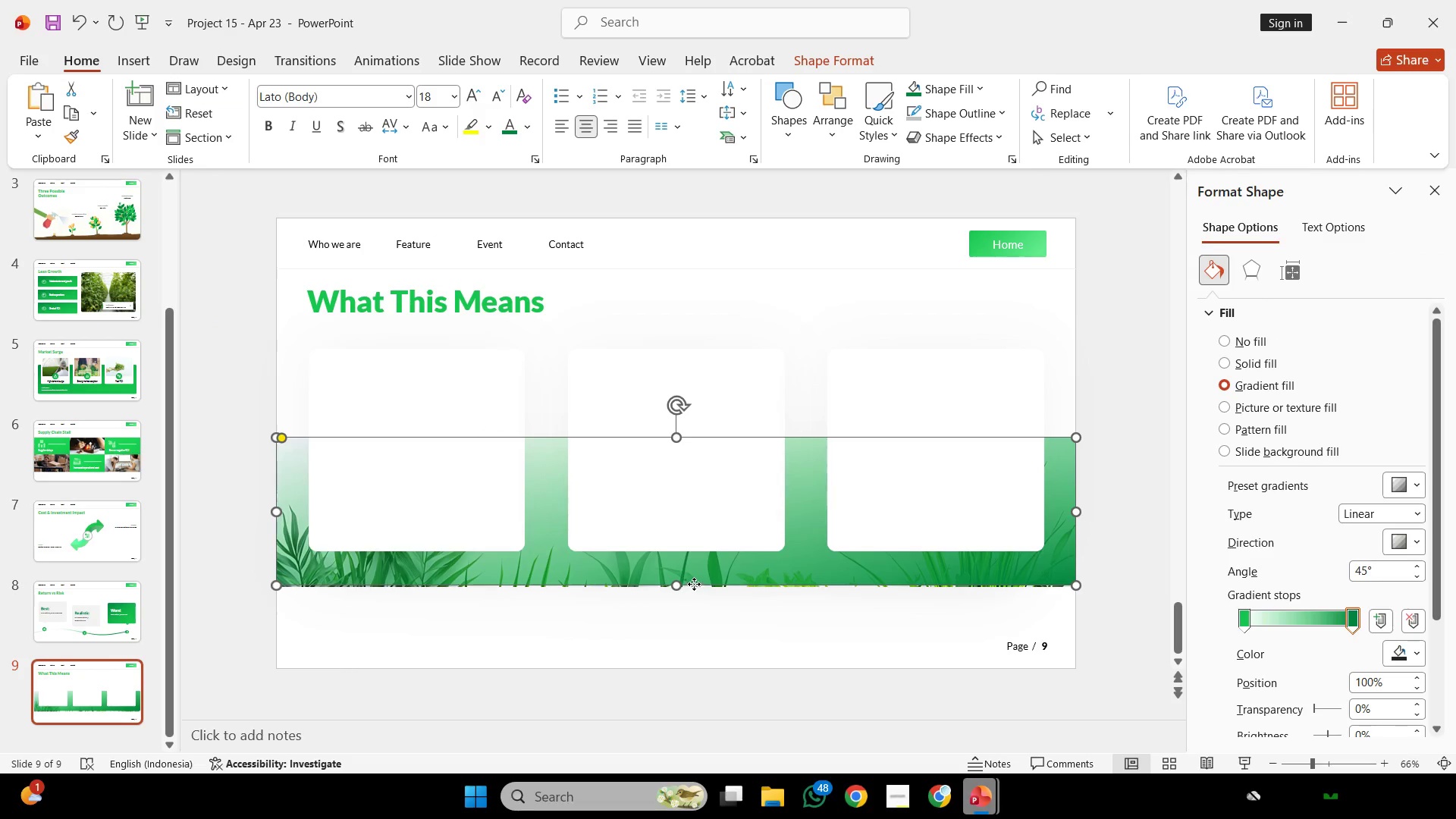 
double_click([694, 584])
 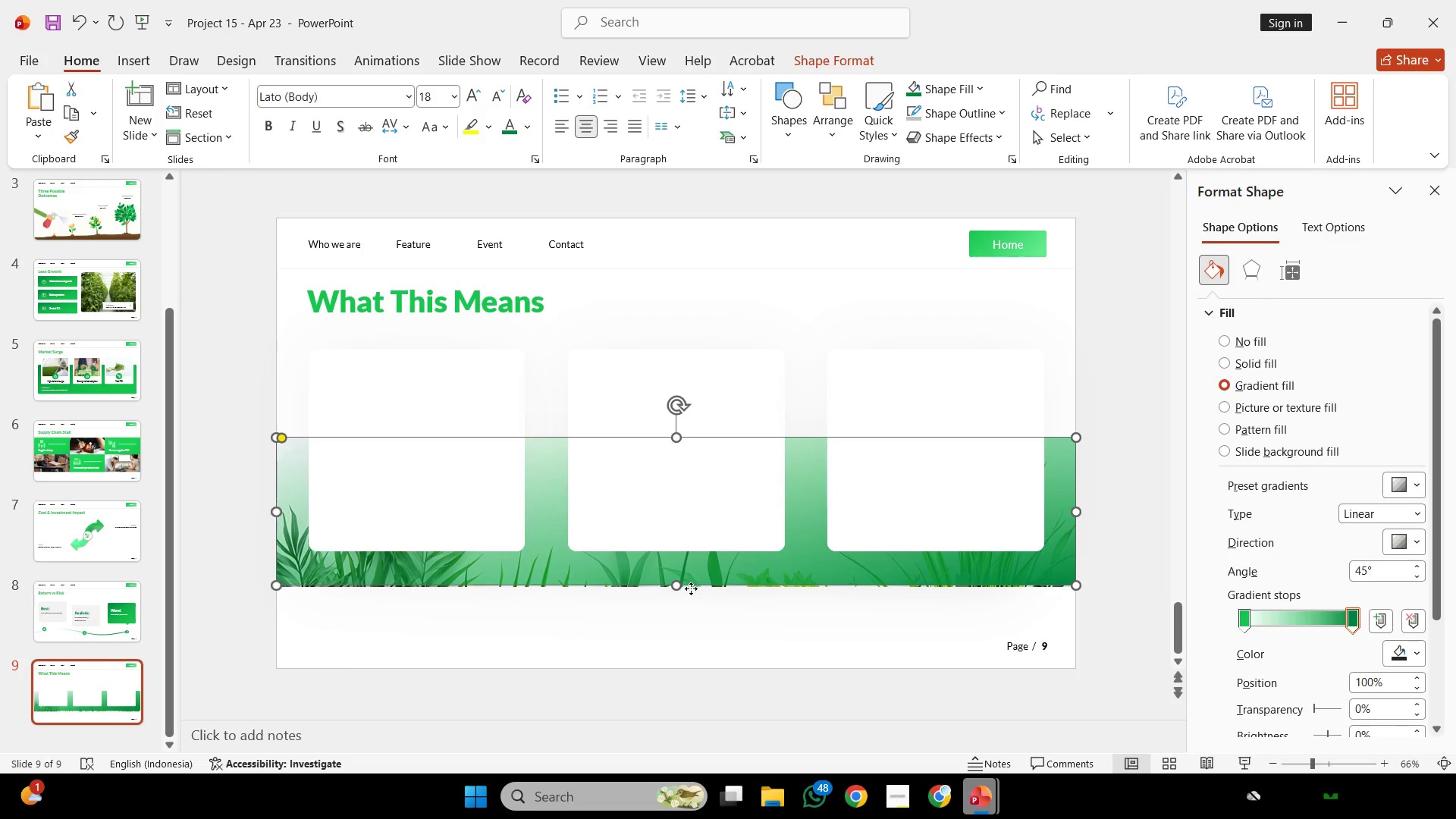 
triple_click([691, 588])
 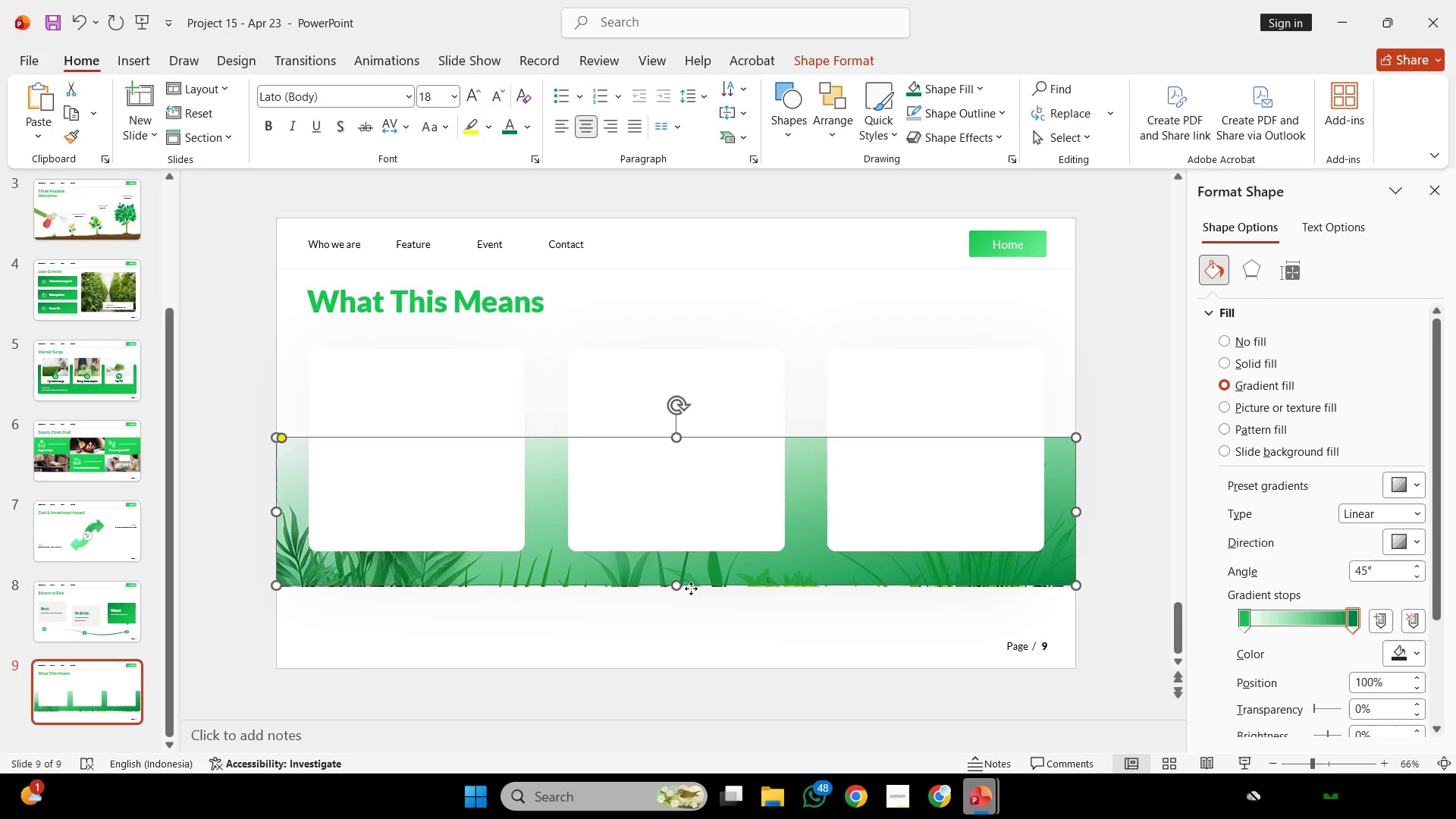 
triple_click([691, 588])
 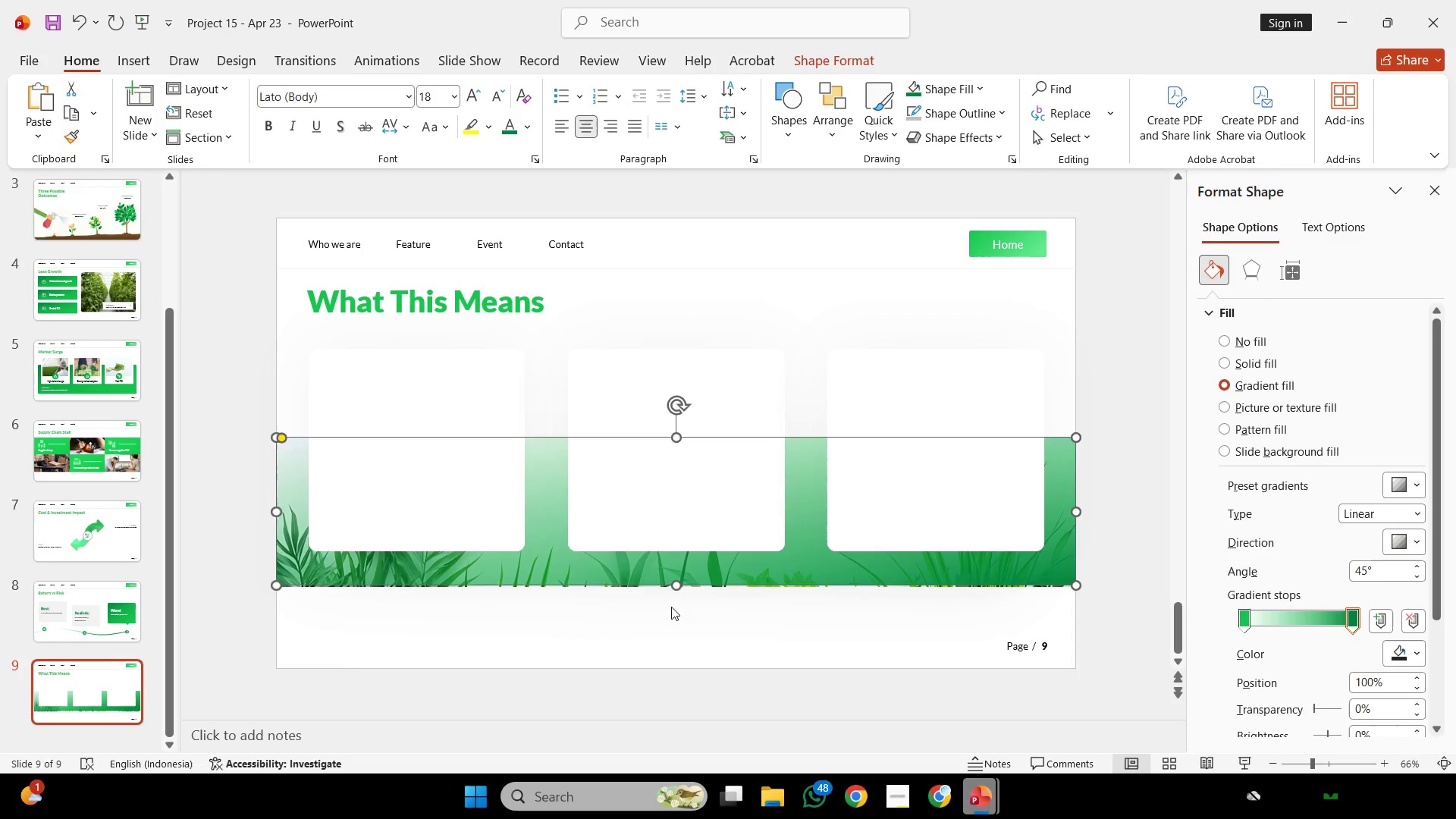 
triple_click([671, 607])
 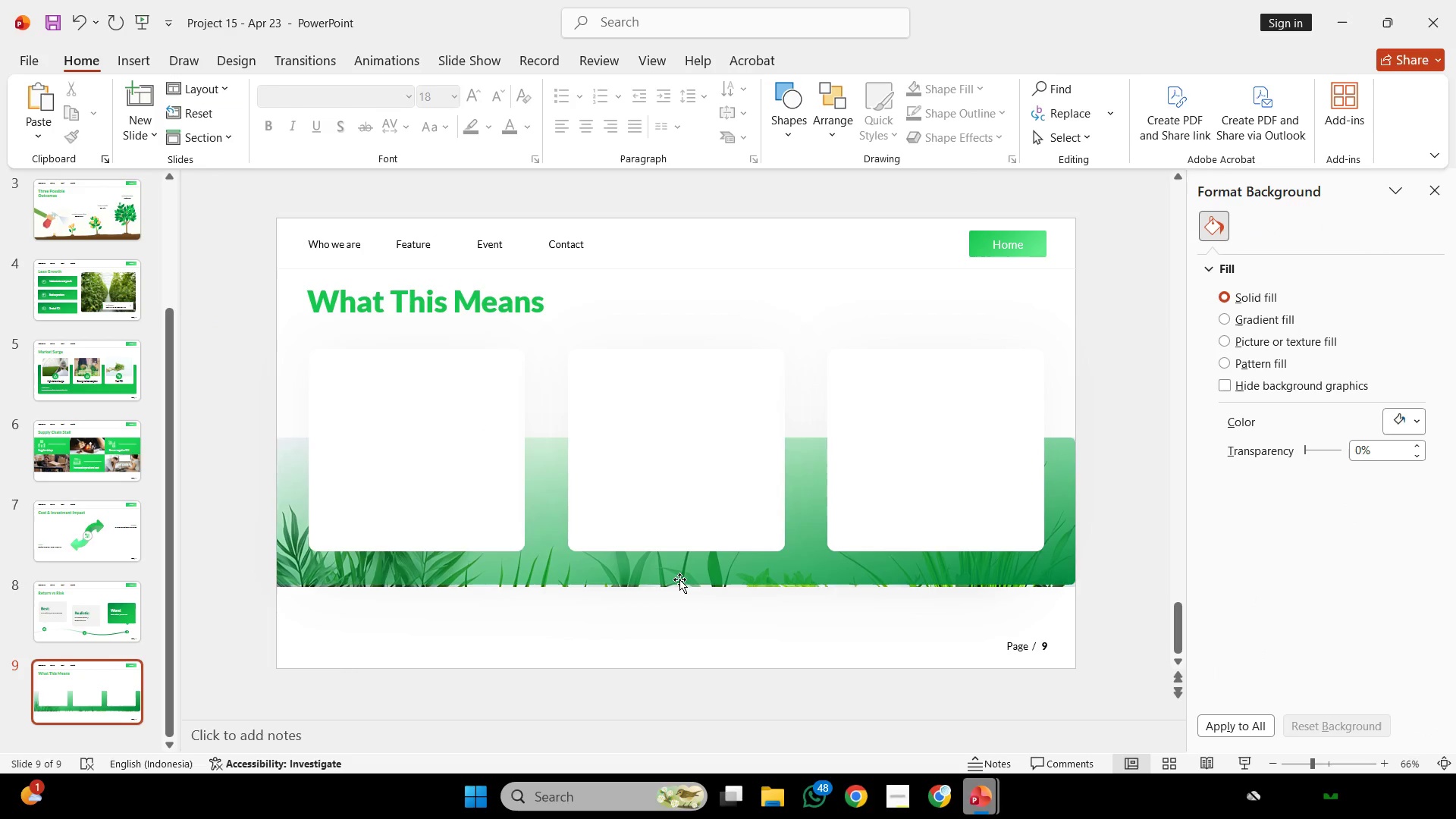 
triple_click([679, 579])
 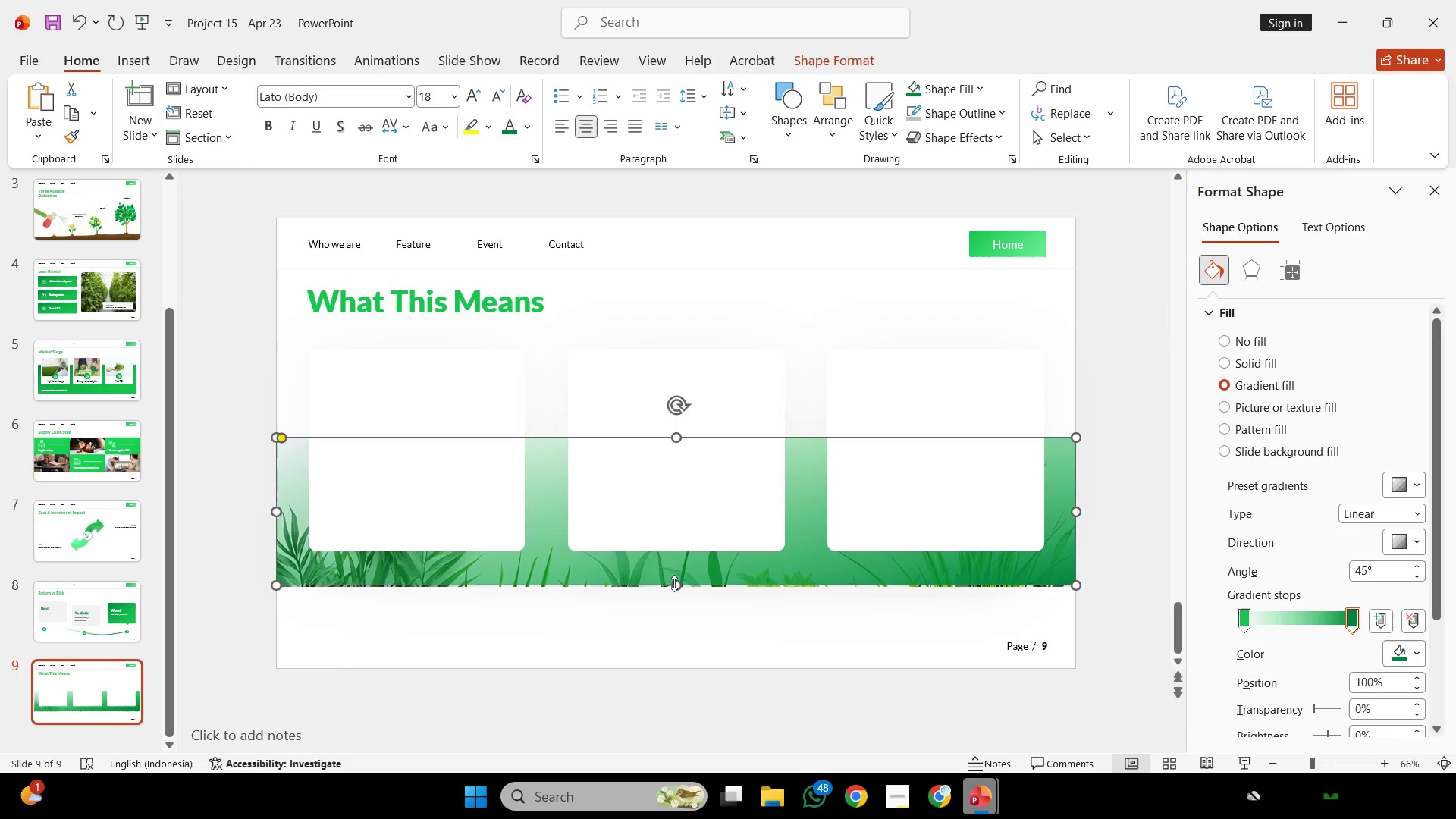 
left_click_drag(start_coordinate=[674, 582], to_coordinate=[677, 566])
 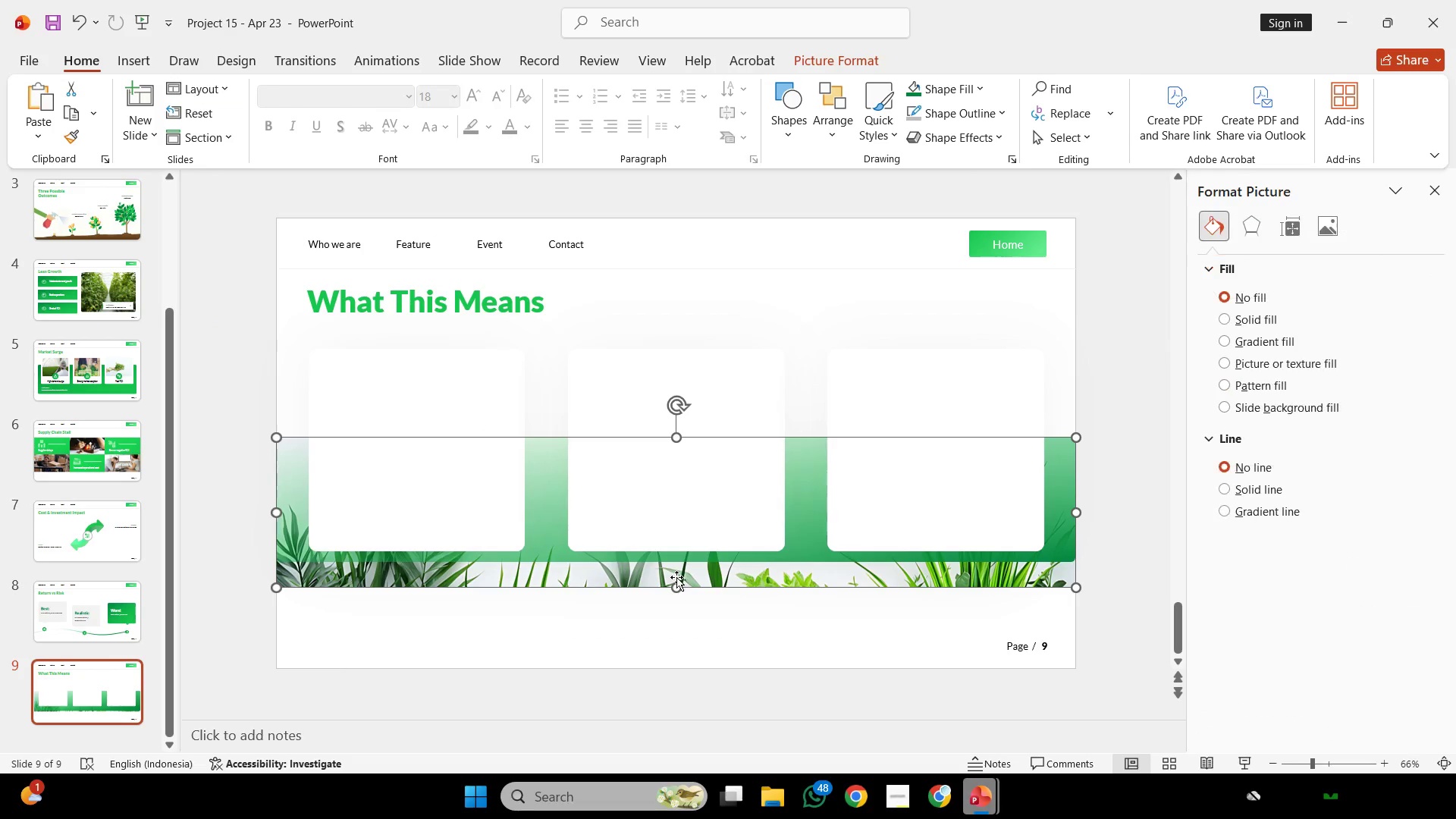 
double_click([676, 577])
 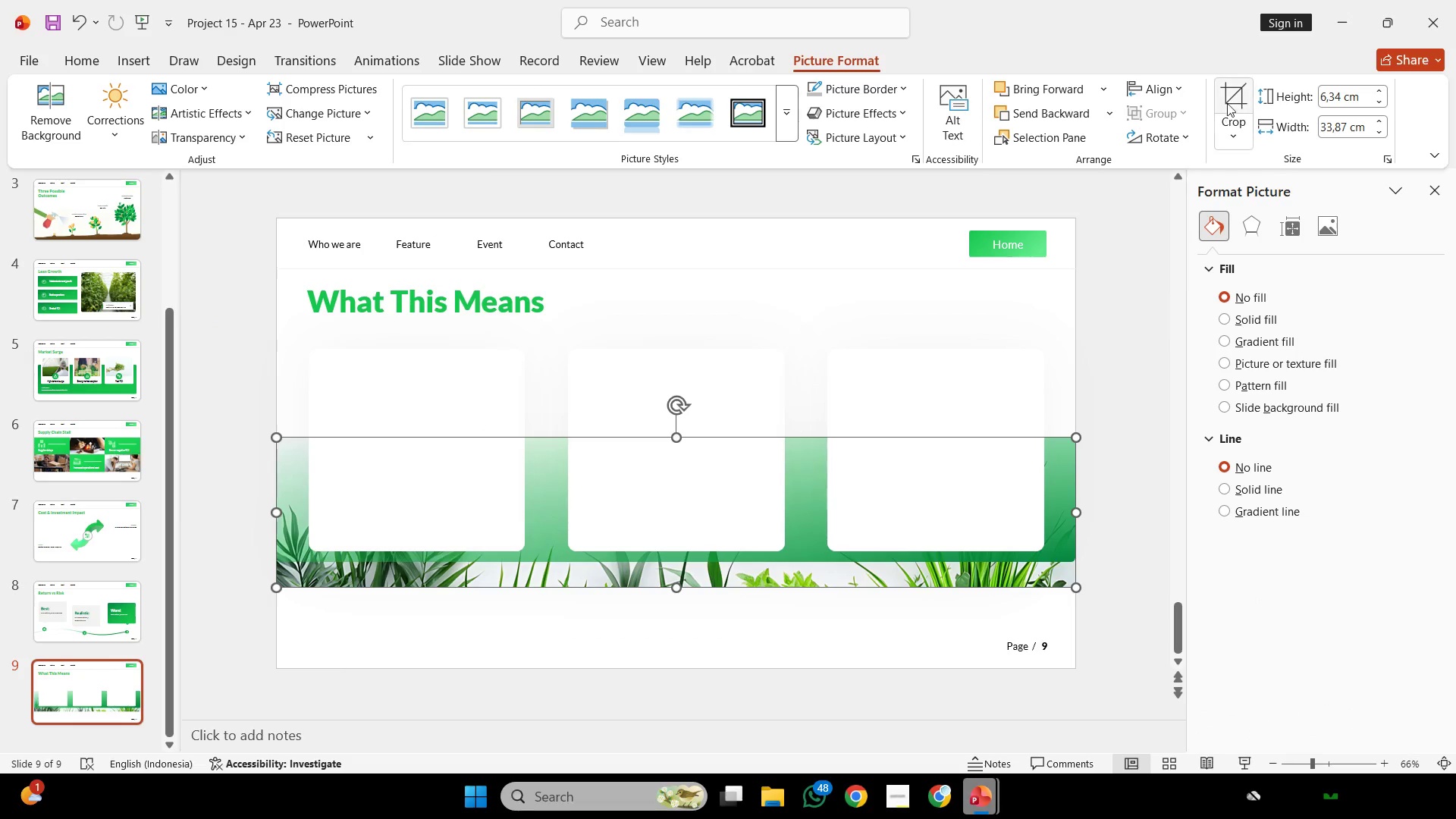 
left_click([1229, 96])
 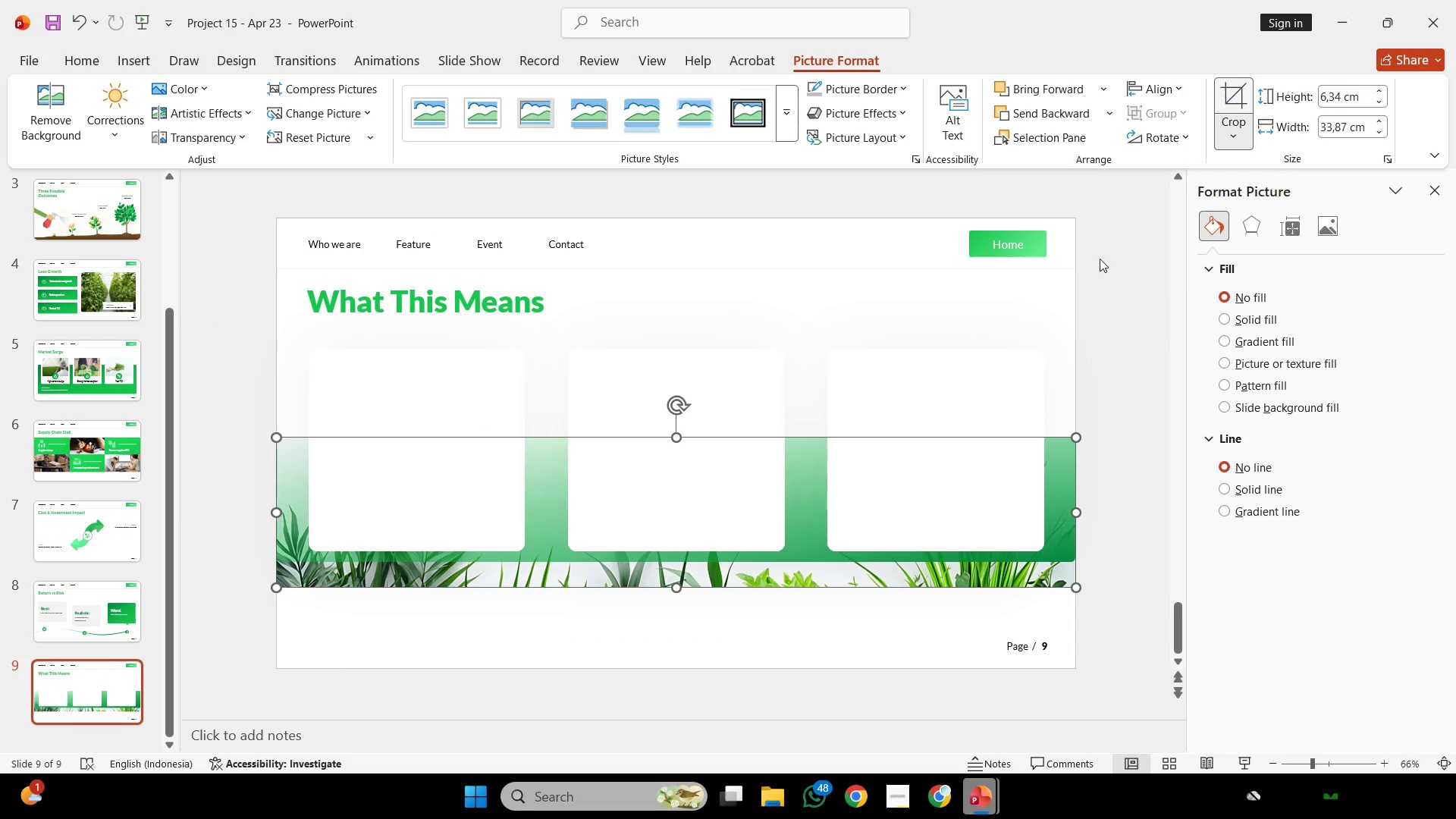 
hold_key(key=ShiftLeft, duration=4.01)
left_click_drag(start_coordinate=[835, 543], to_coordinate=[844, 397])
 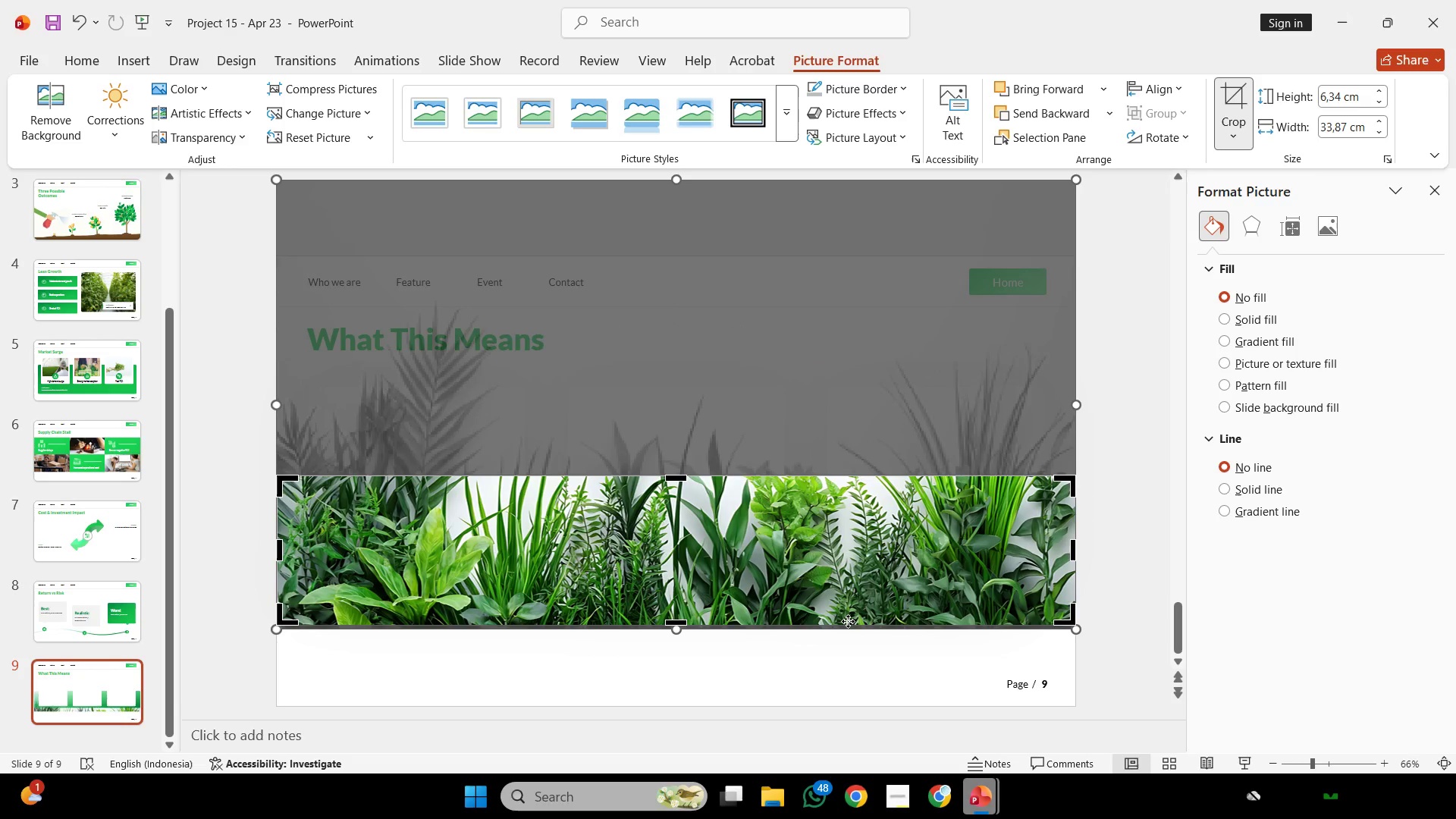 
left_click([848, 621])
 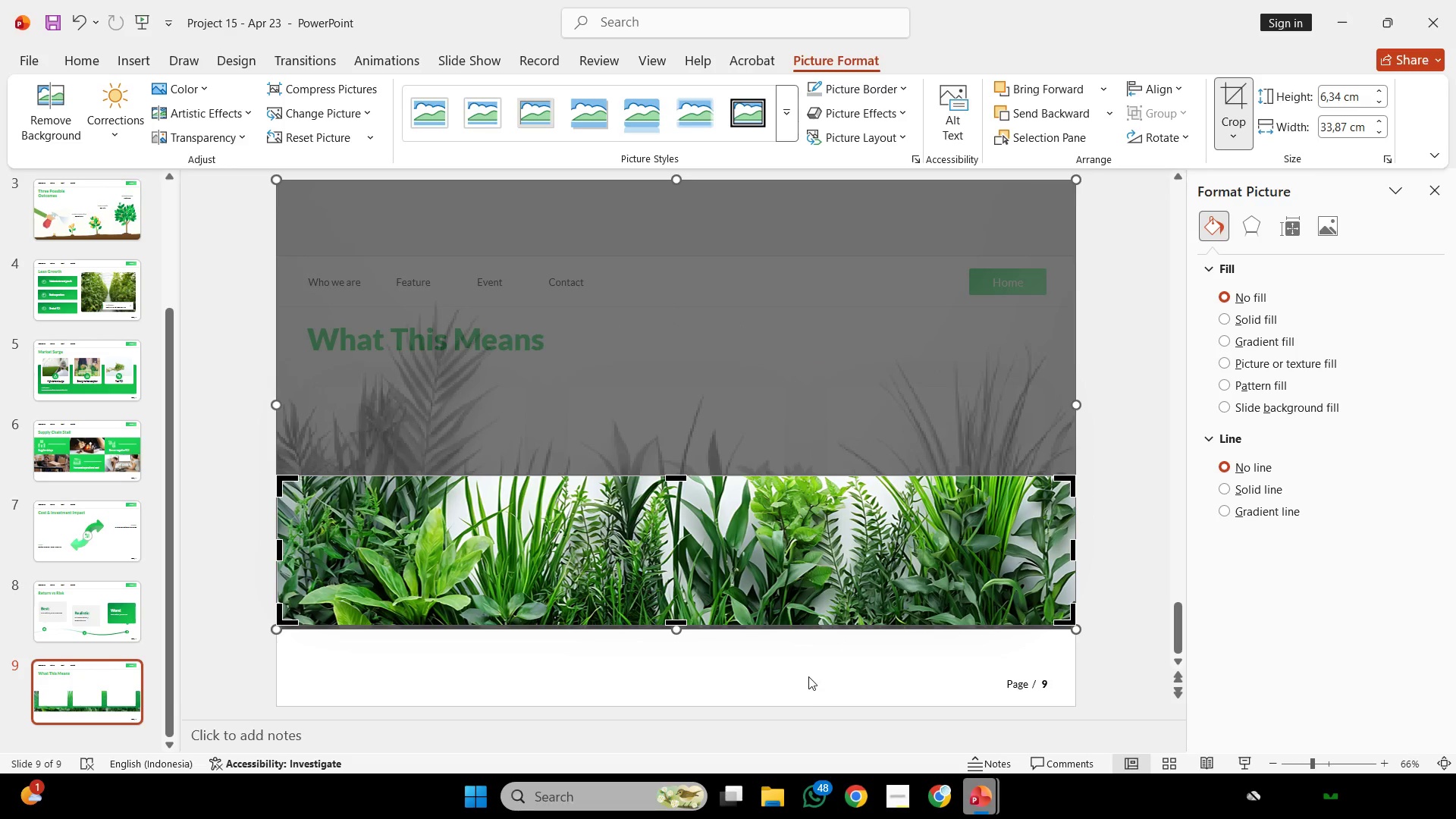 
left_click([808, 676])
 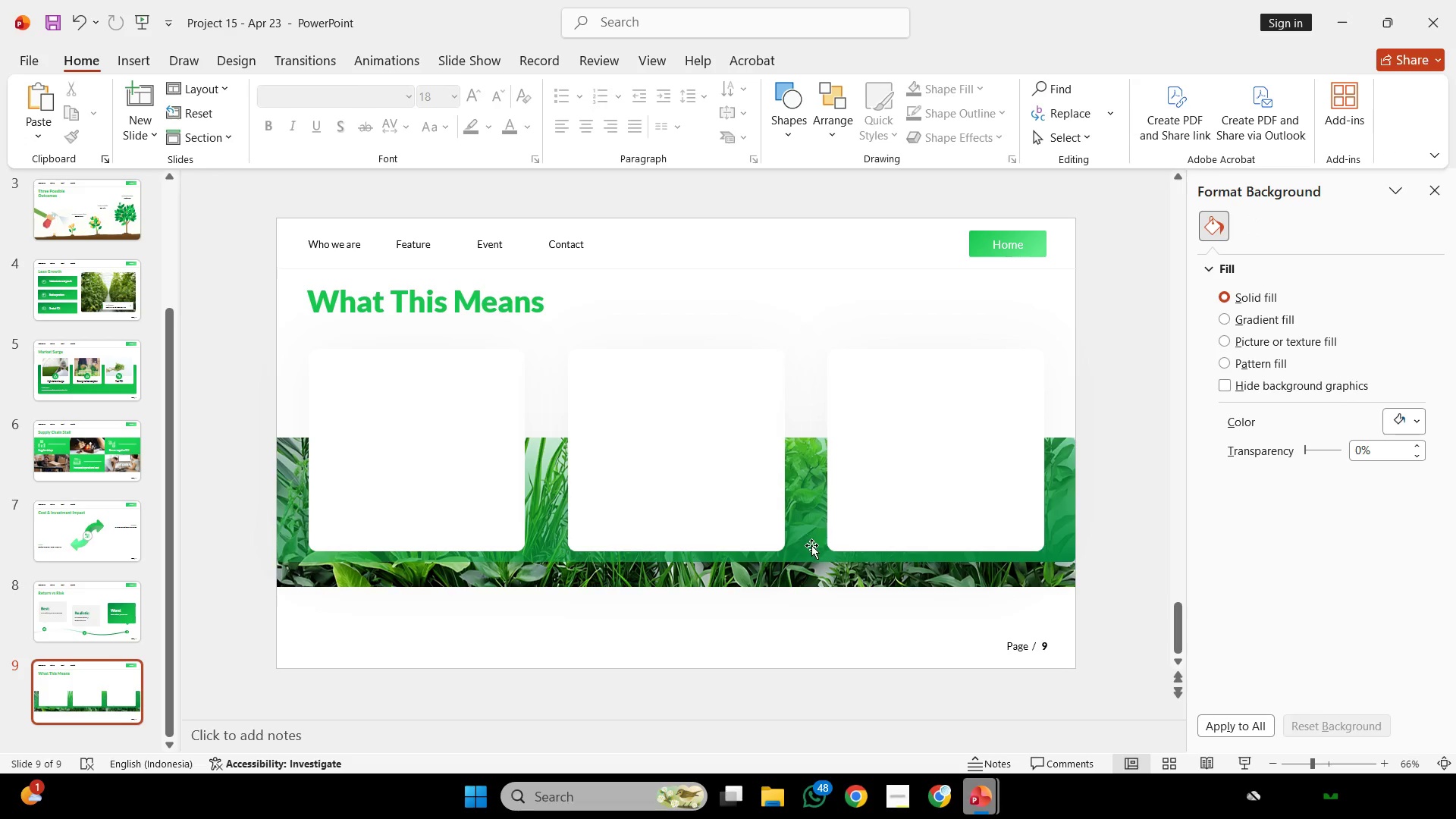 
left_click([819, 538])
 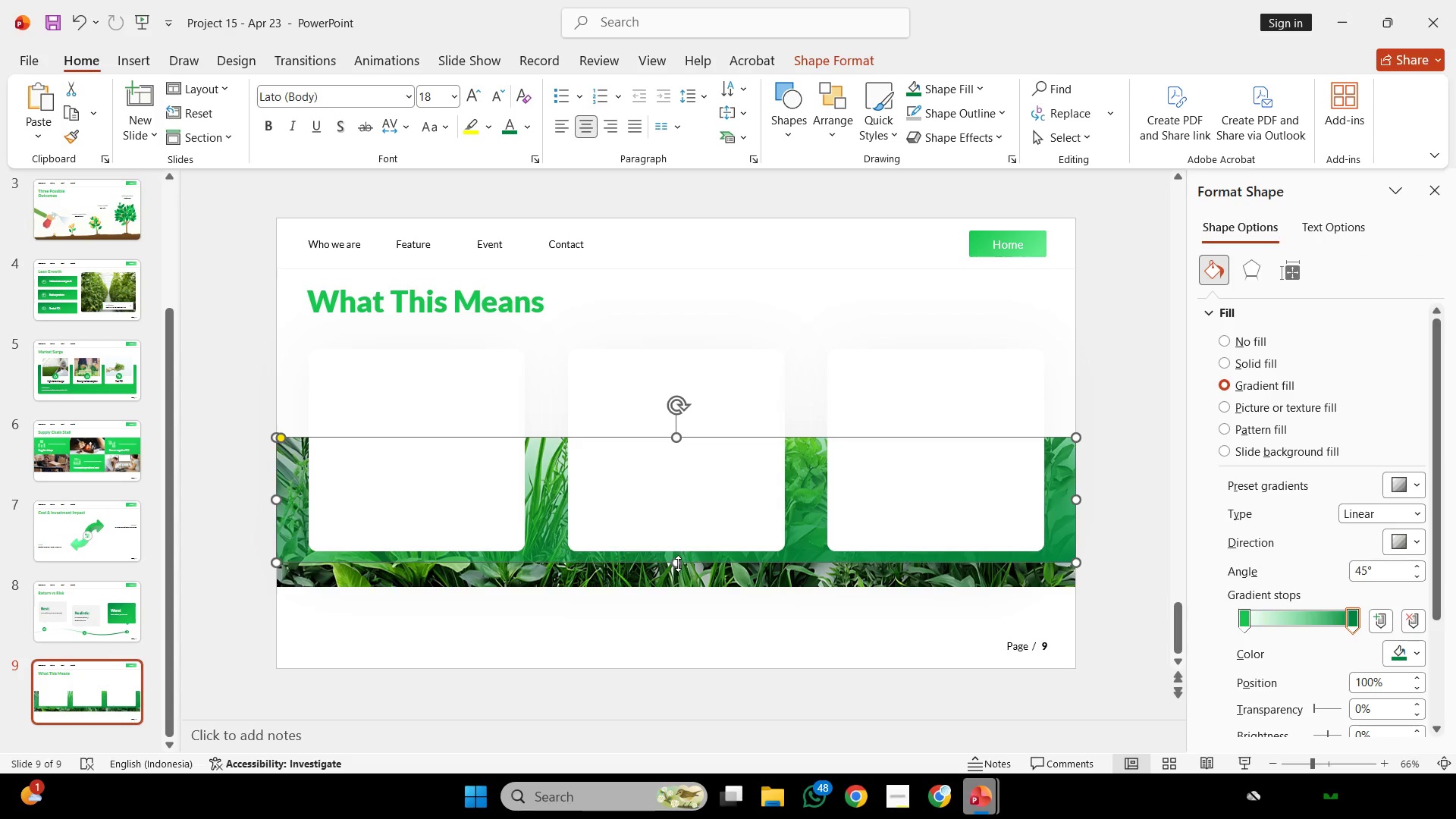 
left_click_drag(start_coordinate=[678, 564], to_coordinate=[688, 585])
 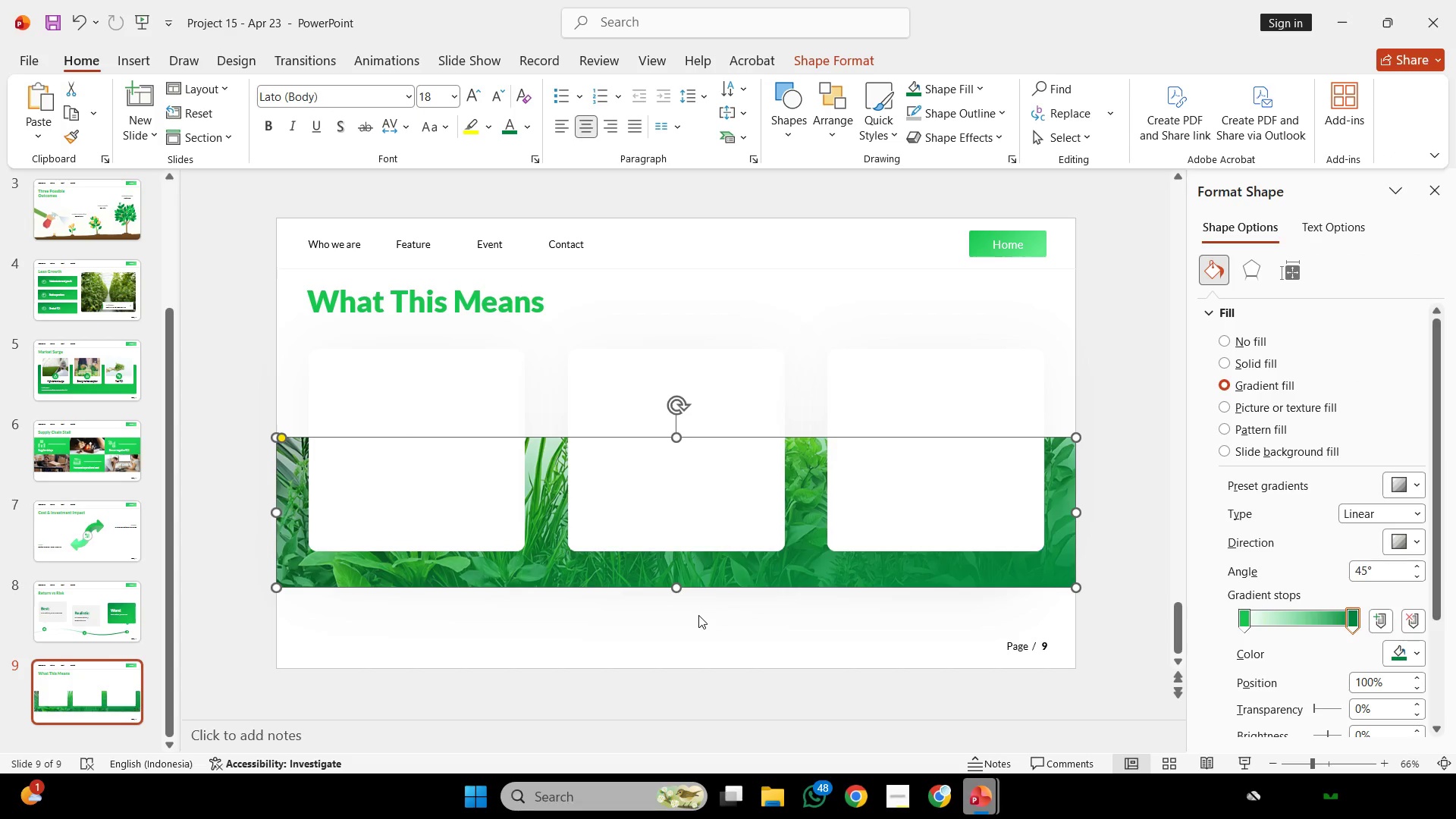 
left_click([698, 615])
 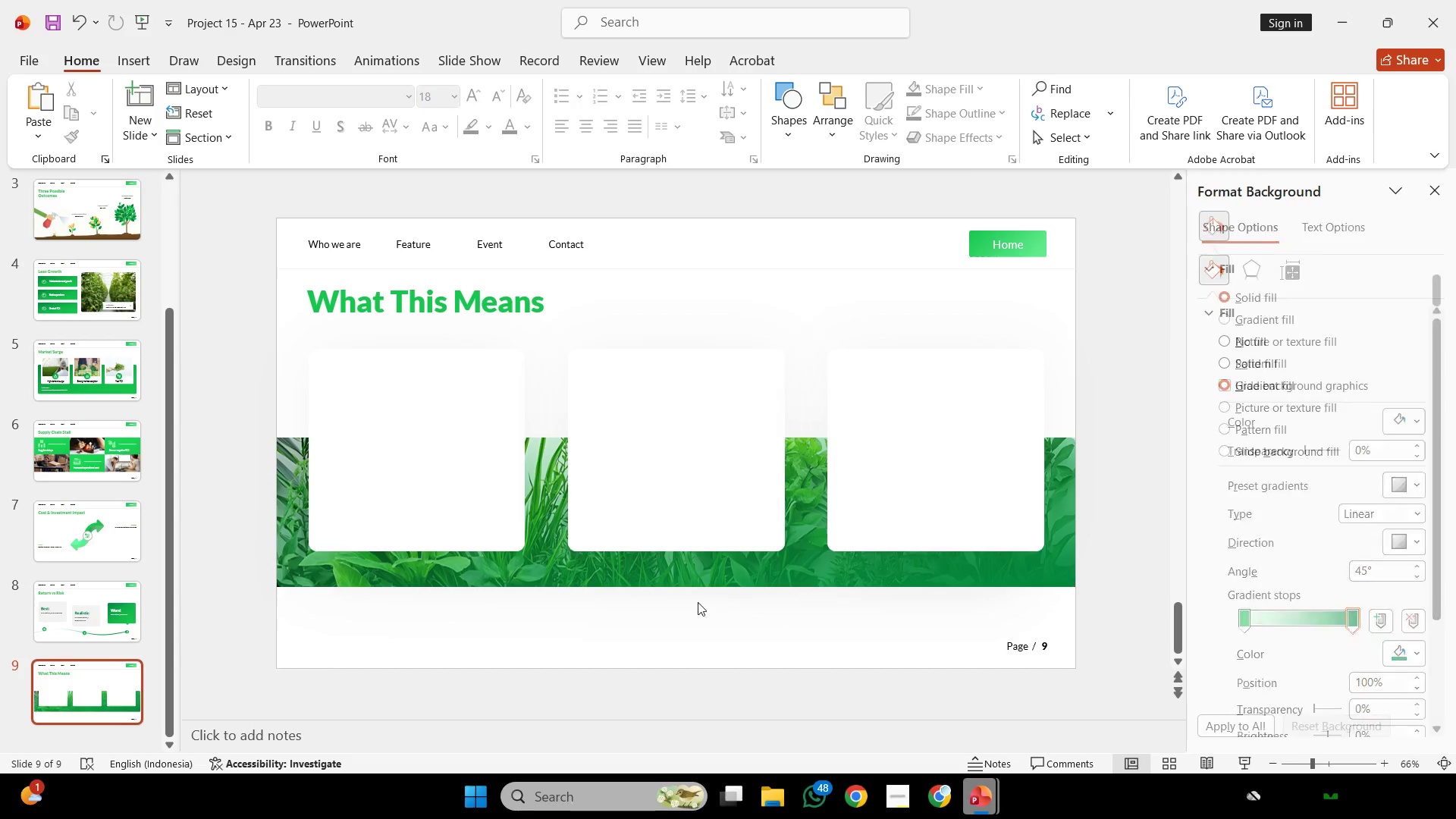 
hold_key(key=ControlLeft, duration=0.39)
scroll: coordinate [698, 600], scroll_direction: up, amount: 2.0
 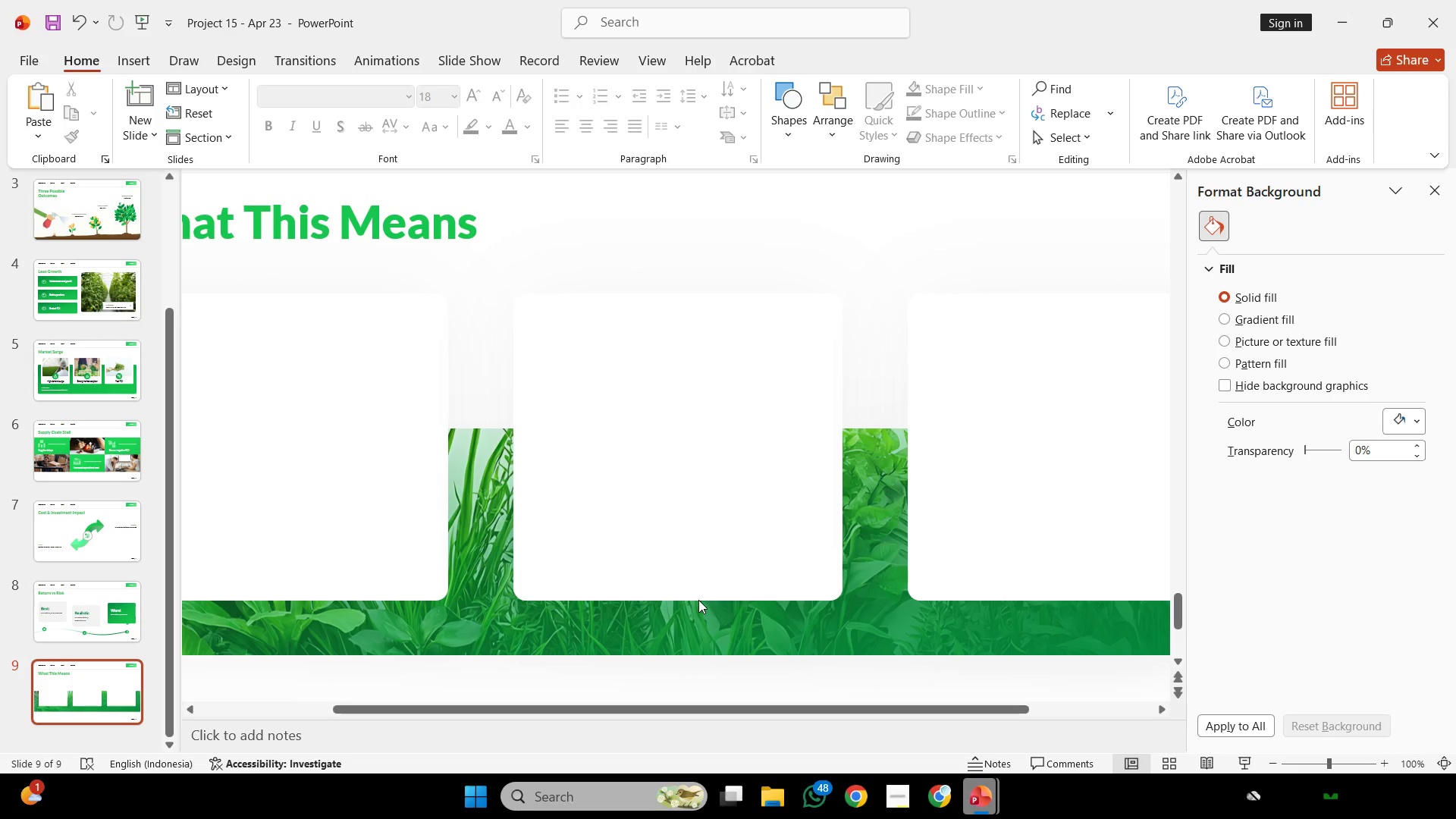 
scroll: coordinate [698, 601], scroll_direction: none, amount: 0.0
 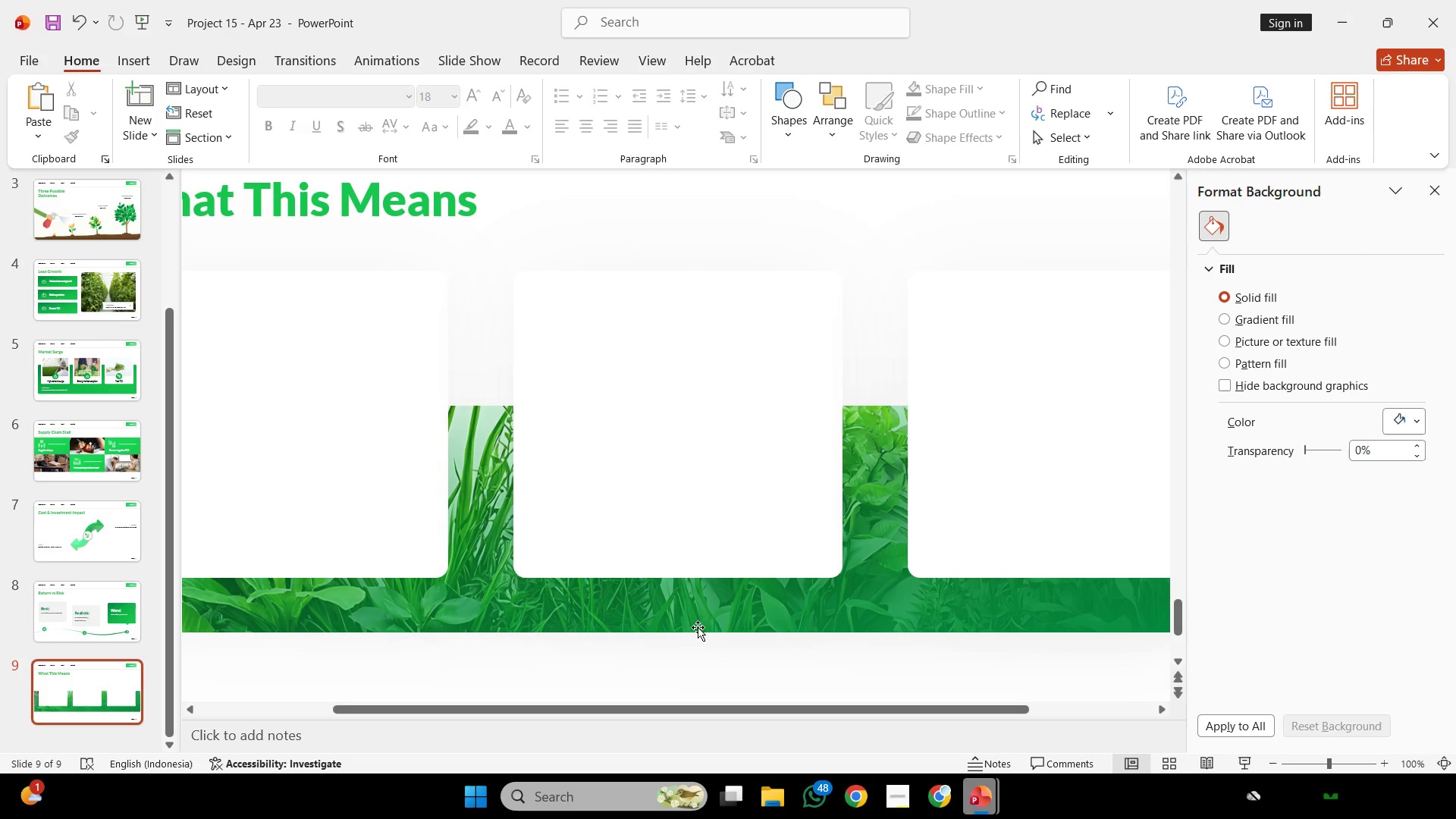 
left_click([698, 627])
 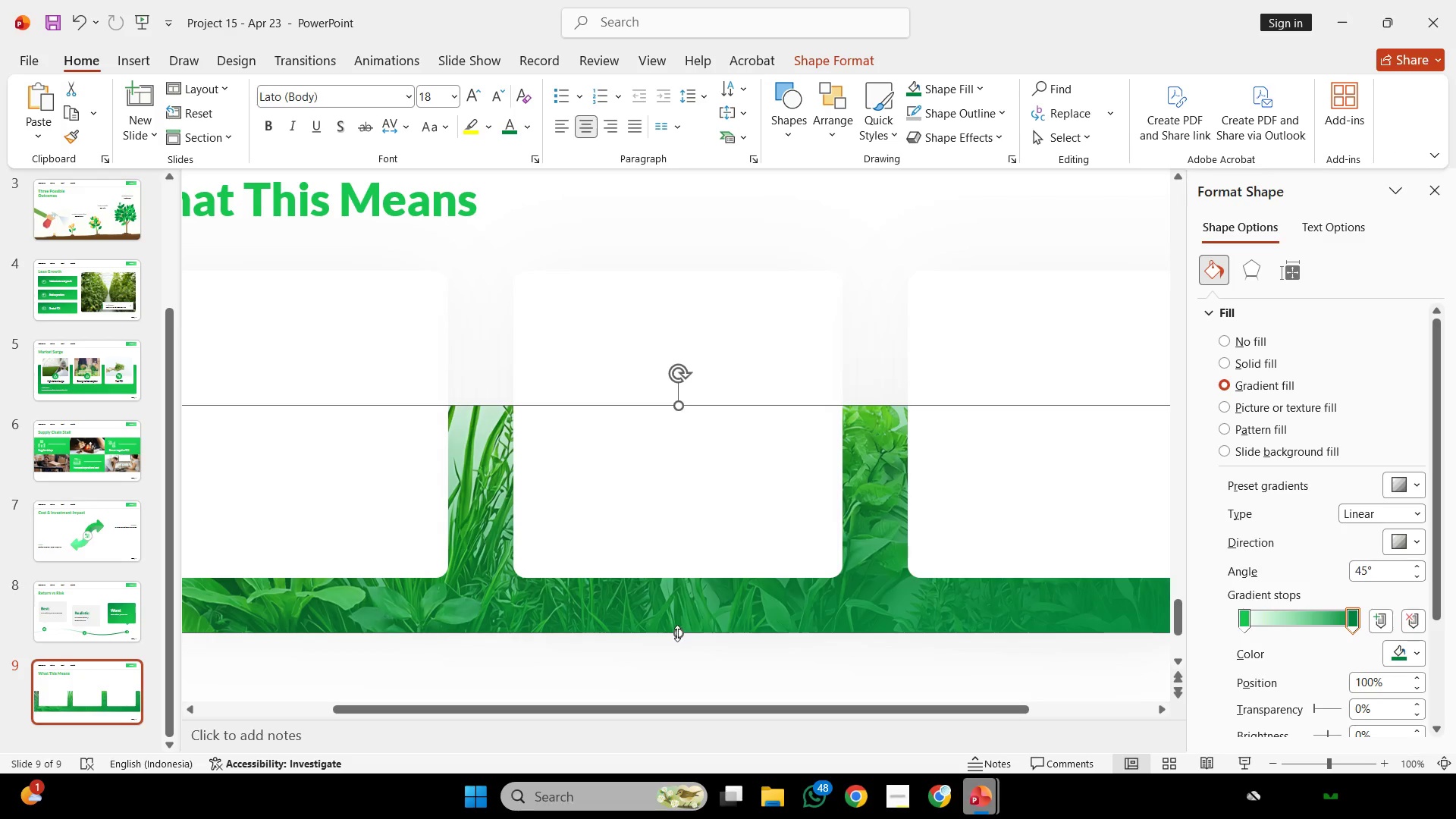 
left_click_drag(start_coordinate=[677, 633], to_coordinate=[681, 634])
 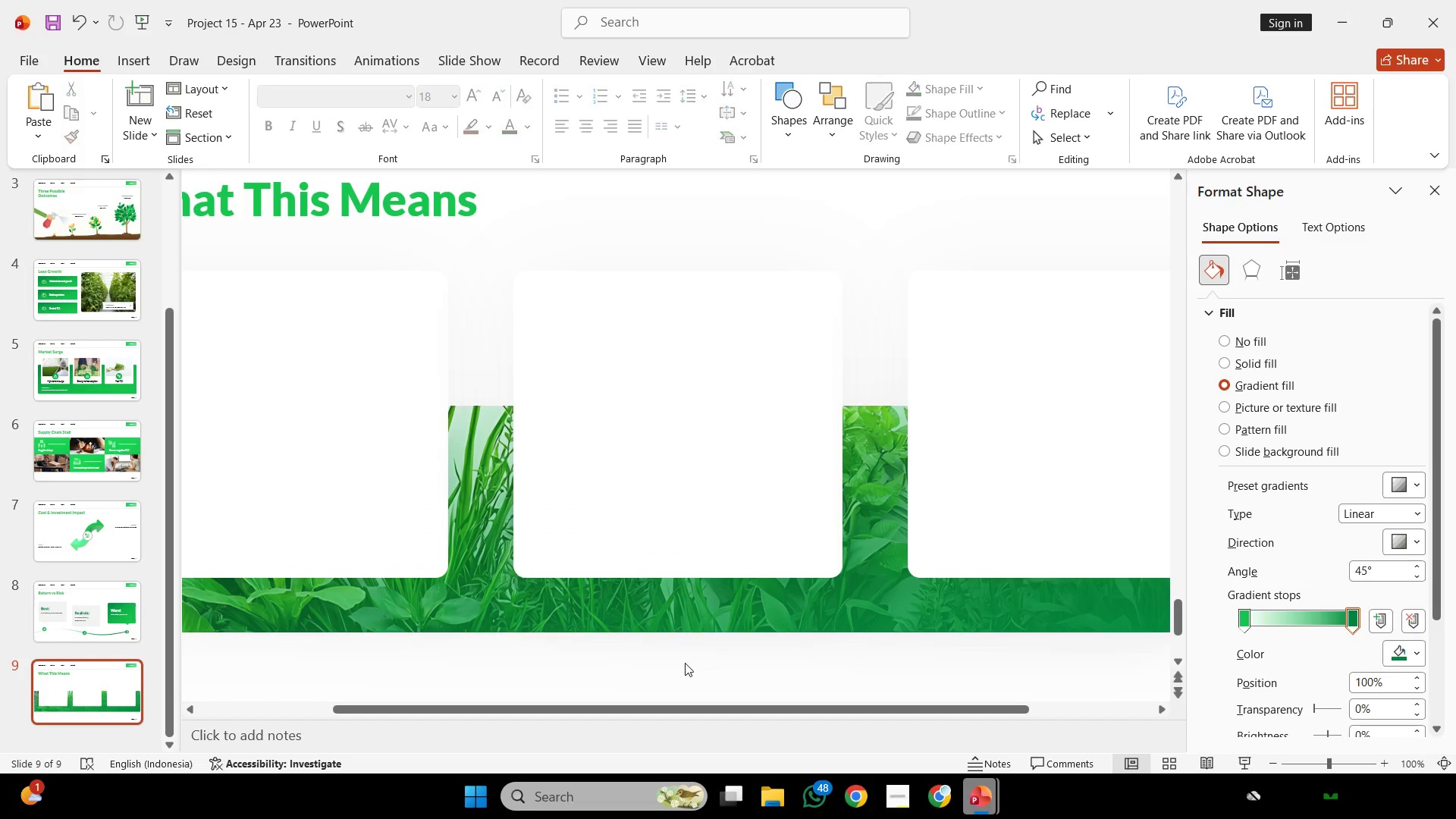 
left_click([685, 663])
 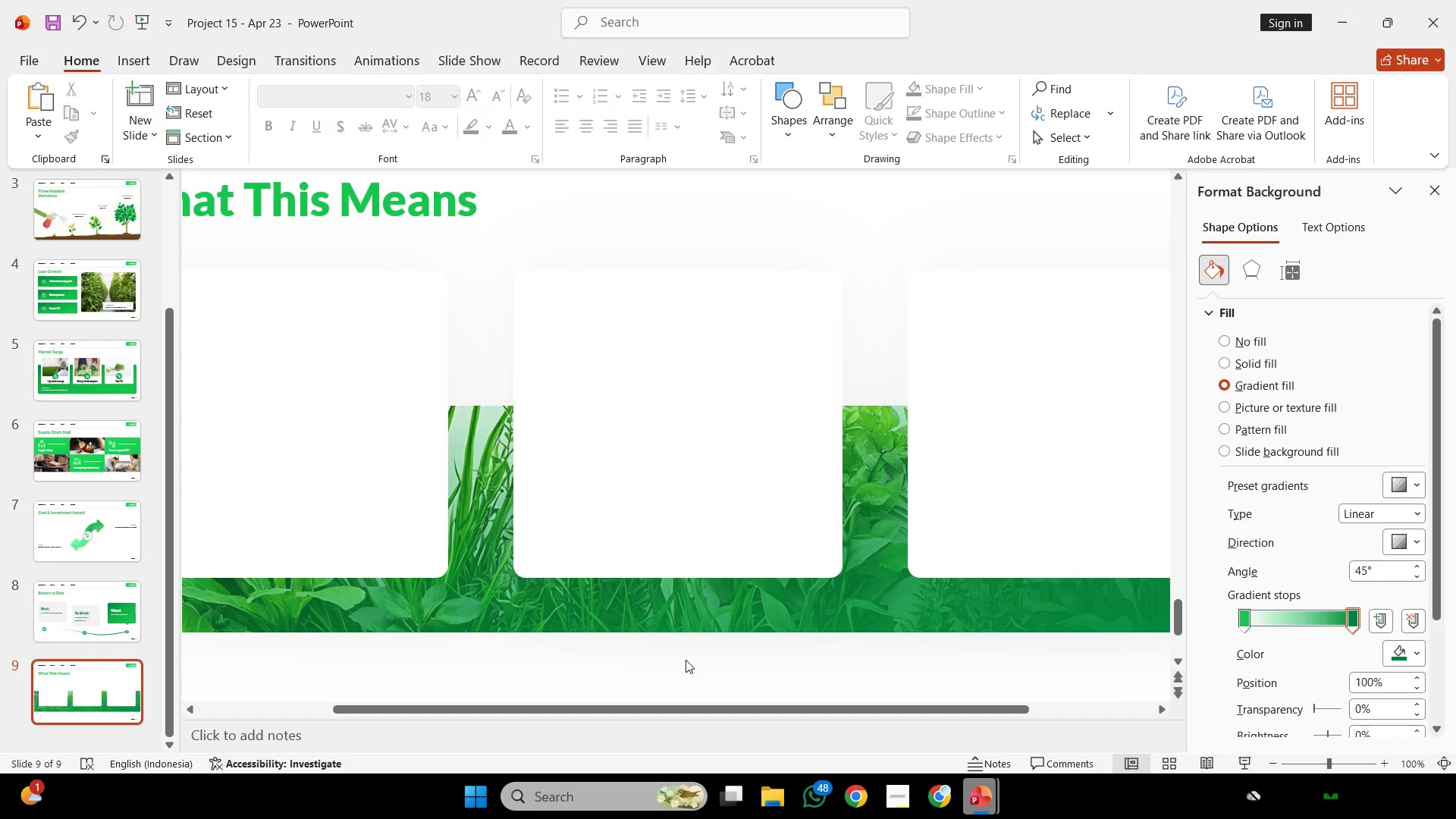 
hold_key(key=ControlLeft, duration=0.39)
scroll: coordinate [717, 637], scroll_direction: down, amount: 4.0
 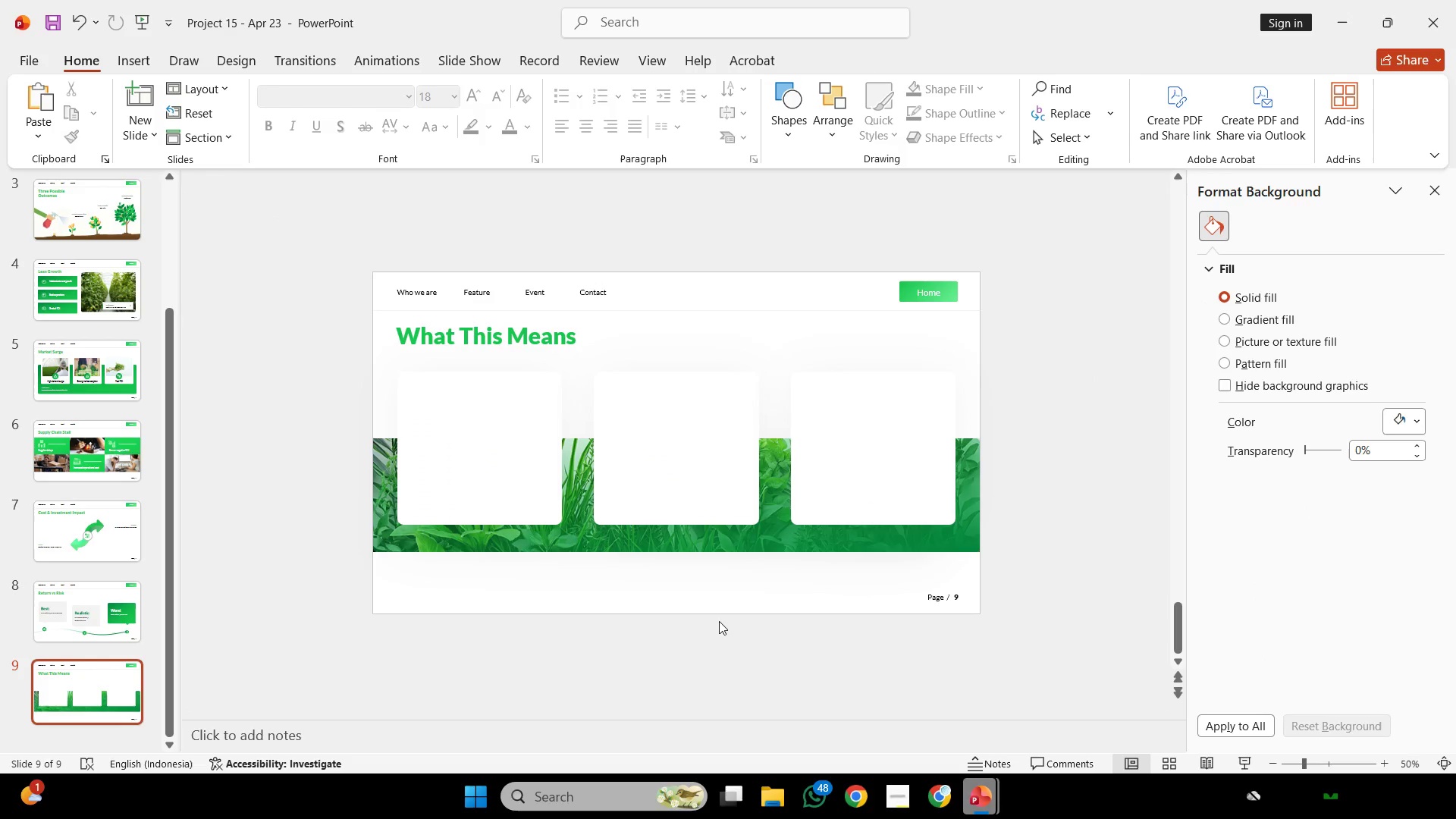 
hold_key(key=ControlLeft, duration=0.36)
hold_key(key=ControlLeft, duration=0.34)
scroll: coordinate [753, 574], scroll_direction: none, amount: 0.0
 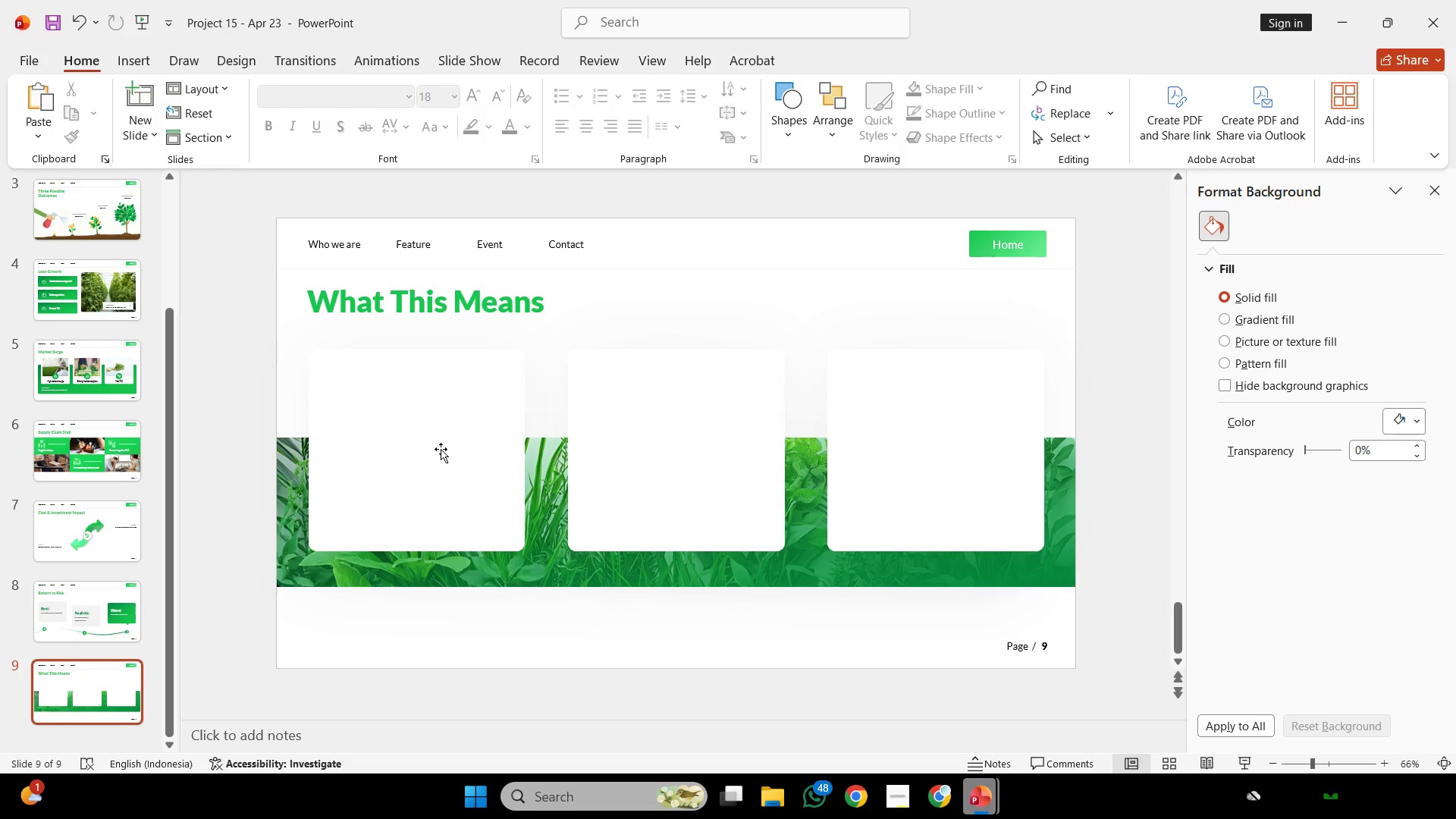 
left_click([444, 446])
 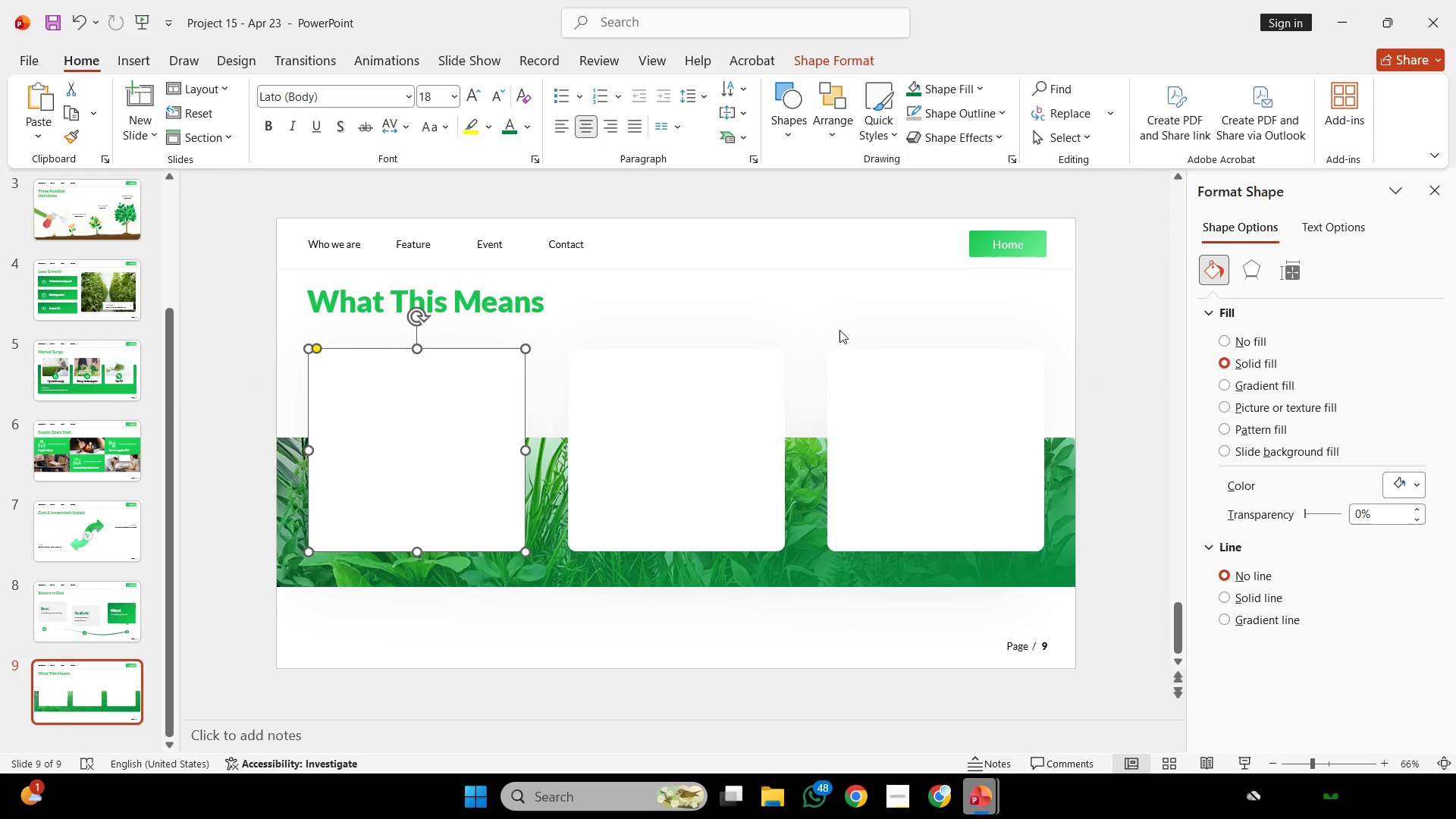 
left_click([839, 330])
 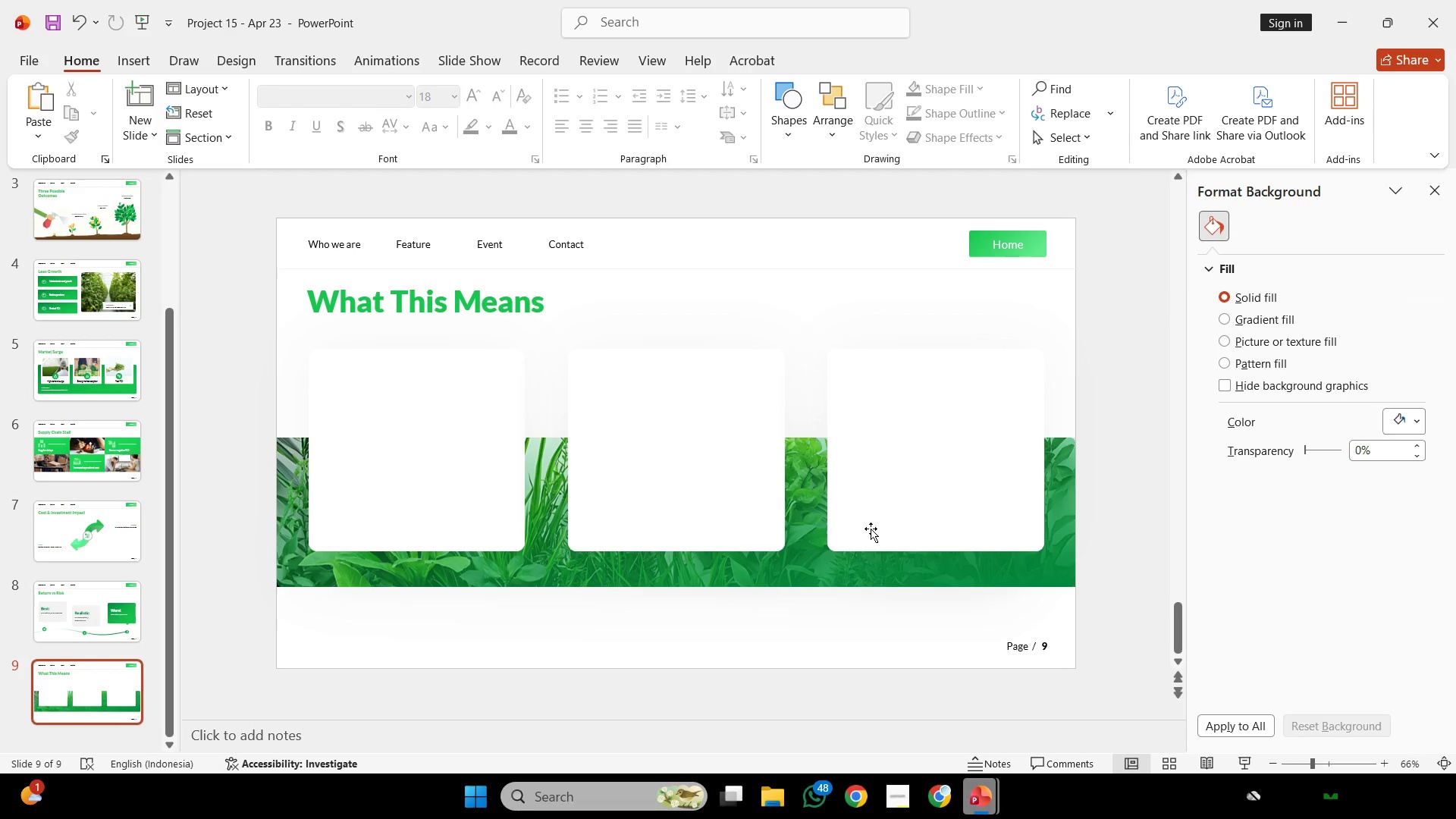 
wait(7.16)
 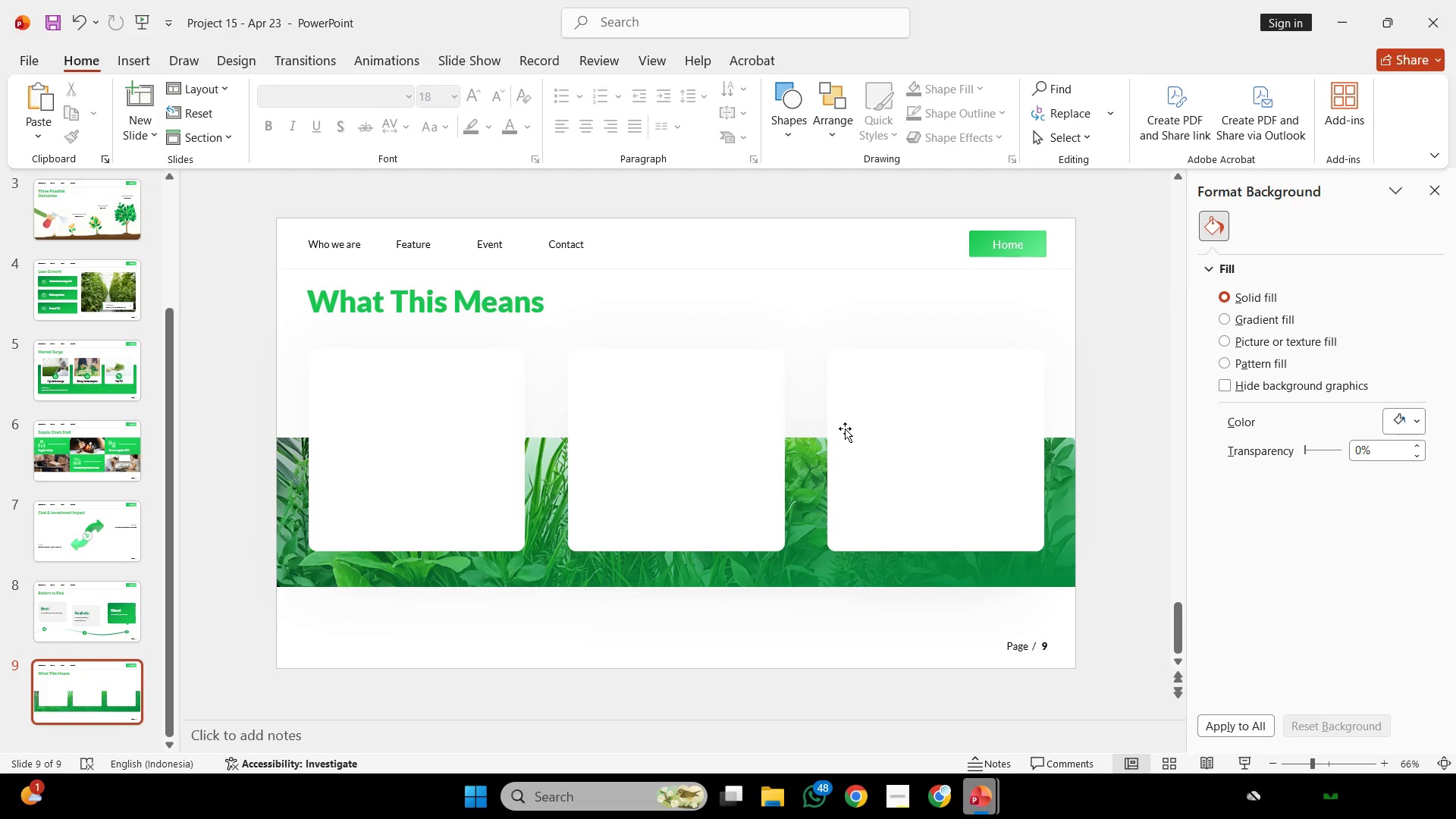 
left_click([530, 480])
 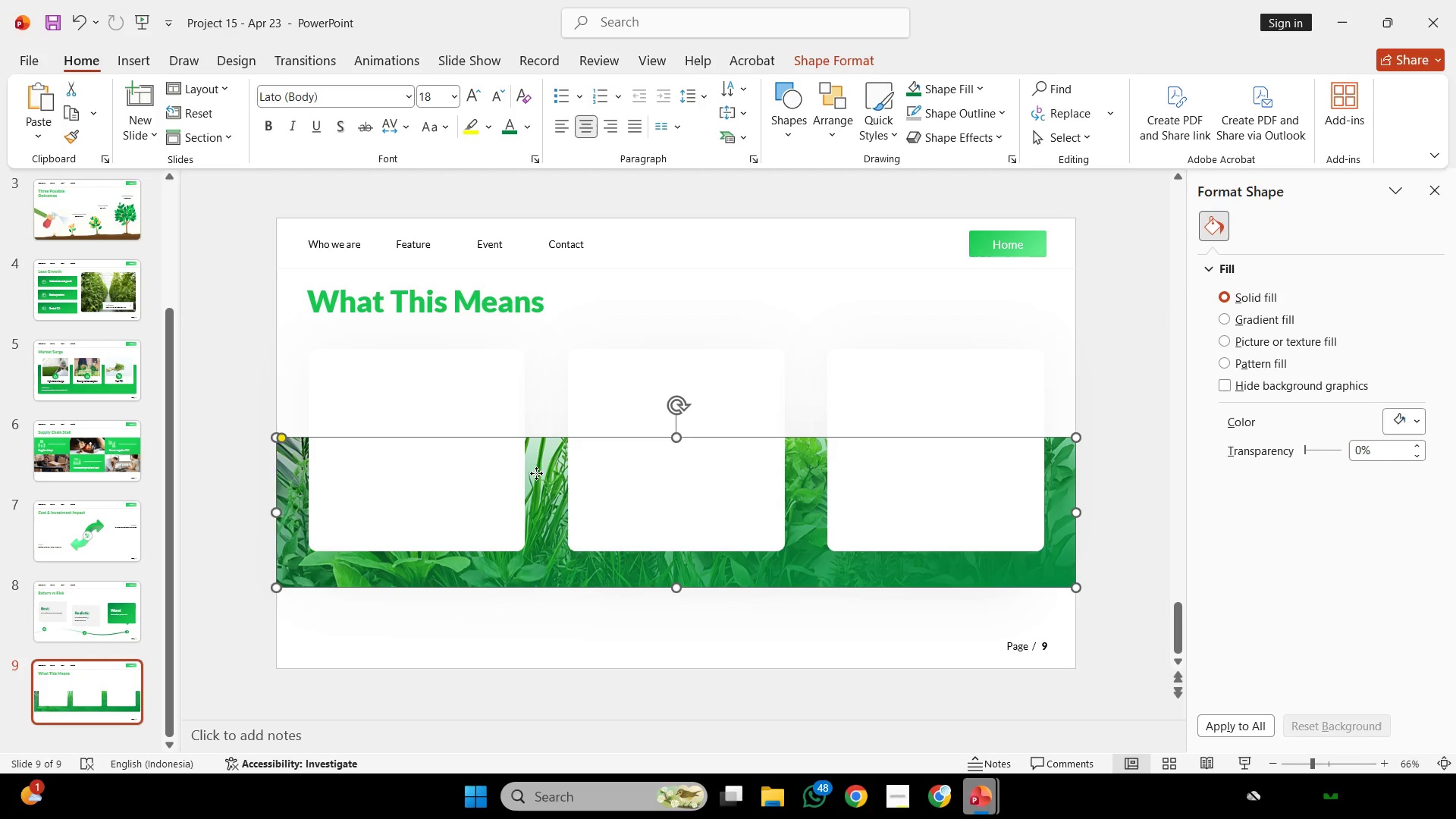 
key(Shift+ShiftLeft)
 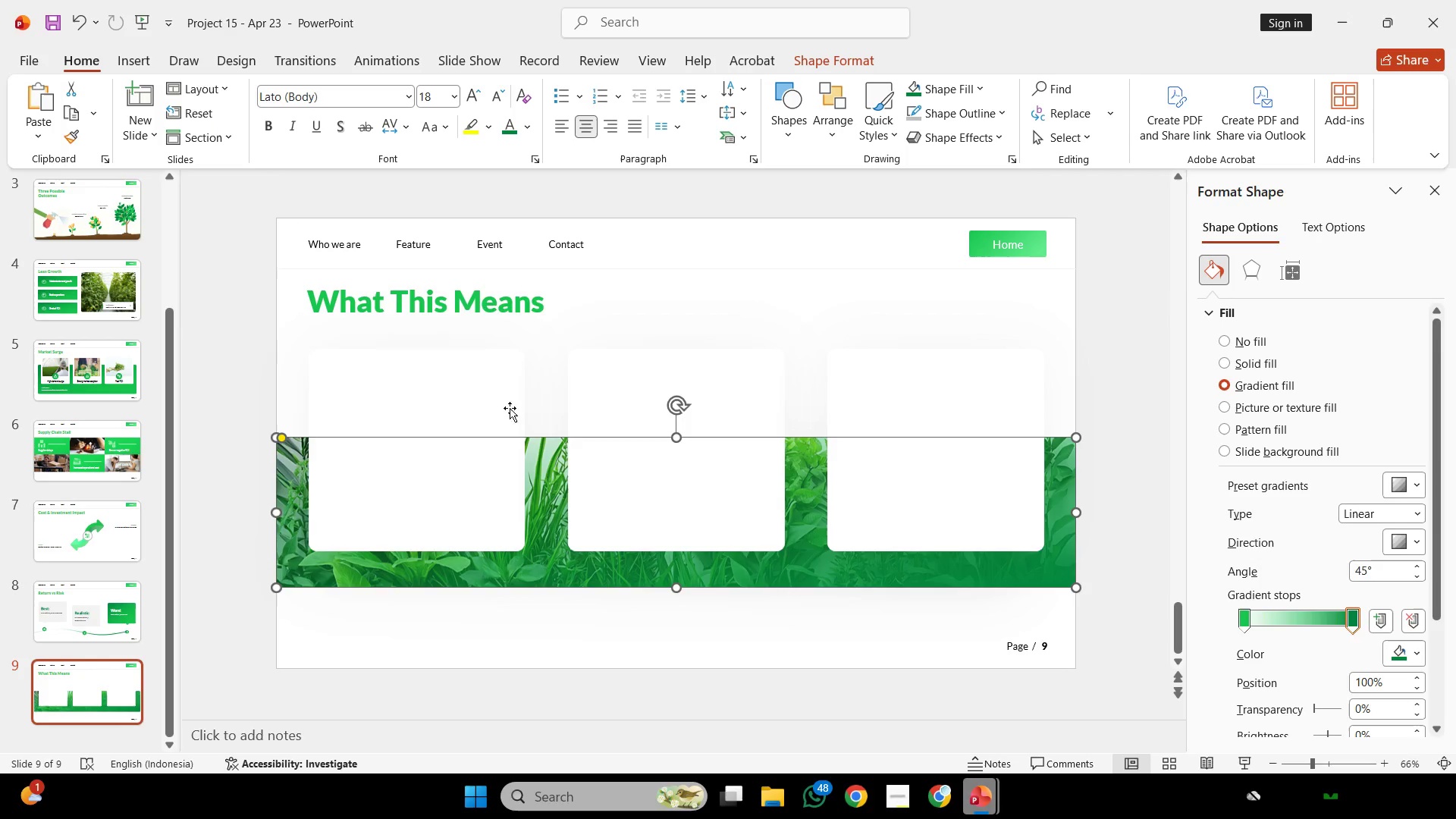 
left_click([507, 406])
 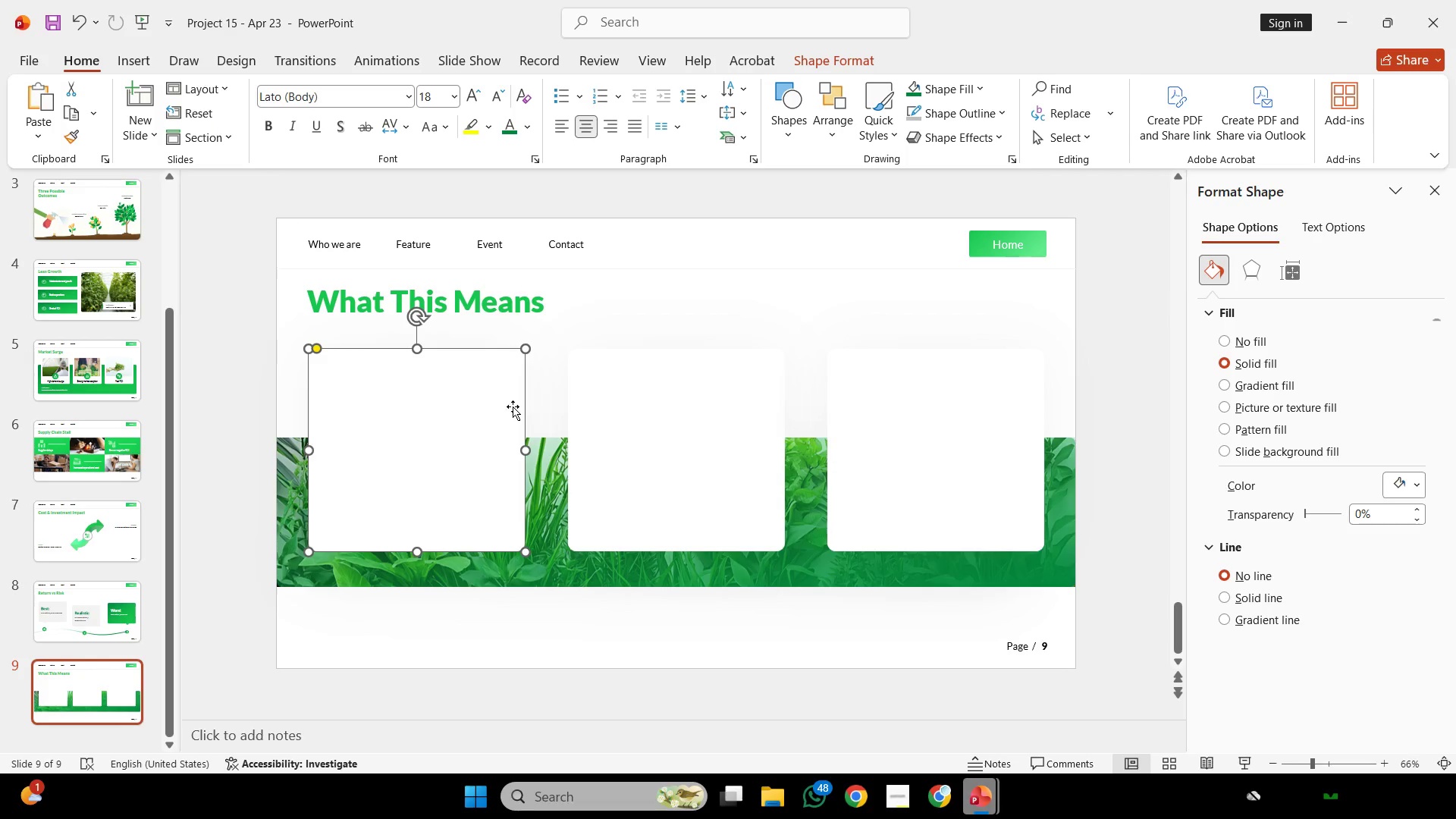 
hold_key(key=ShiftLeft, duration=0.64)
double_click([673, 413])
 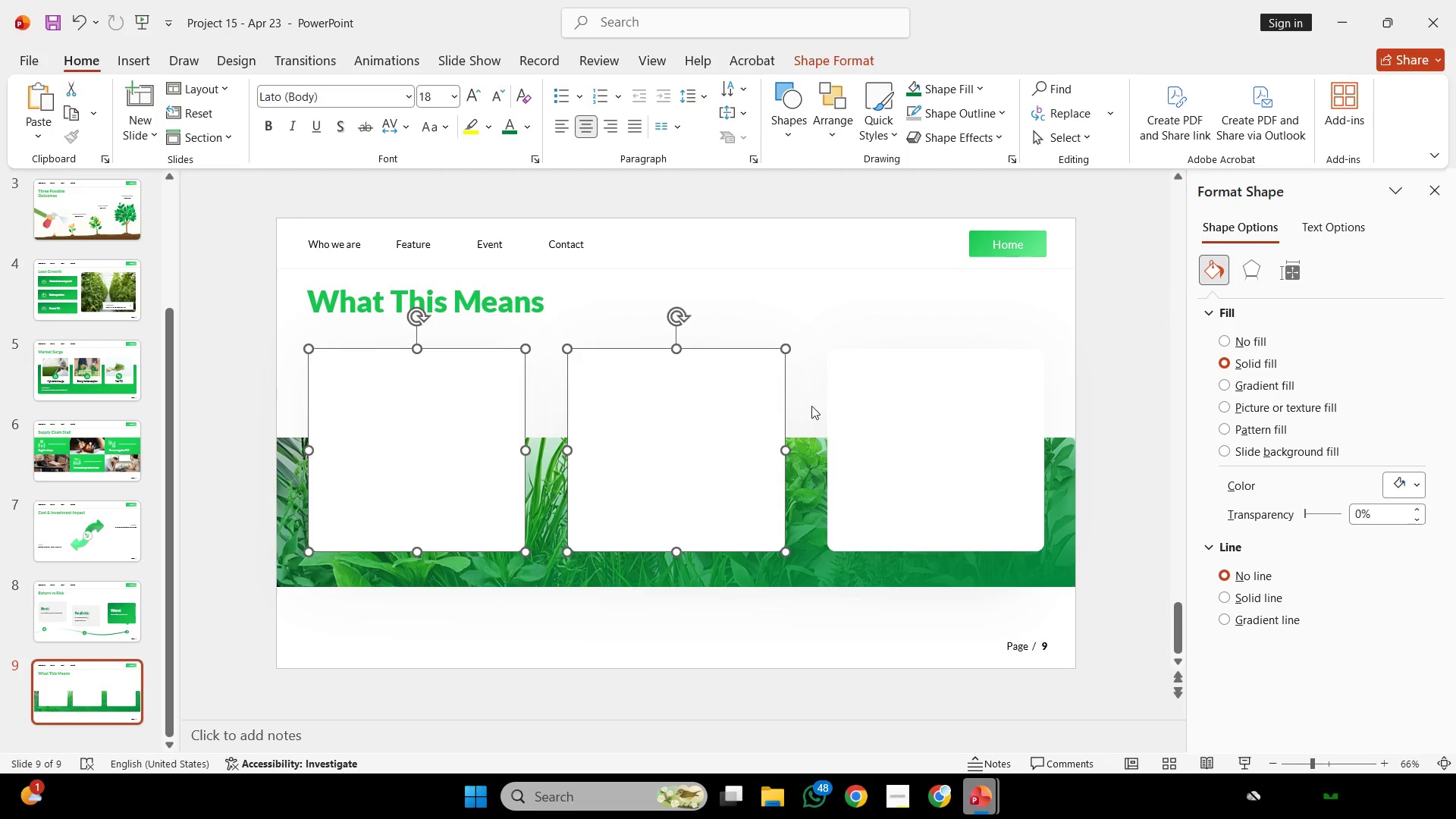 
triple_click([932, 395])
 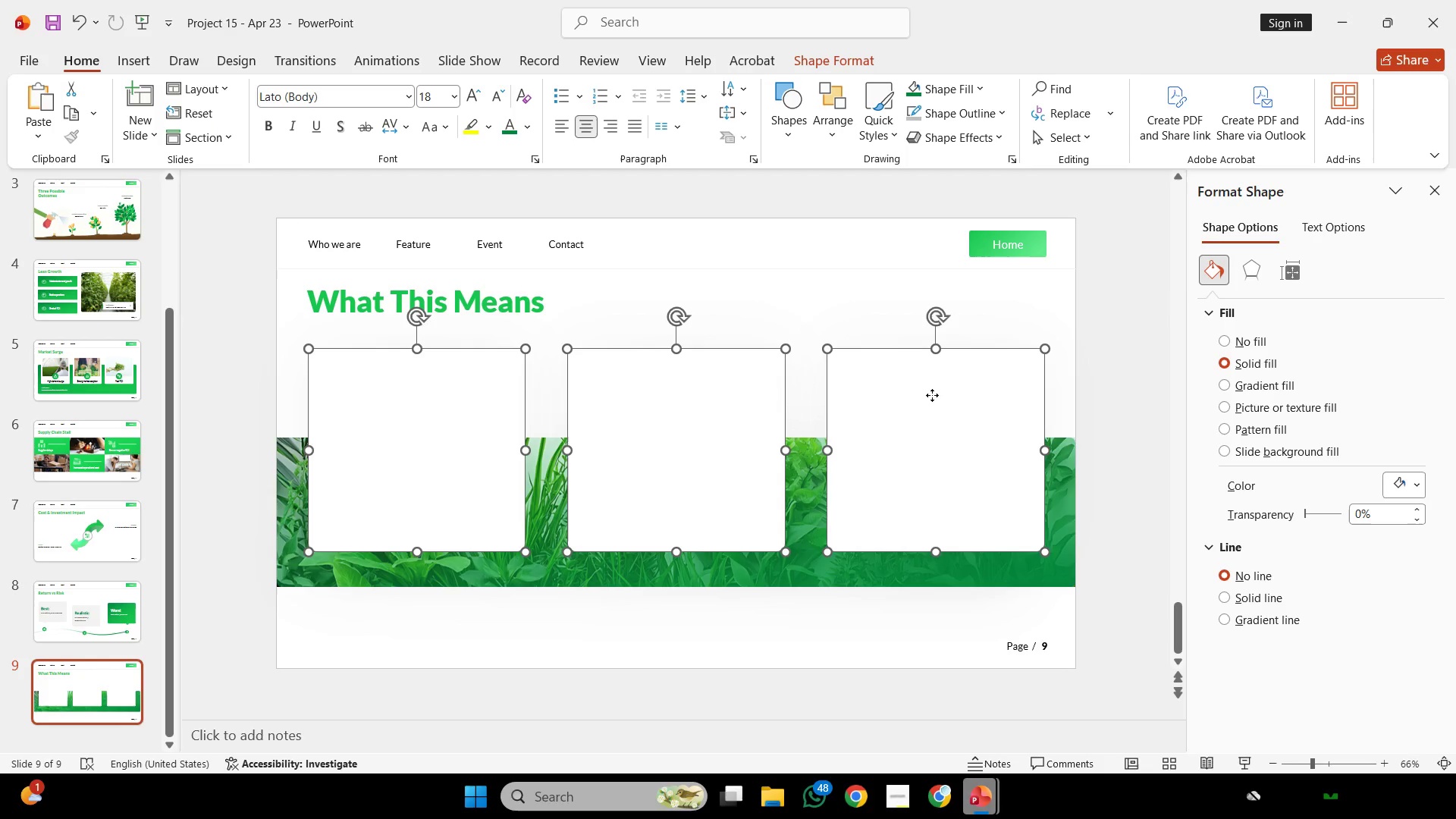 
right_click([932, 395])
 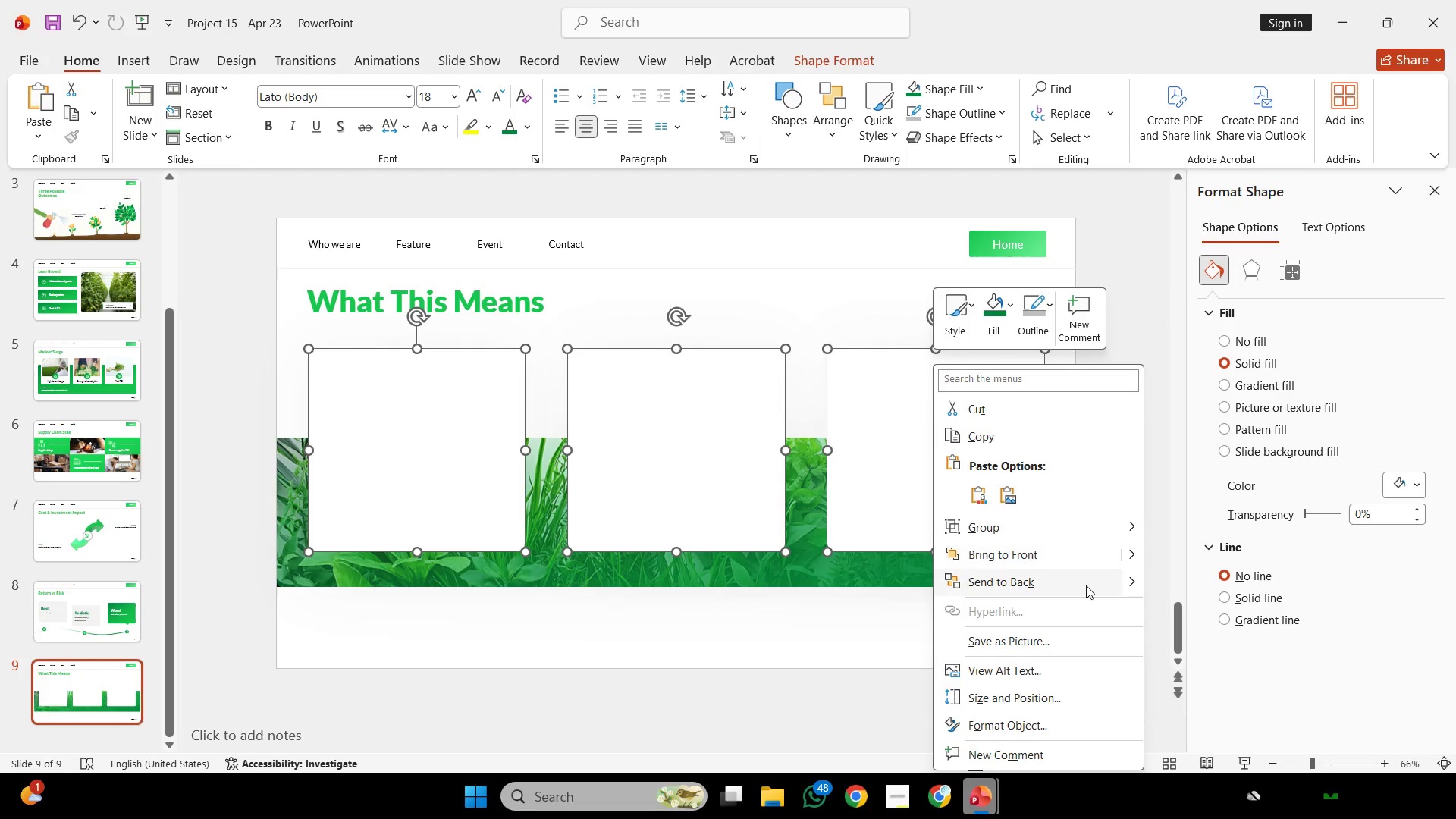 
left_click([1085, 579])
 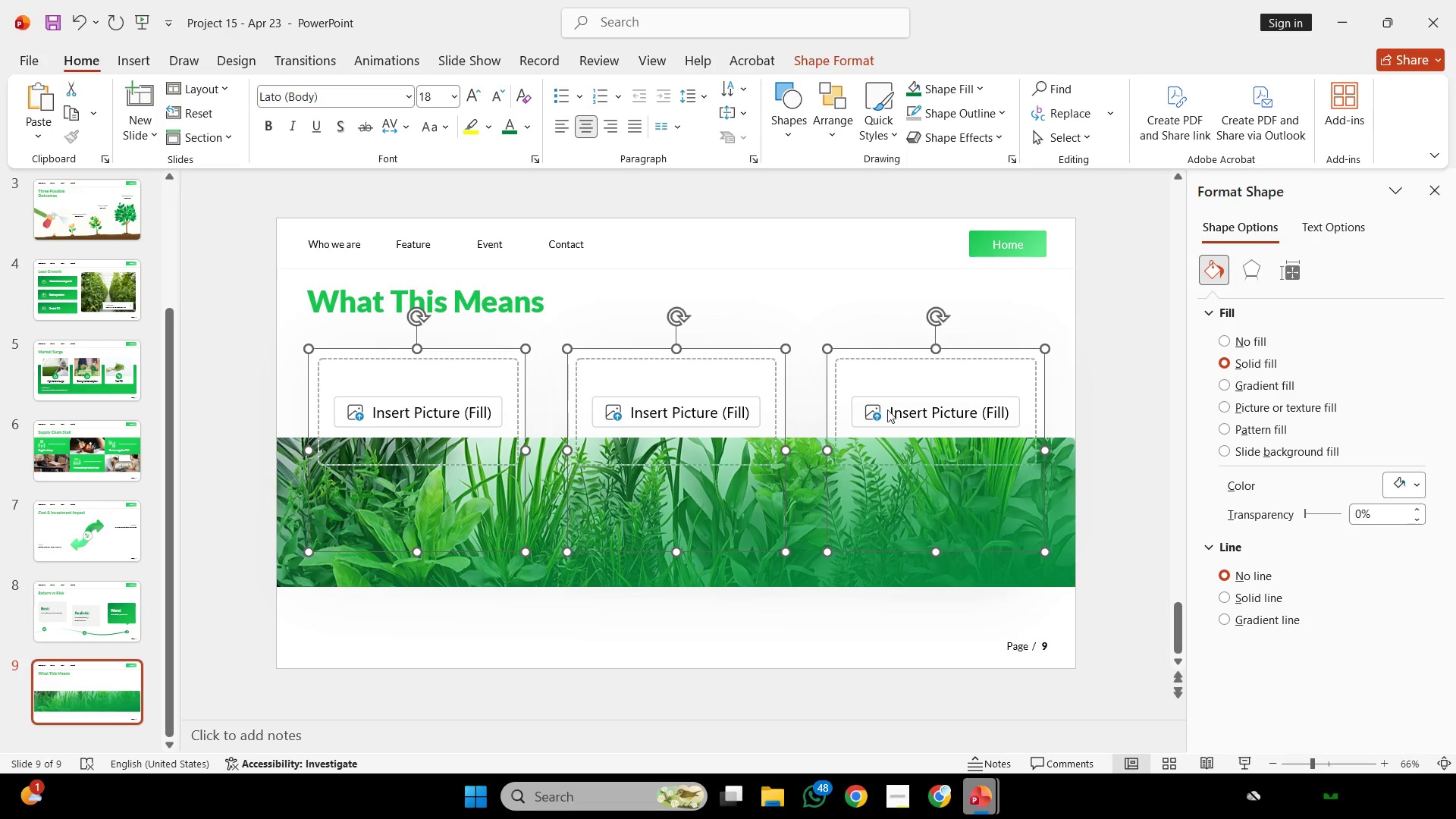 
left_click([1061, 391])
 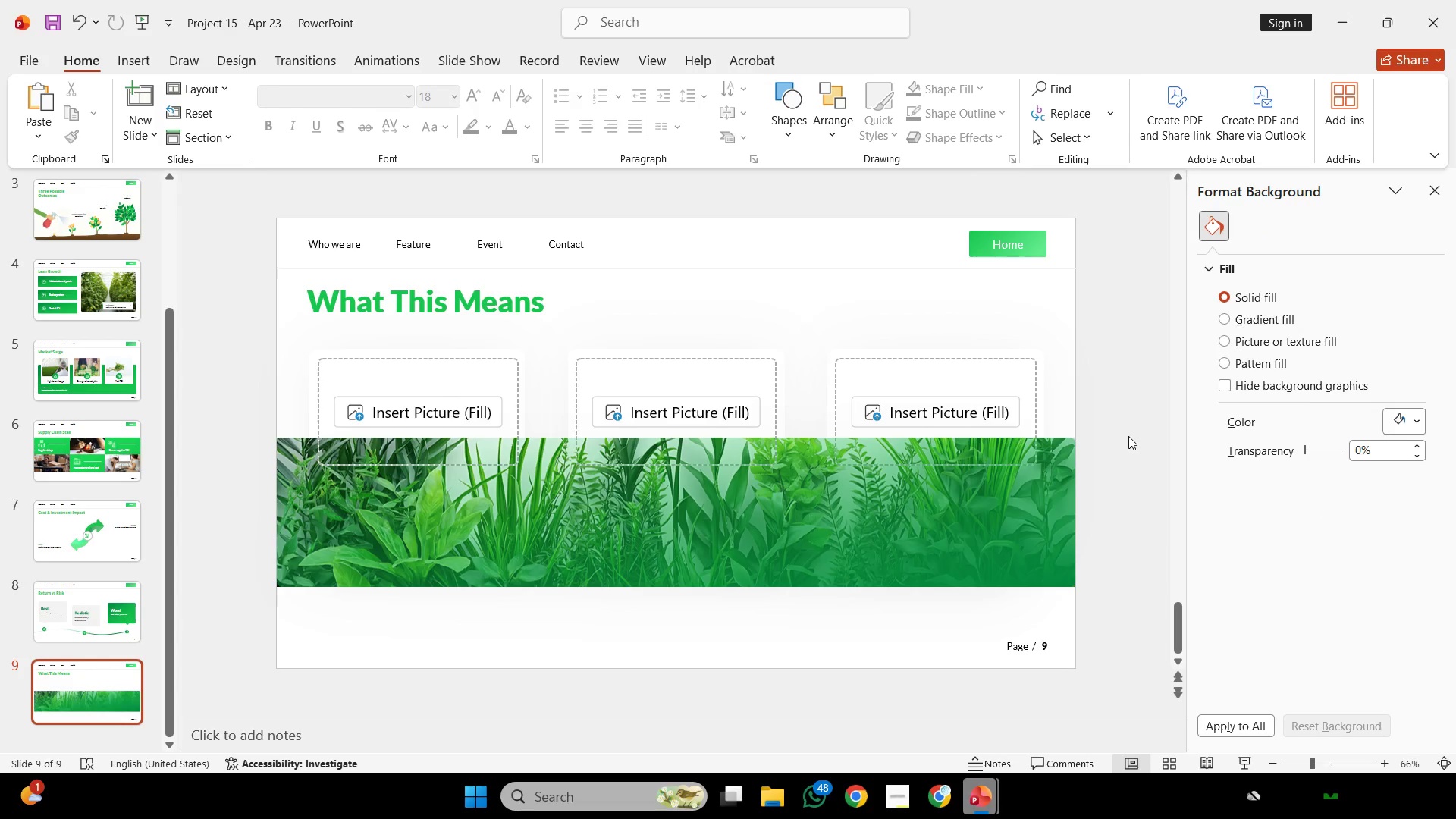 
left_click_drag(start_coordinate=[1128, 436], to_coordinate=[110, 691])
 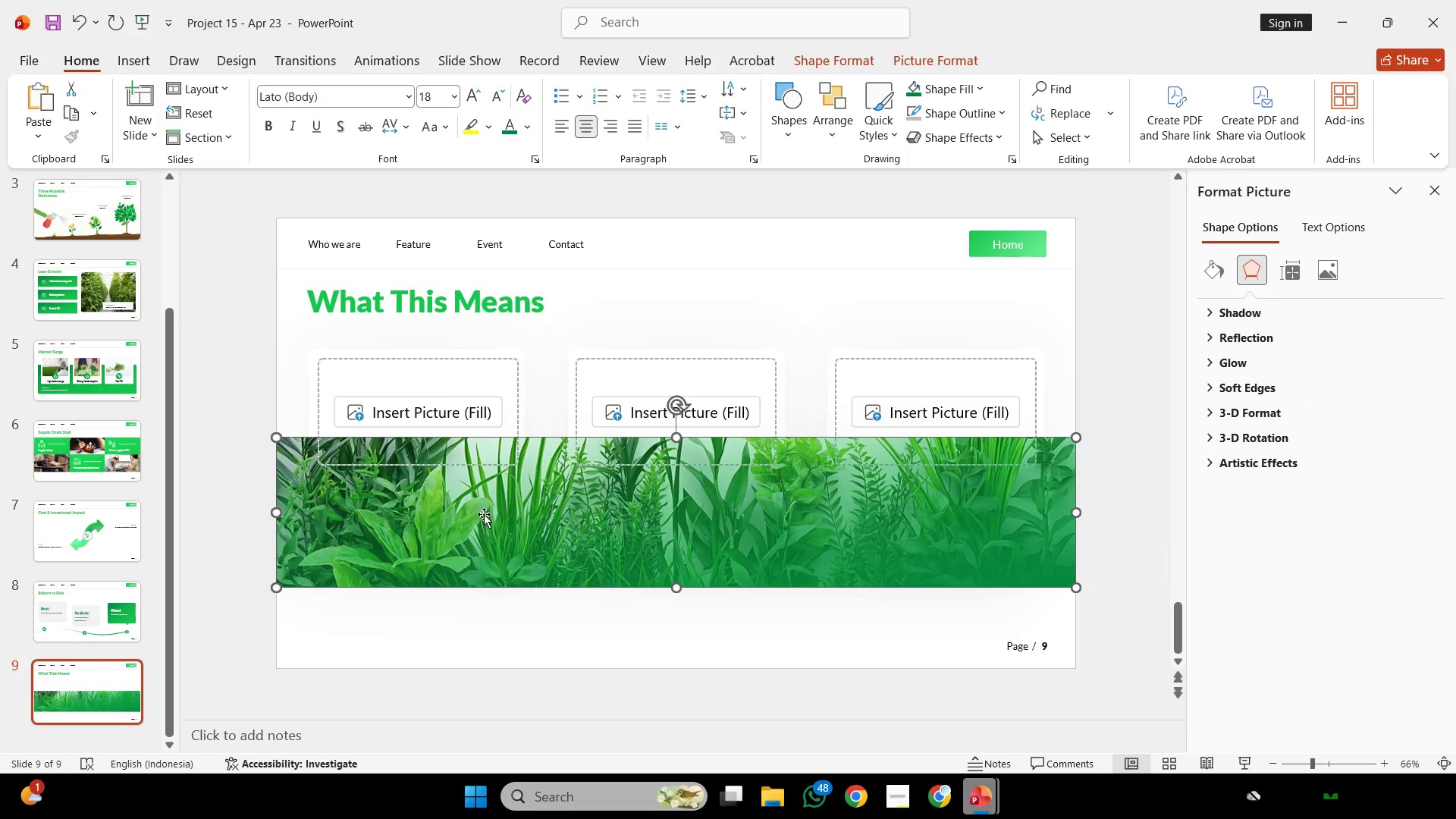 
right_click([484, 514])
 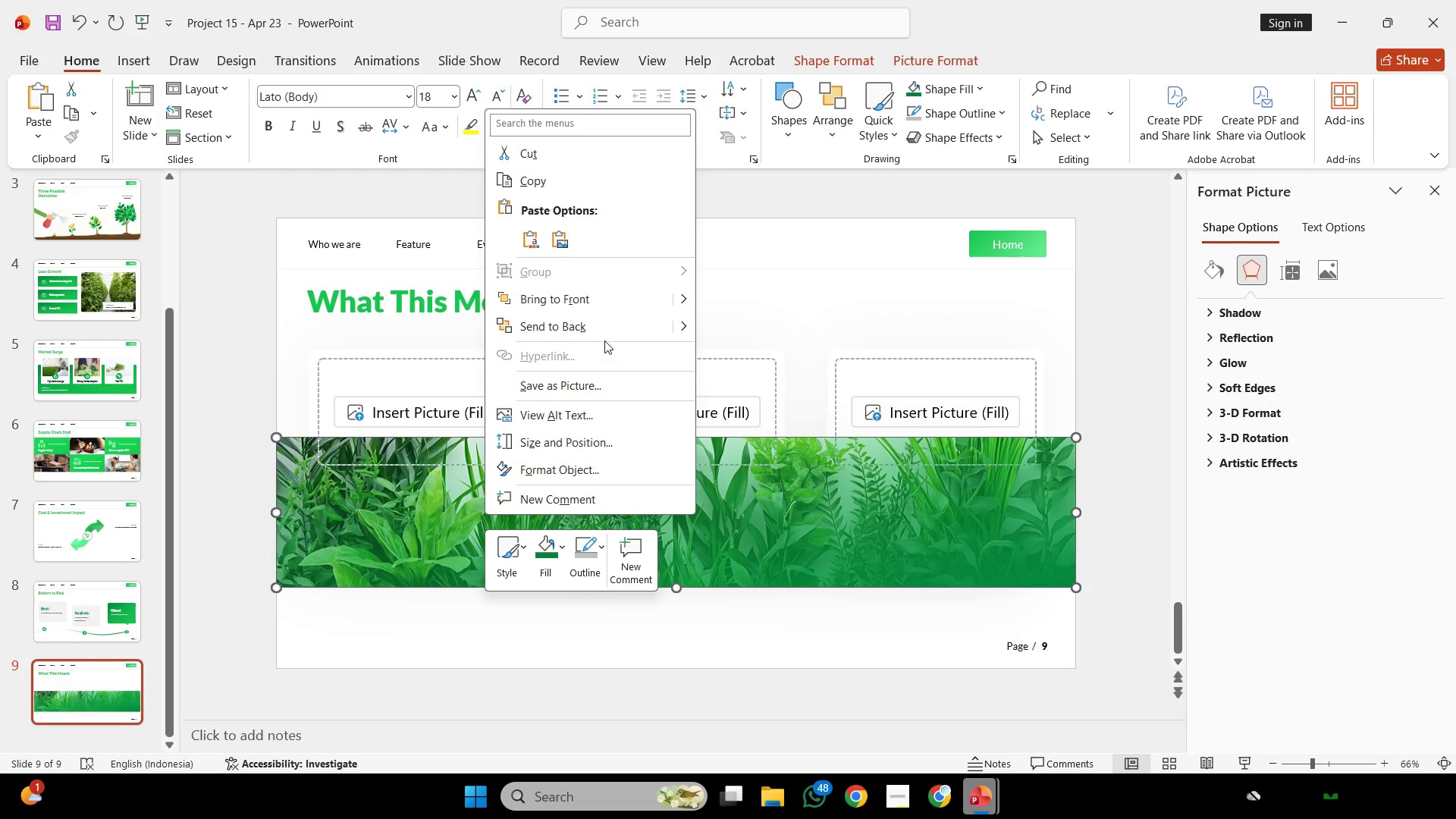 
left_click([604, 336])
 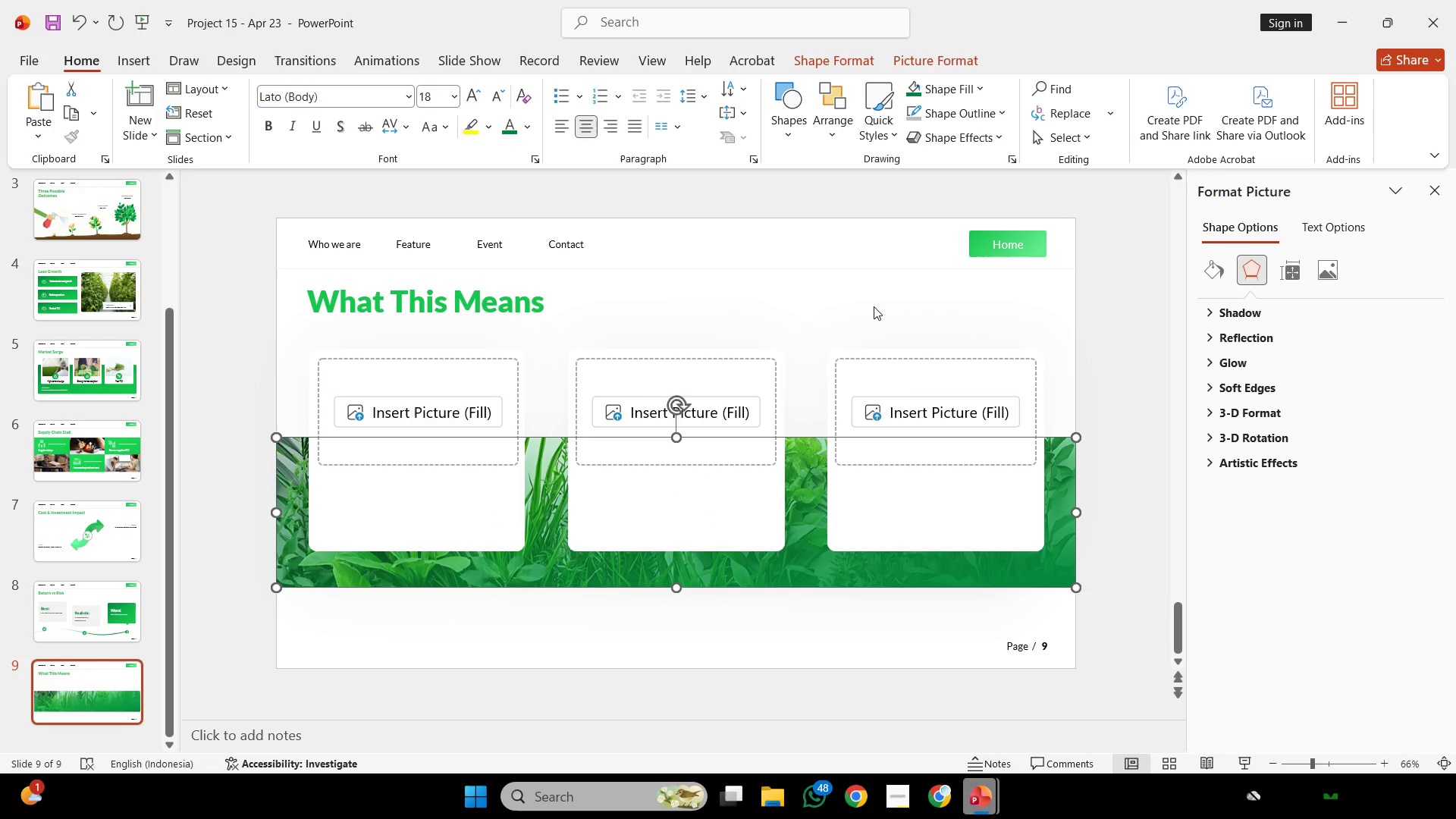 
left_click_drag(start_coordinate=[876, 306], to_coordinate=[472, 535])
 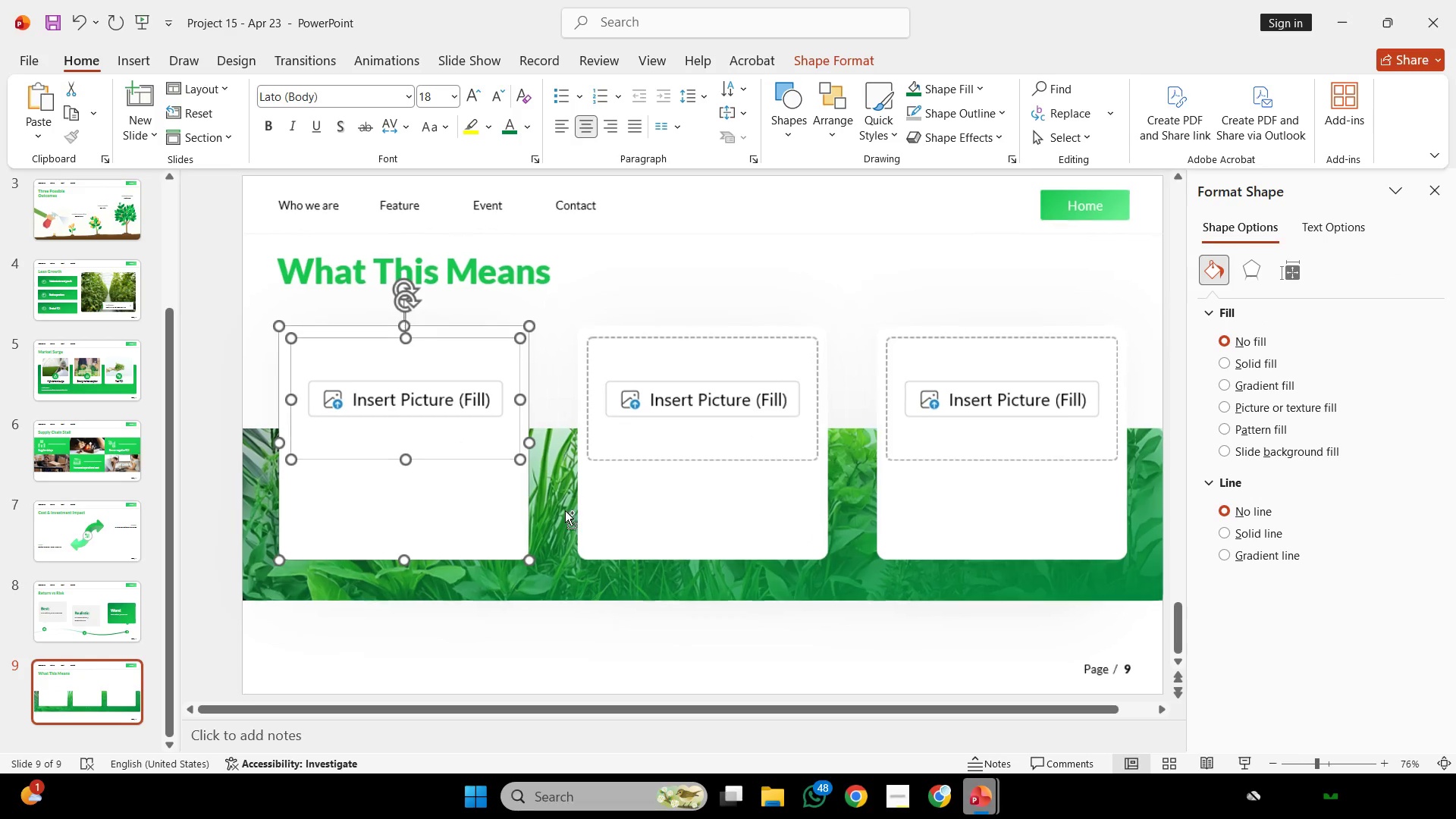 
hold_key(key=ShiftLeft, duration=0.47)
double_click([472, 535])
 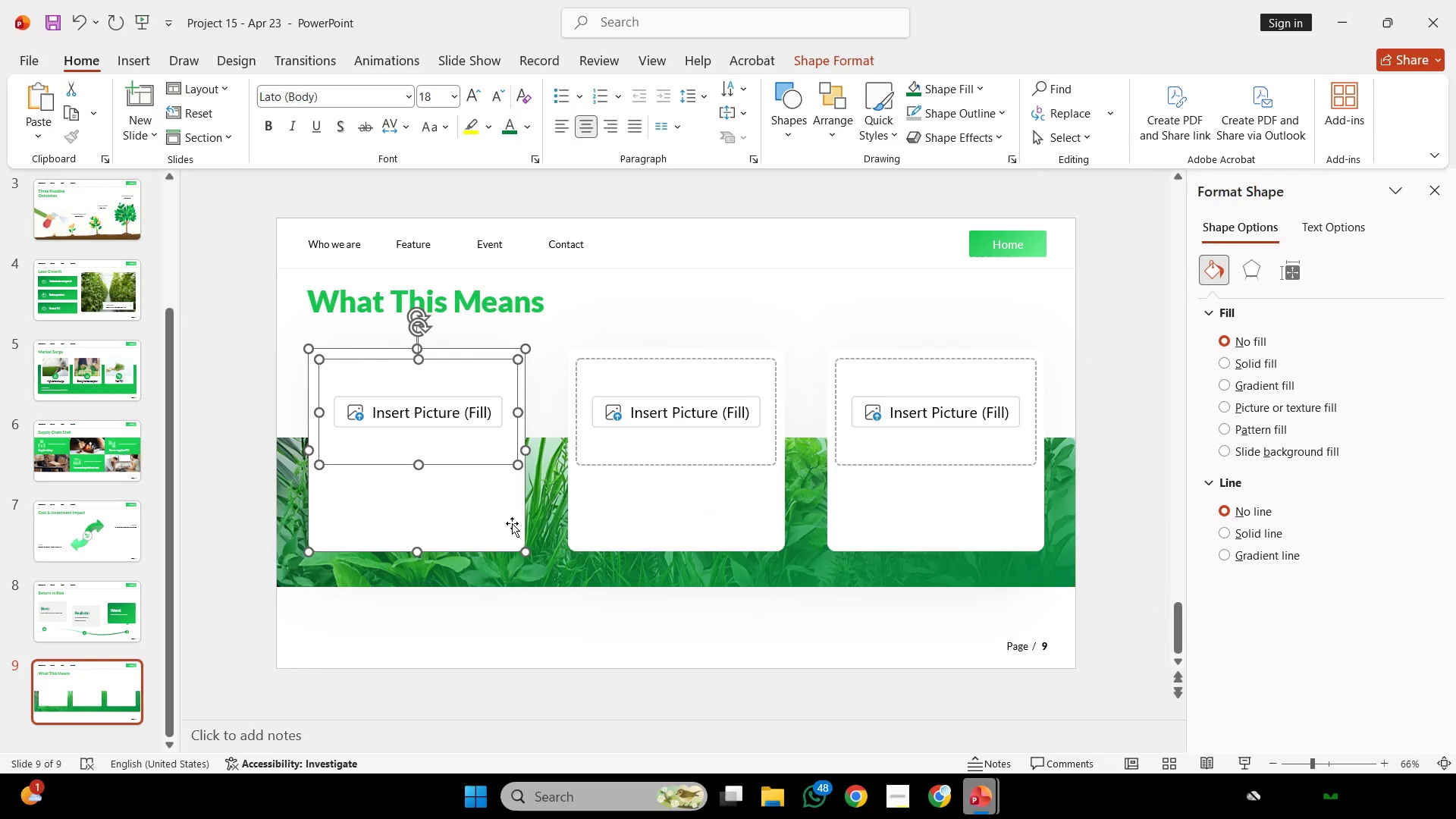 
hold_key(key=ControlLeft, duration=0.33)
scroll: coordinate [565, 512], scroll_direction: up, amount: 2.0
 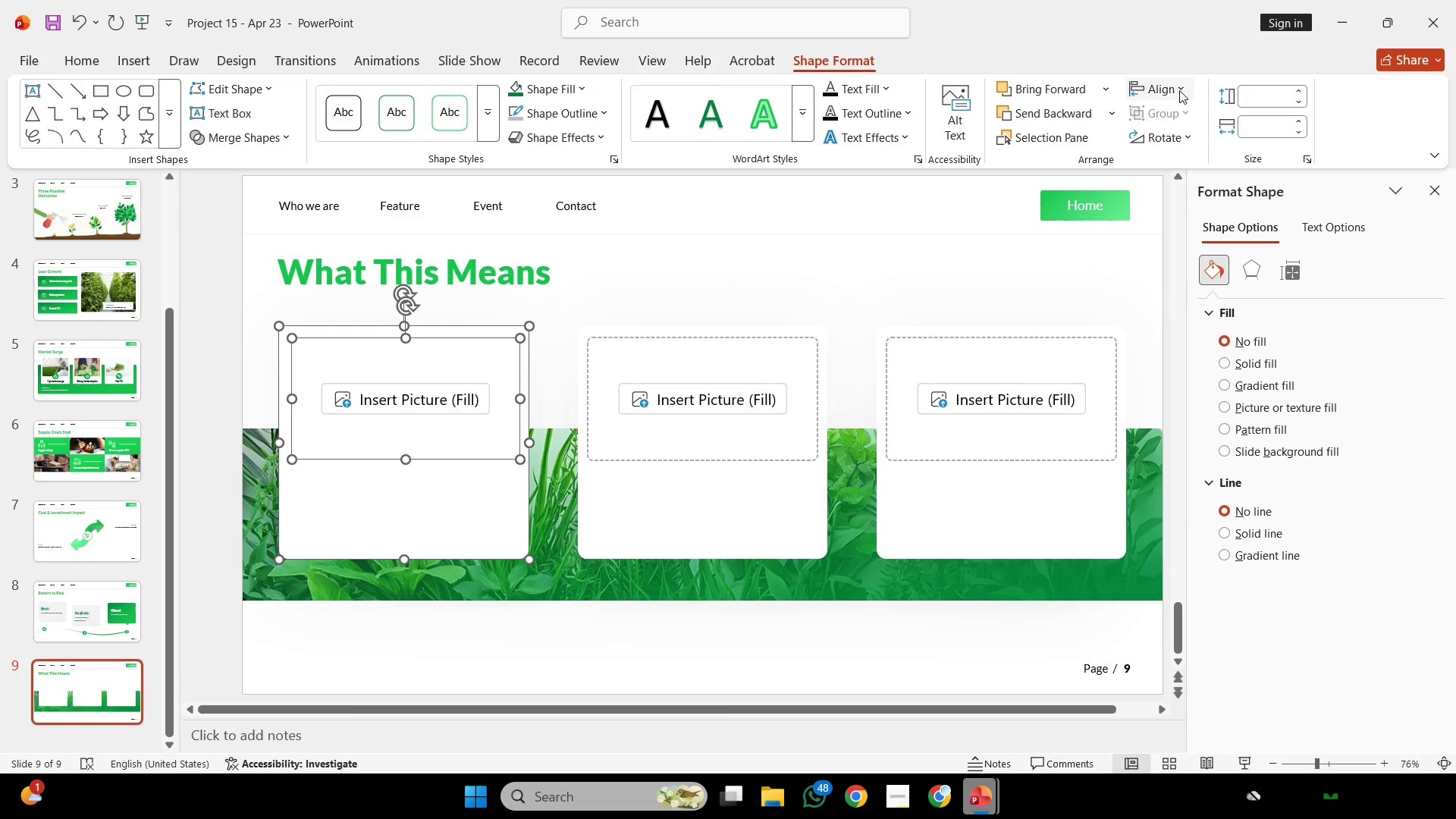 
double_click([1186, 142])
 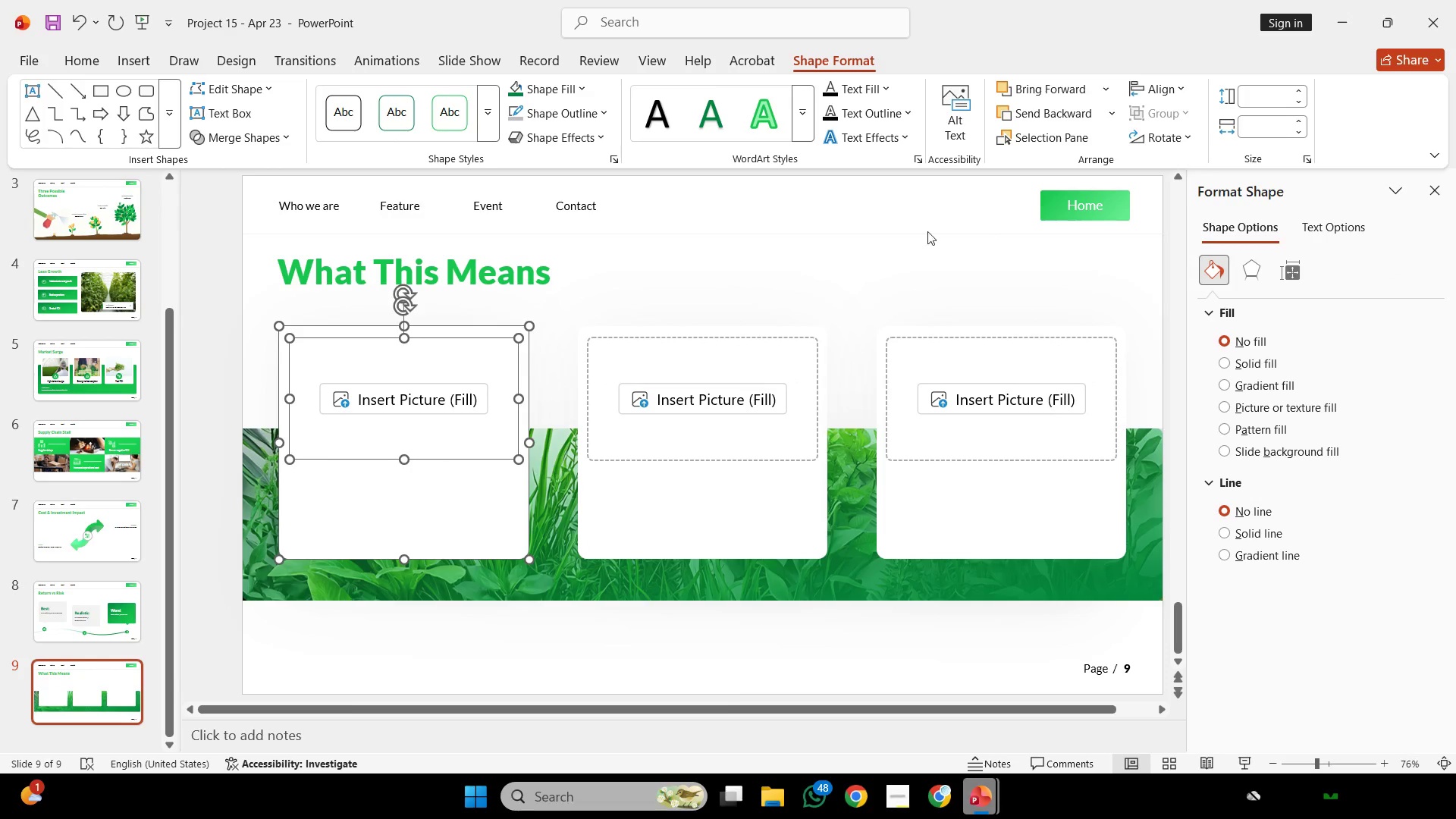 
triple_click([927, 231])
 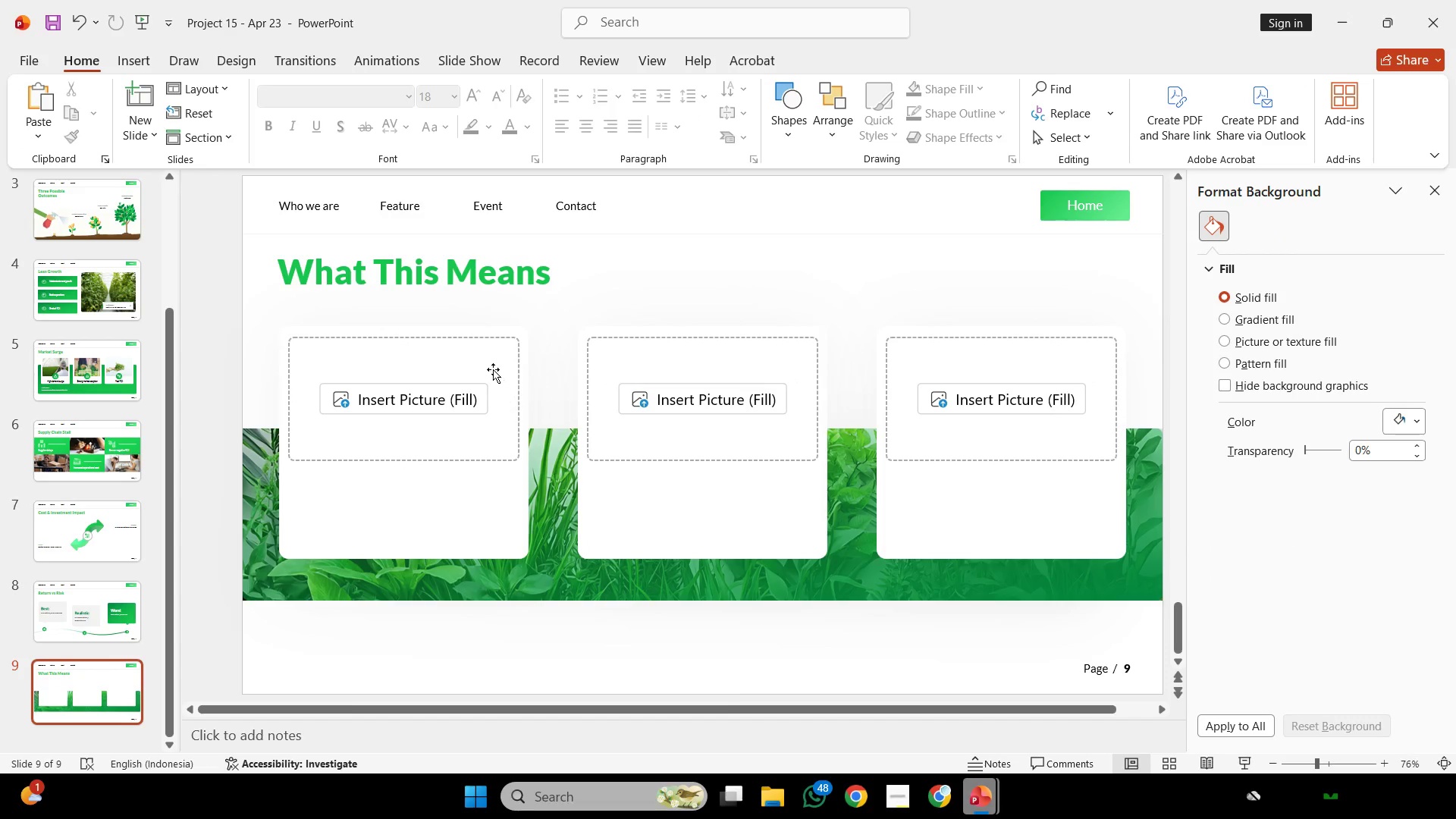 
left_click([493, 369])
 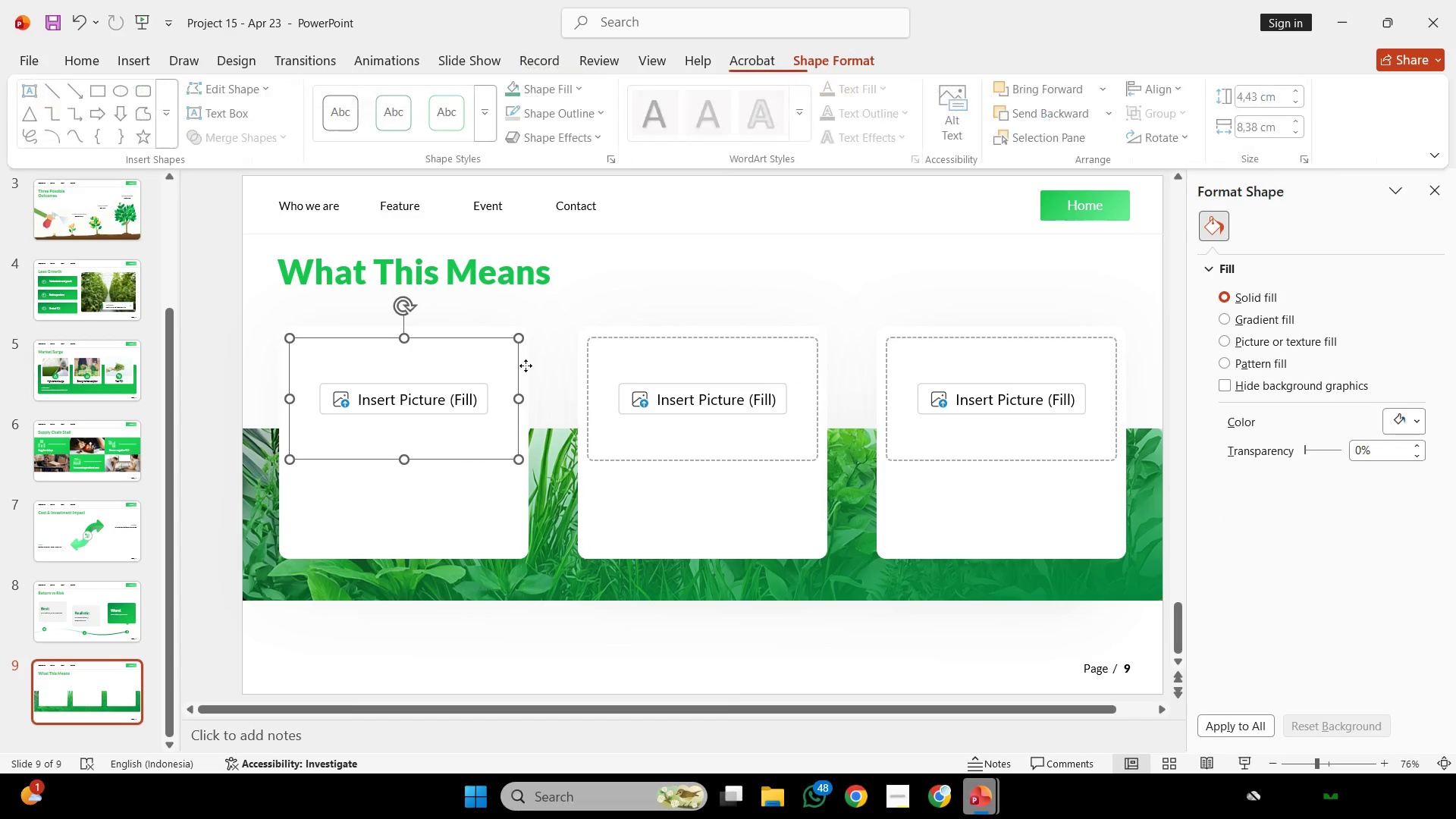 
hold_key(key=ControlLeft, duration=0.36)
 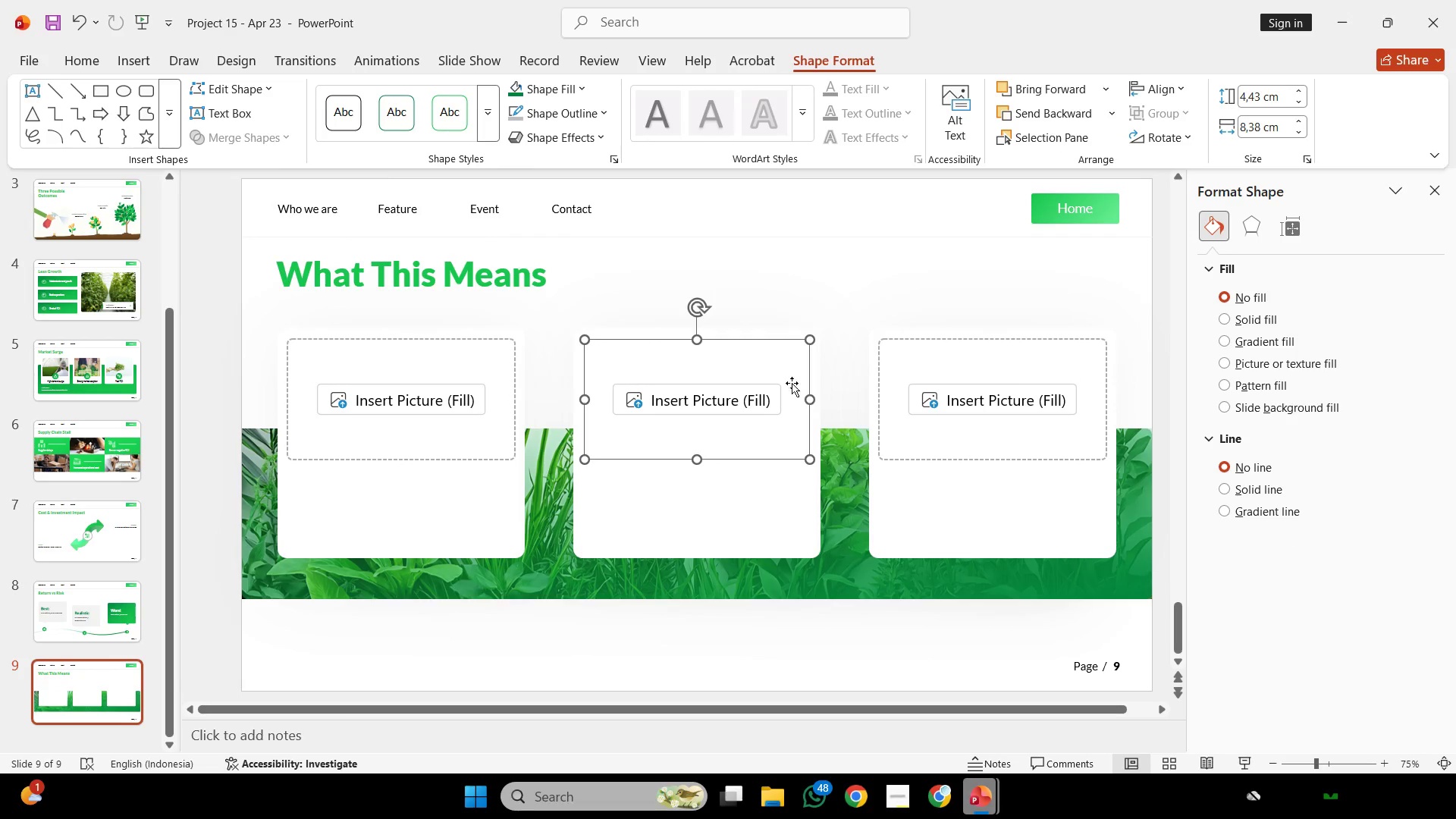 
left_click([779, 363])
 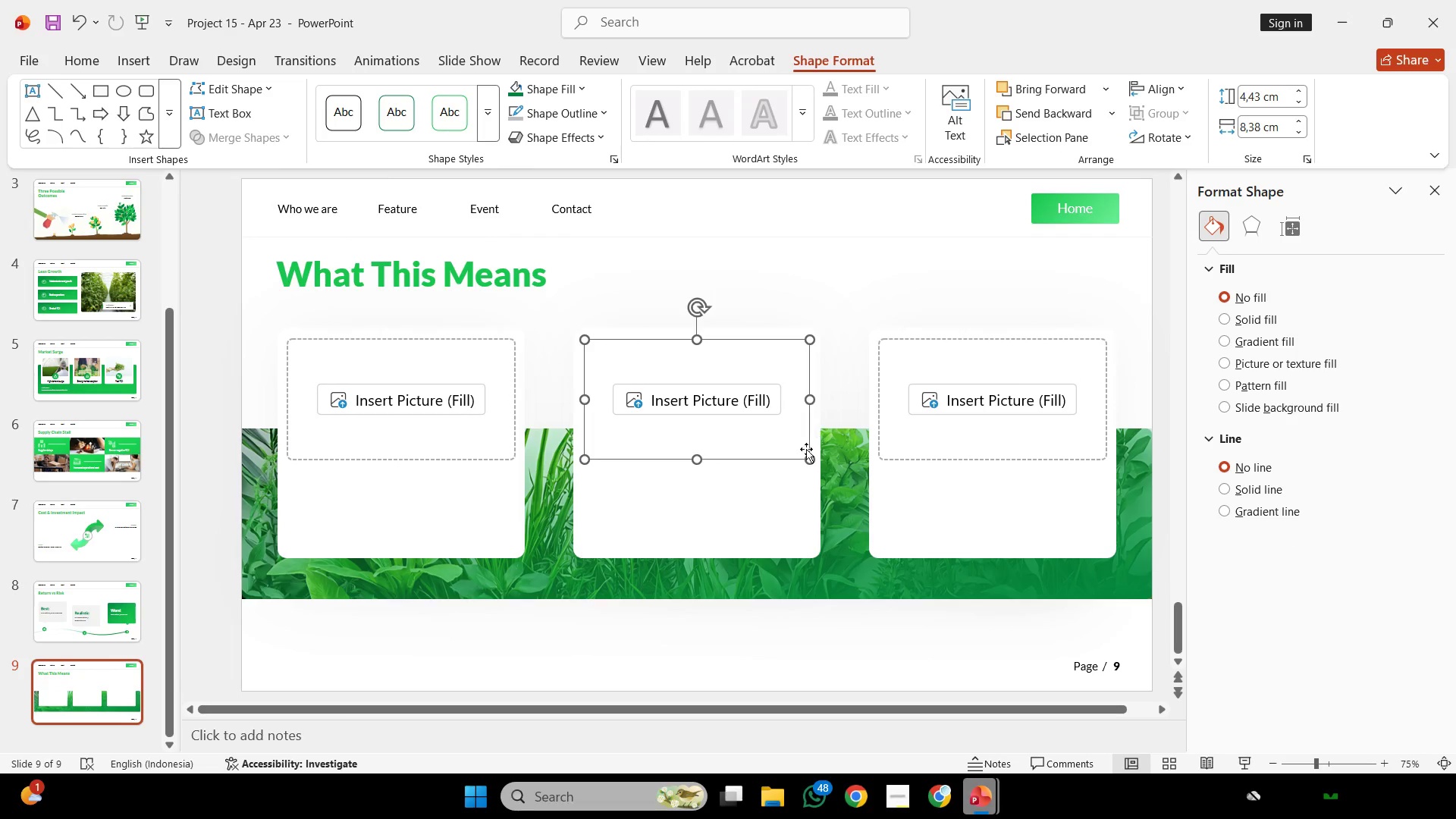 
scroll: coordinate [738, 363], scroll_direction: none, amount: 0.0
 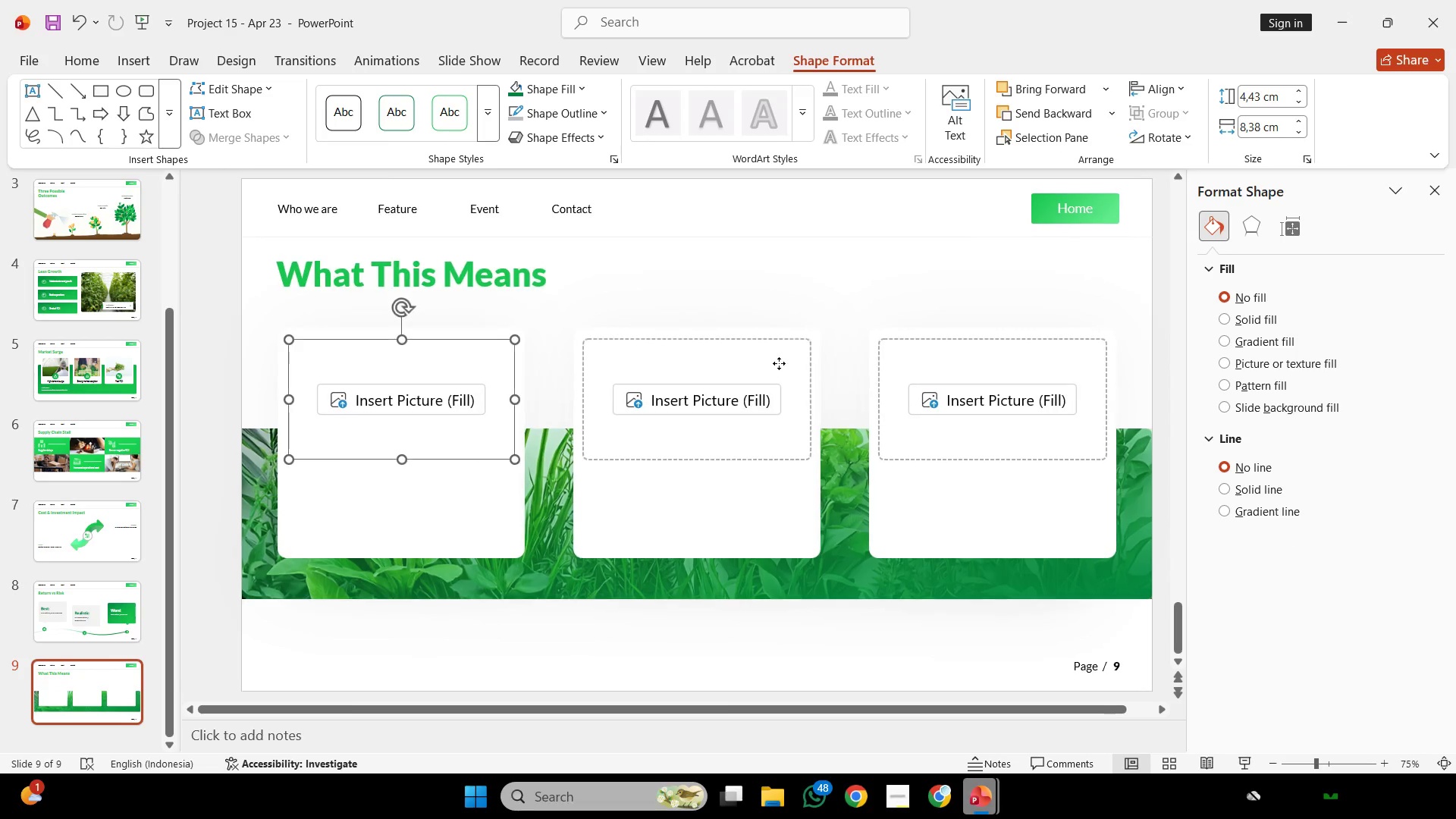 
hold_key(key=ShiftLeft, duration=0.48)
 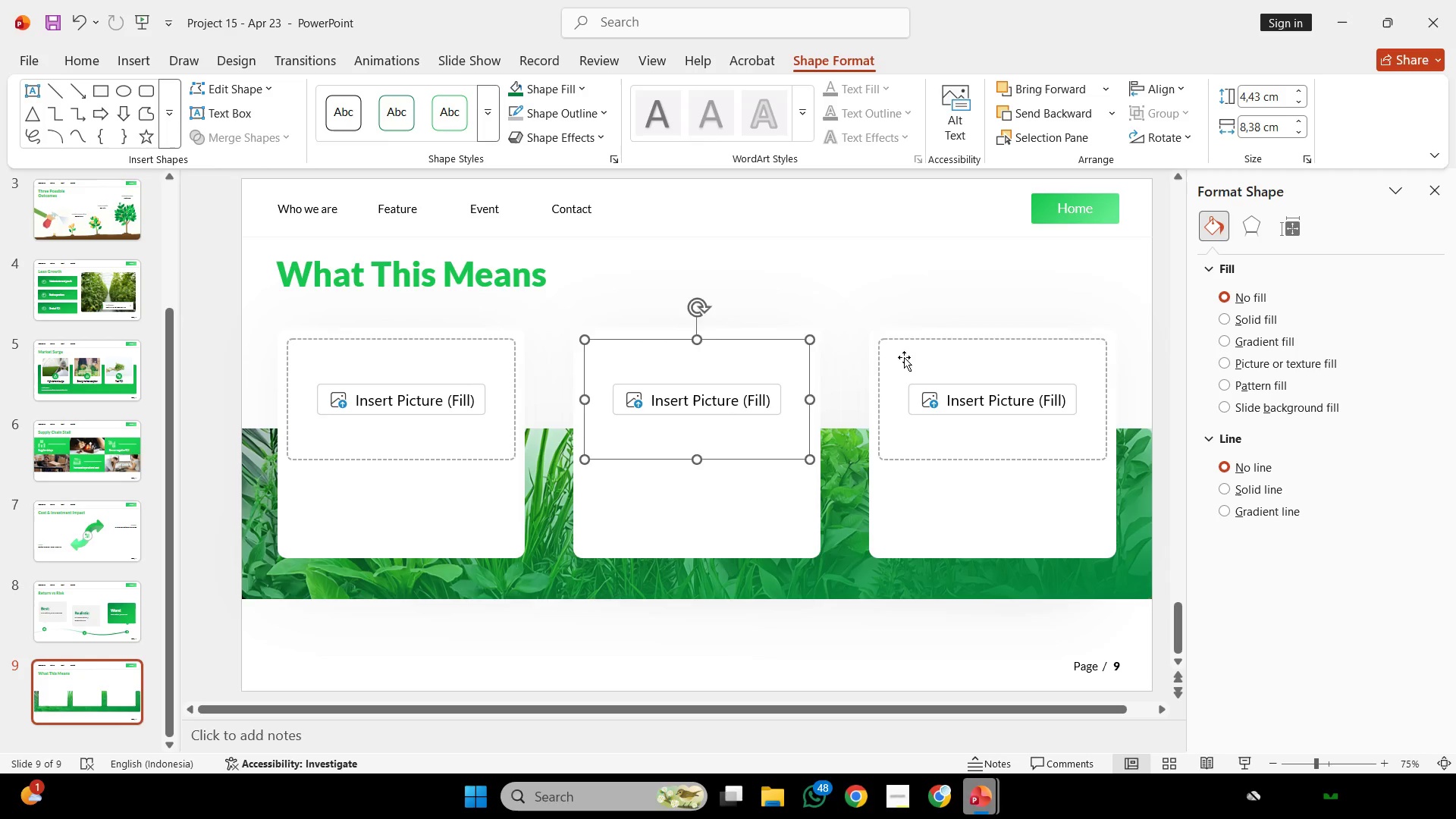 
left_click([904, 357])
 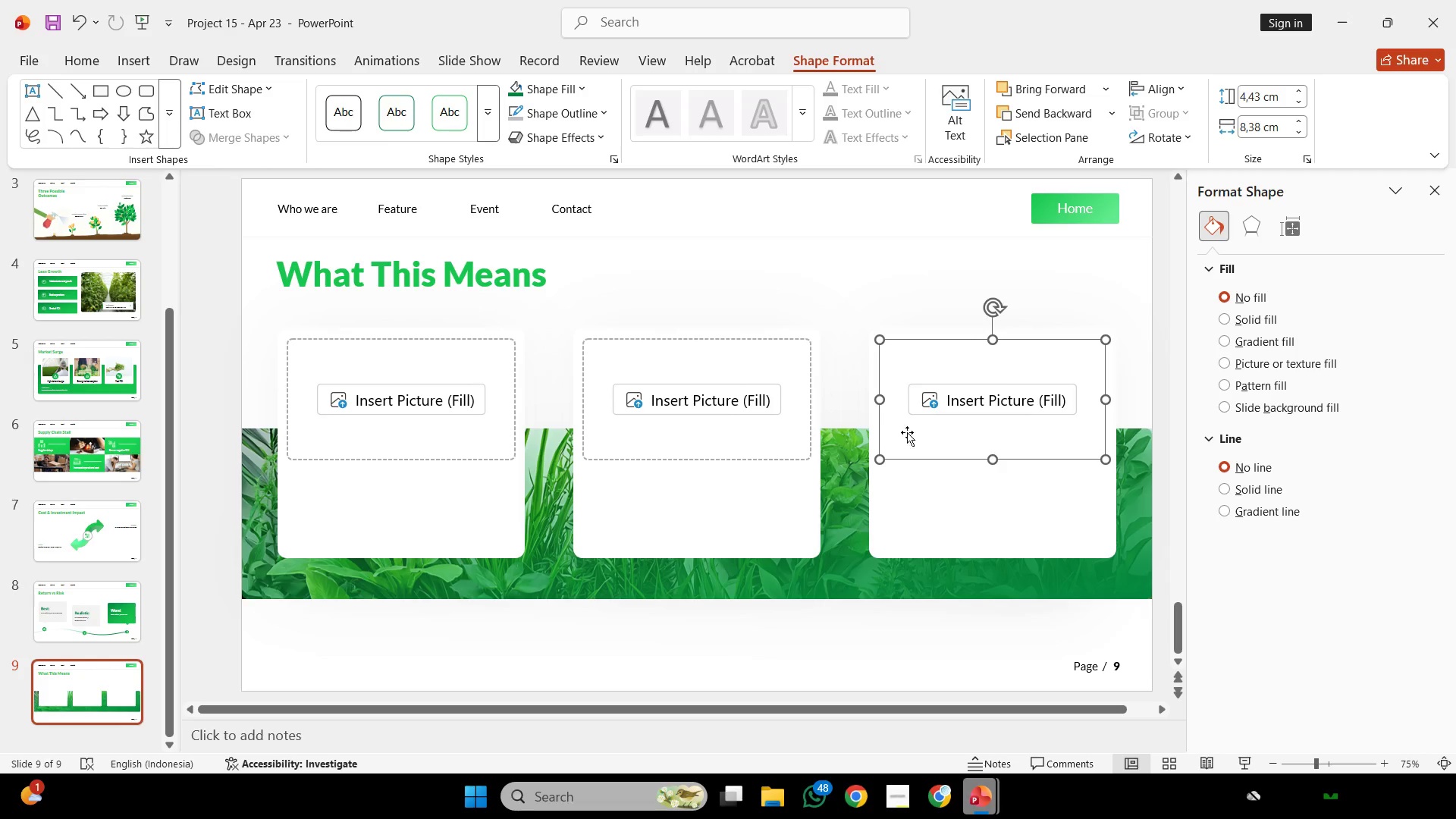 
hold_key(key=ShiftLeft, duration=0.55)
left_click([930, 470])
 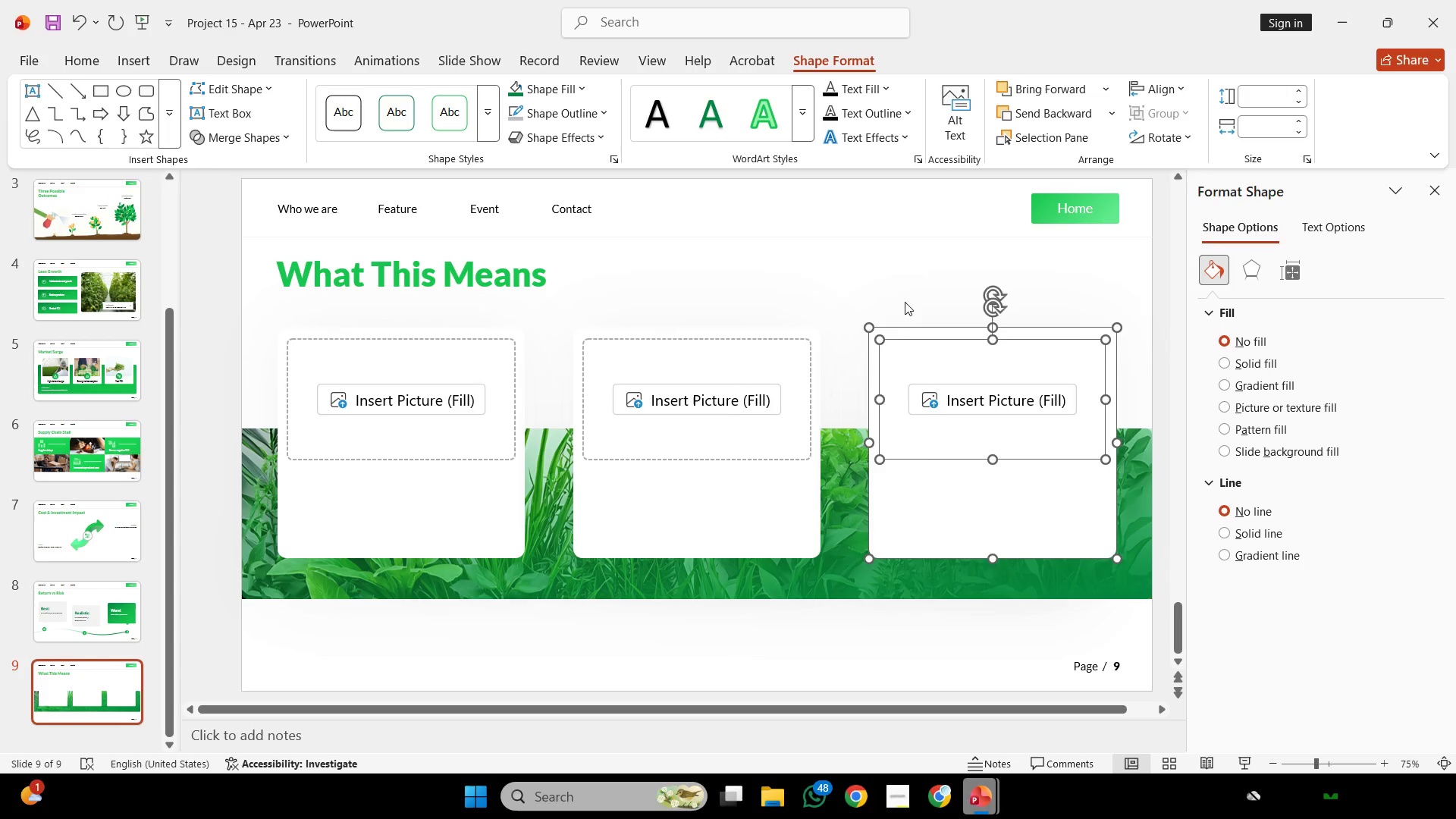 
left_click([905, 300])
 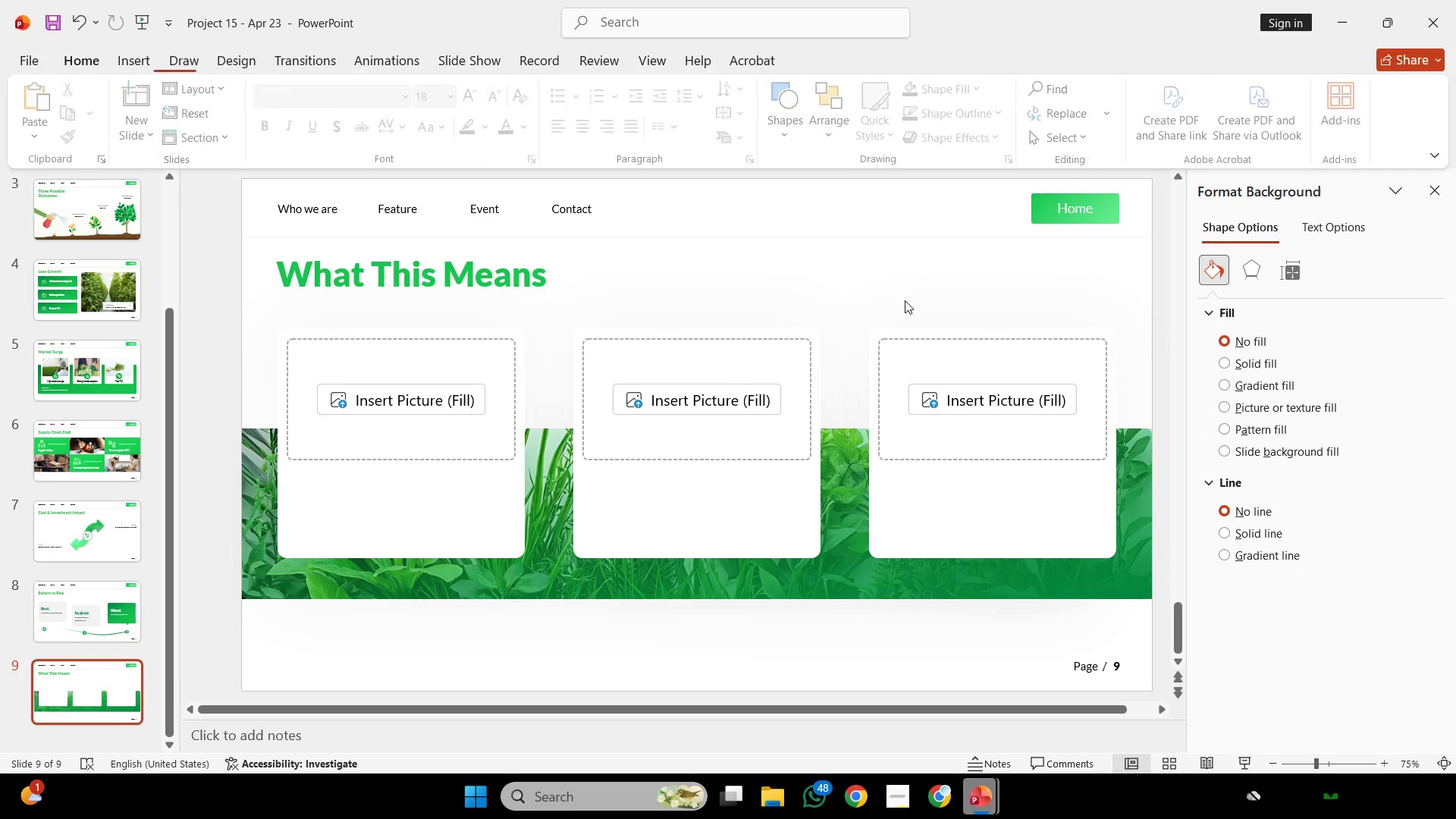 
key(Control+ControlLeft)
 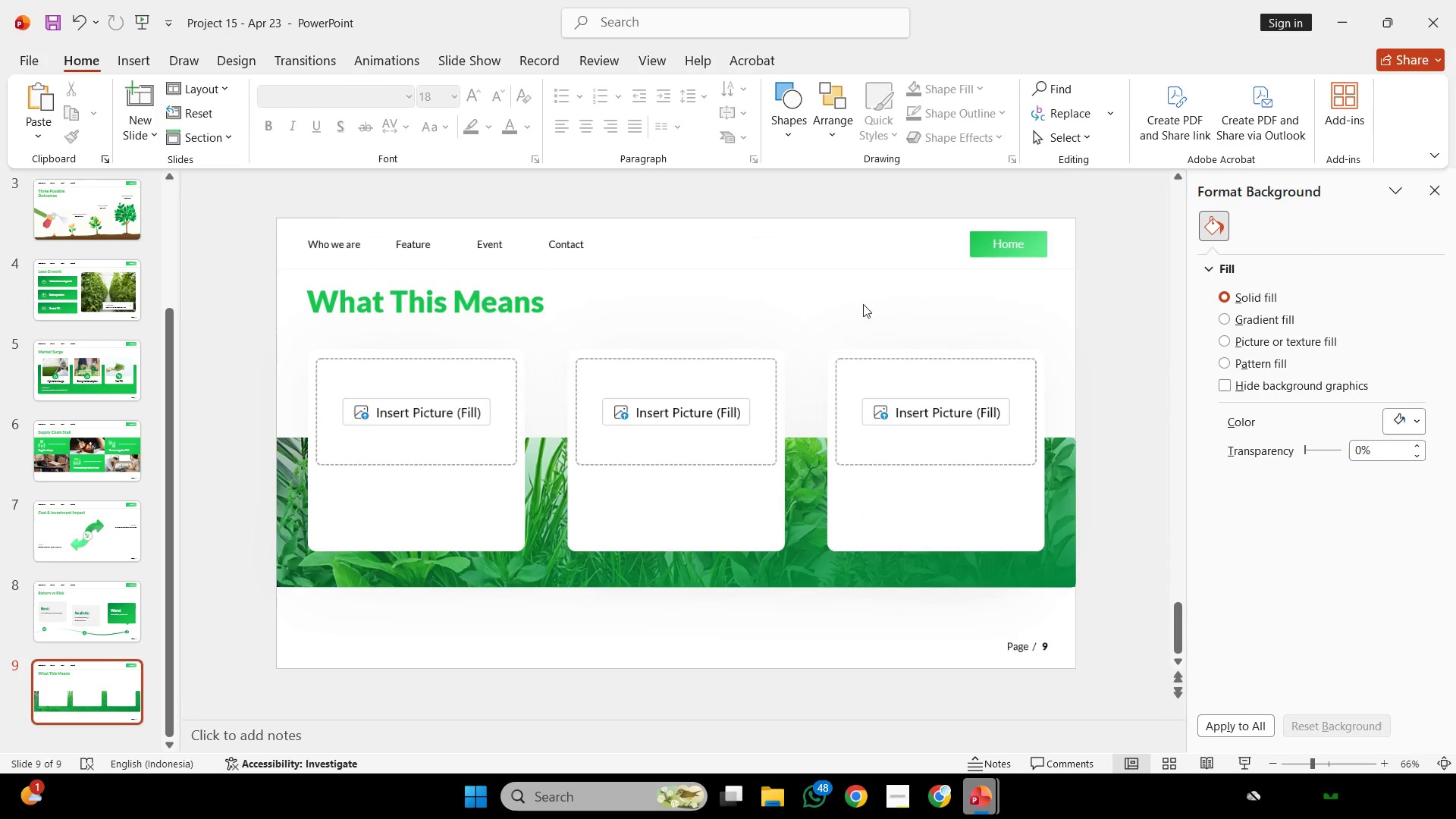 
scroll: coordinate [864, 303], scroll_direction: down, amount: 1.0
 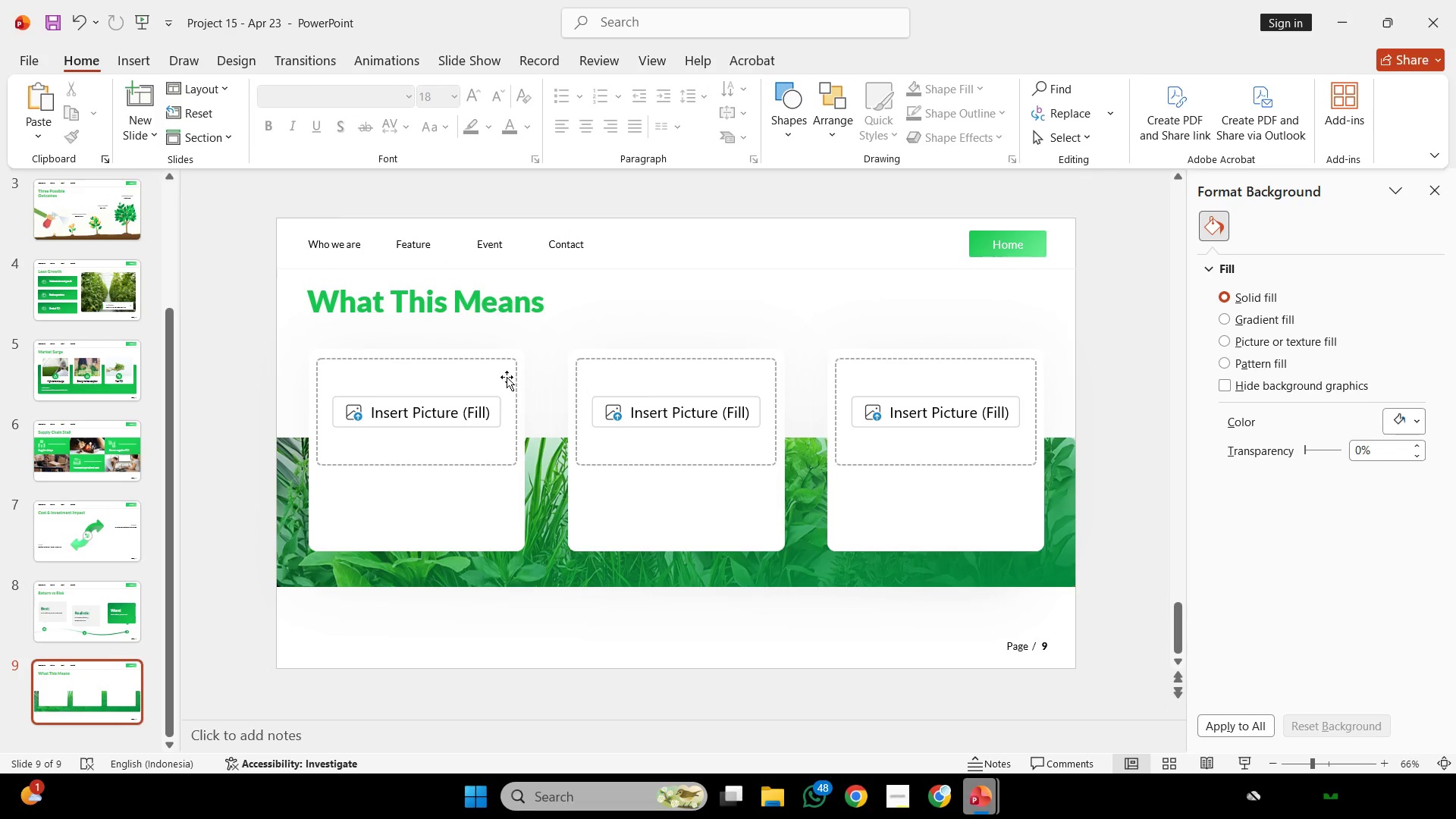 
left_click([505, 375])
 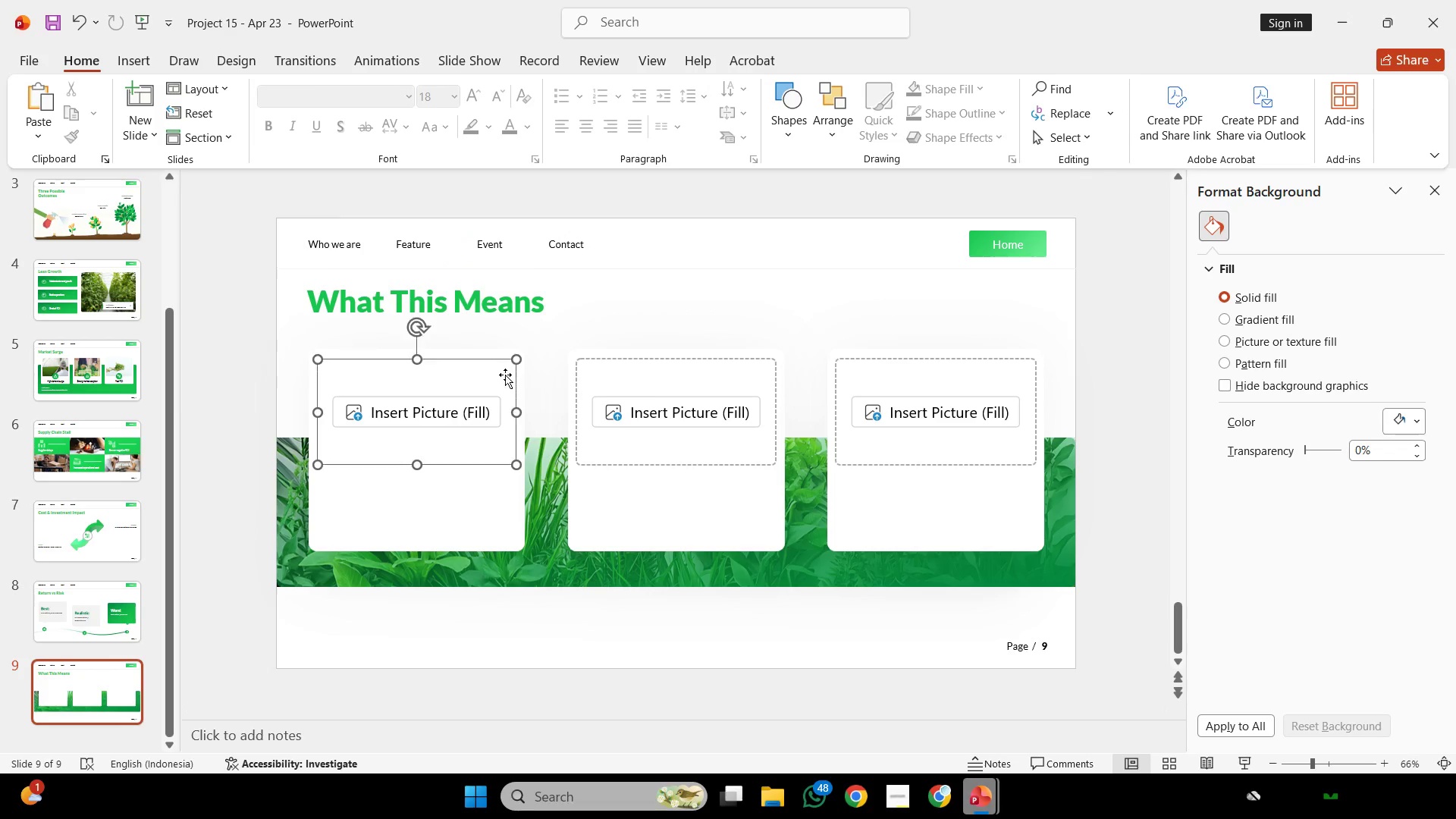 
key(Control+C)
 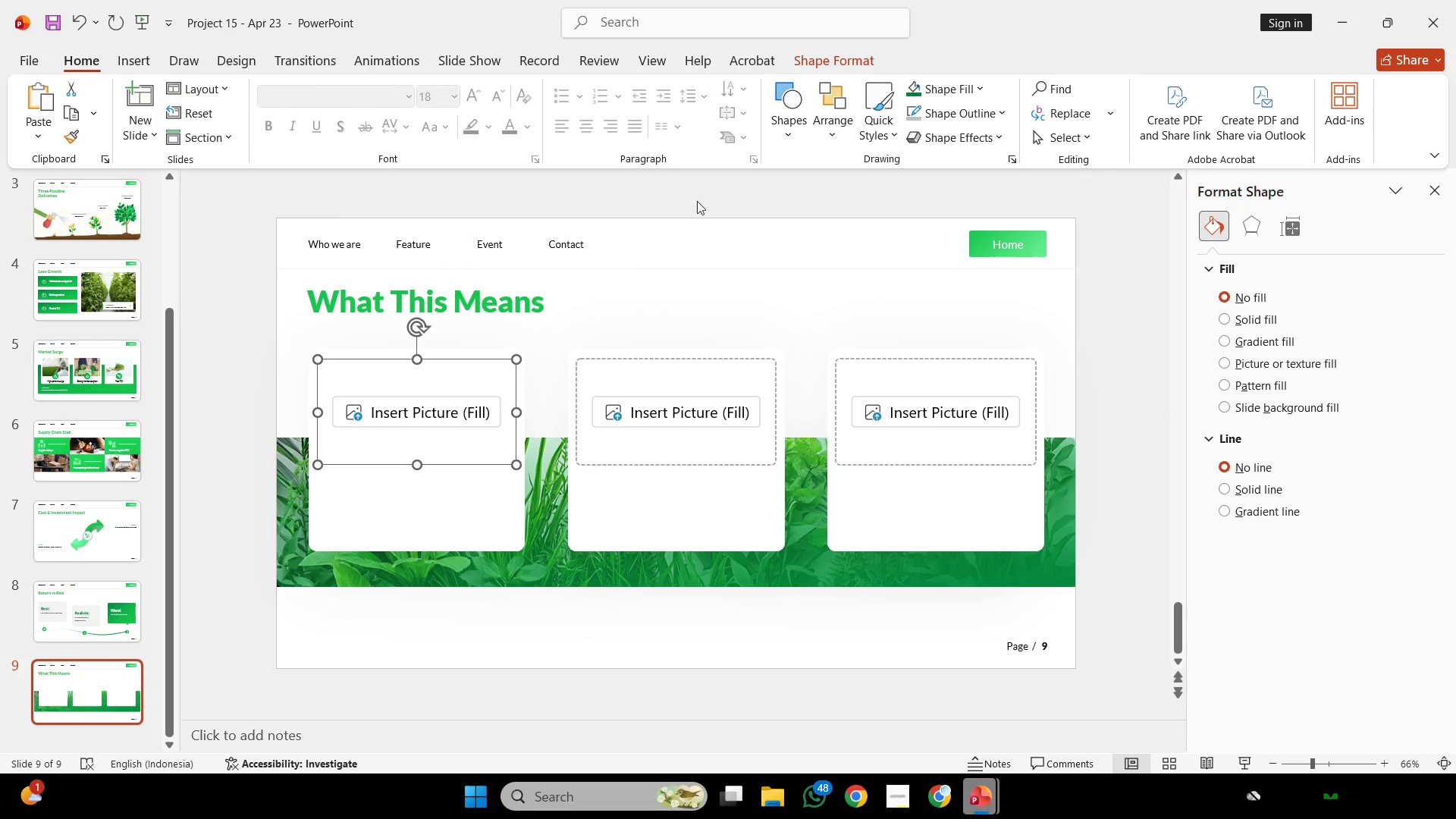 
key(Control+C)
 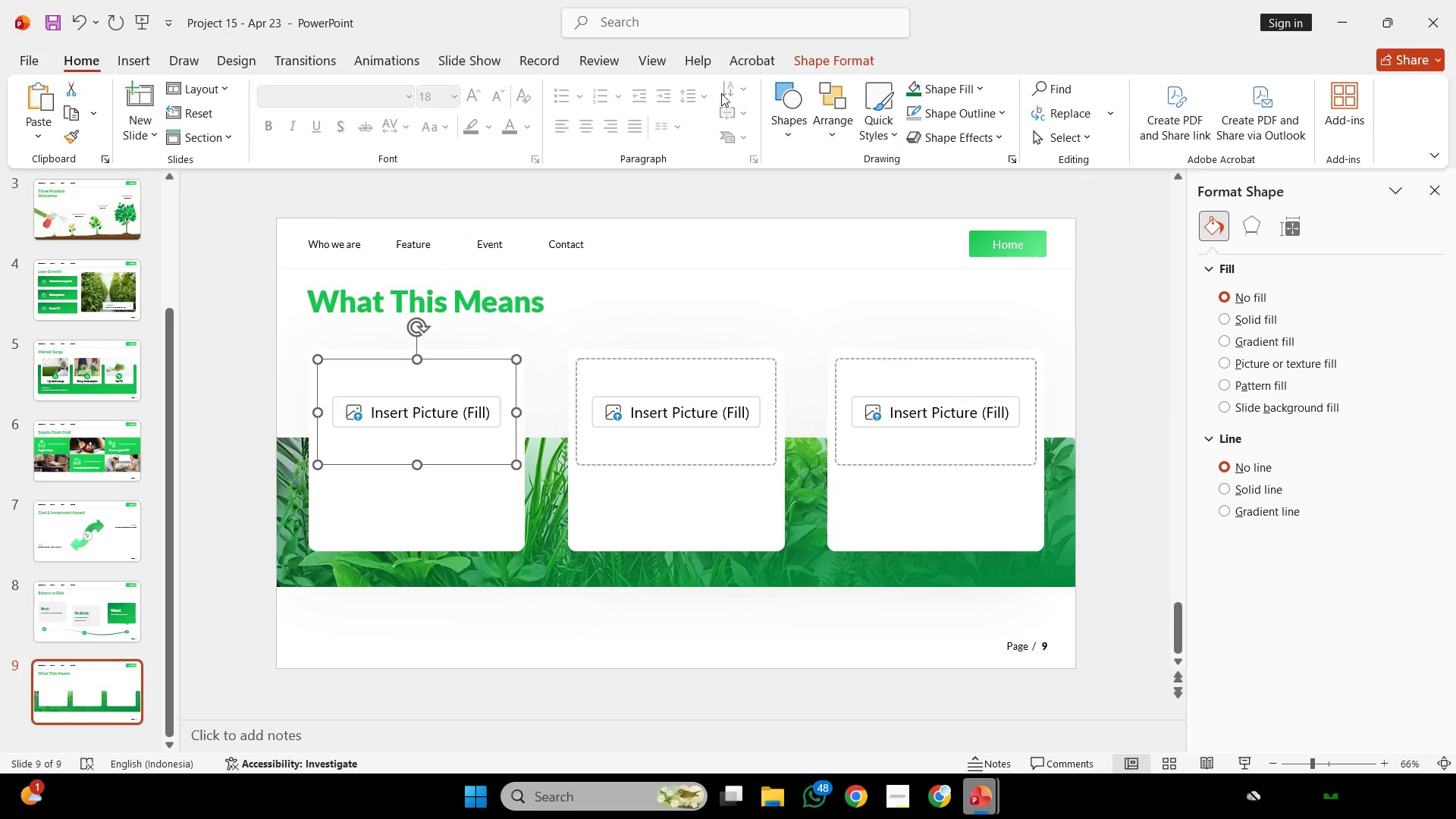 
key(Control+C)
 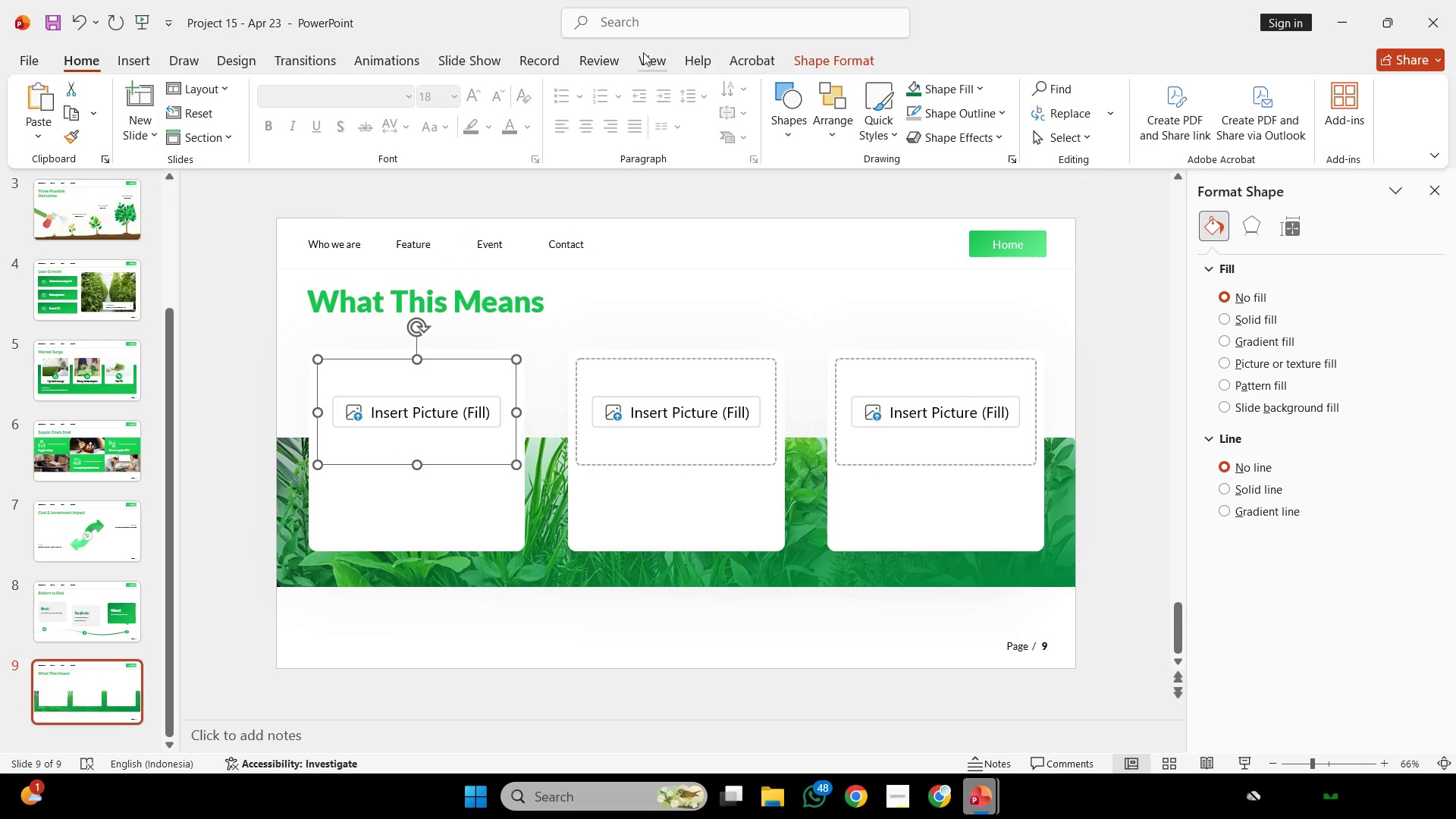 
left_click([643, 54])
 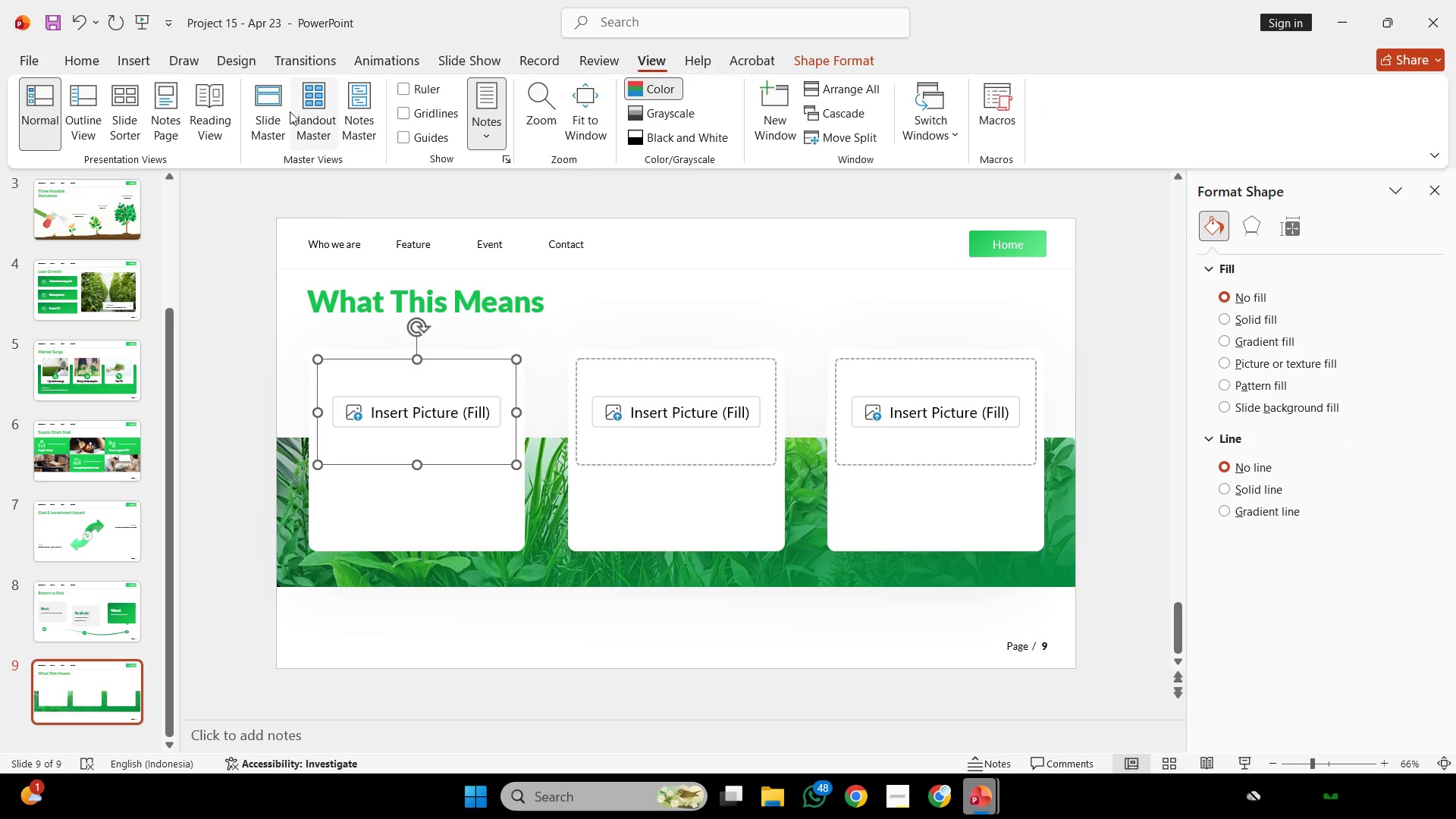 
left_click([276, 101])
 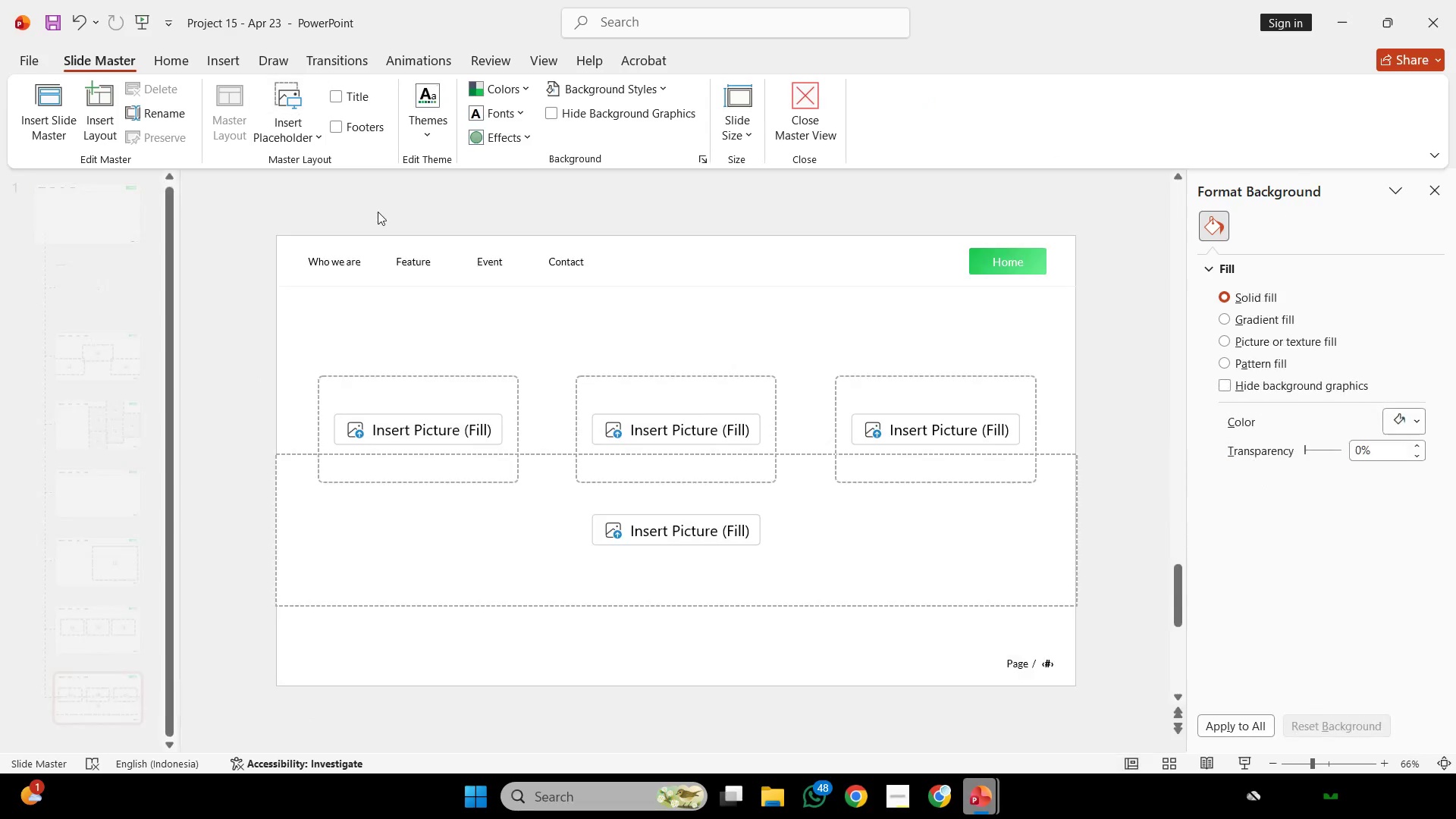 
key(Control+V)
 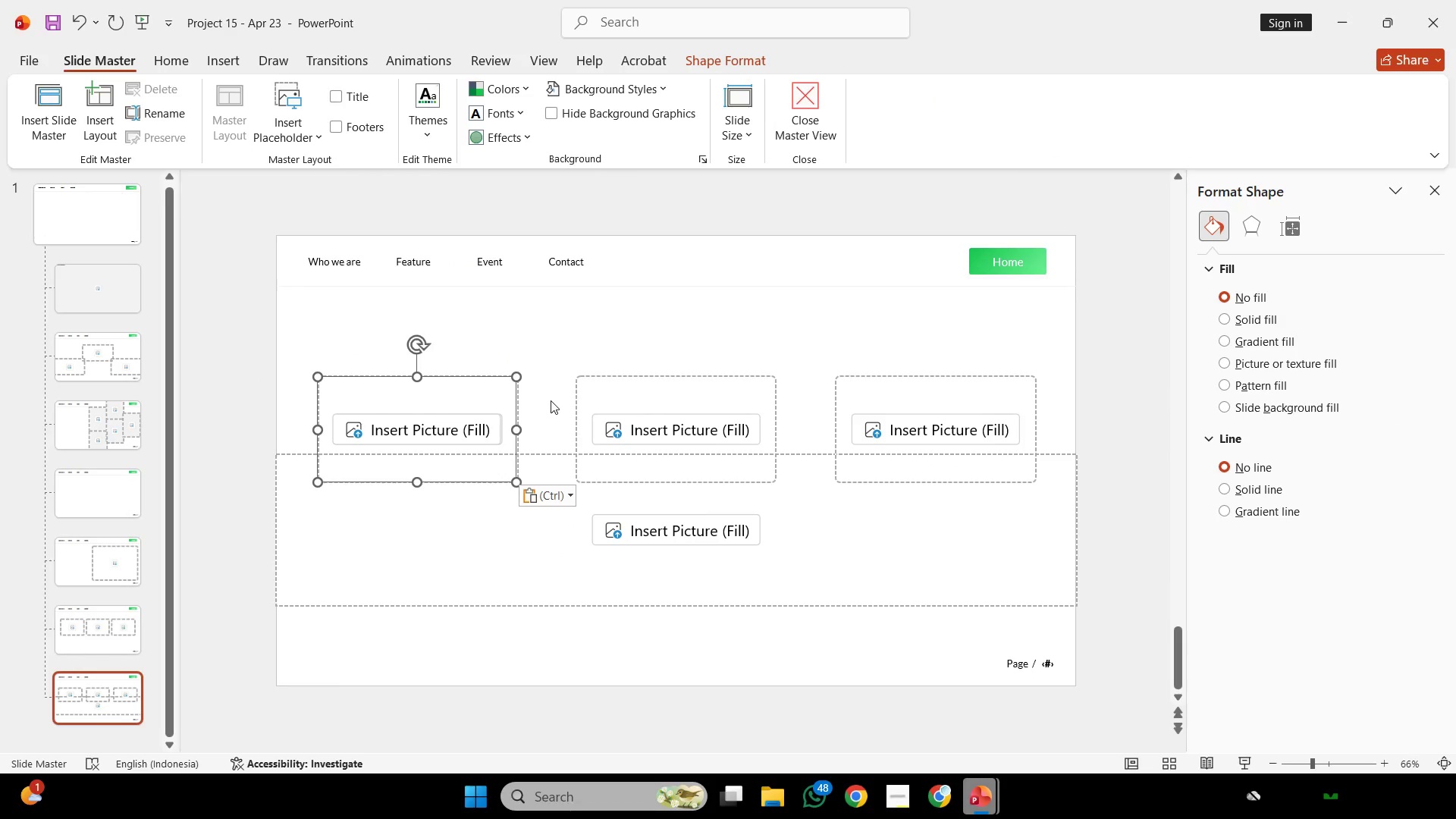 
left_click([561, 370])
 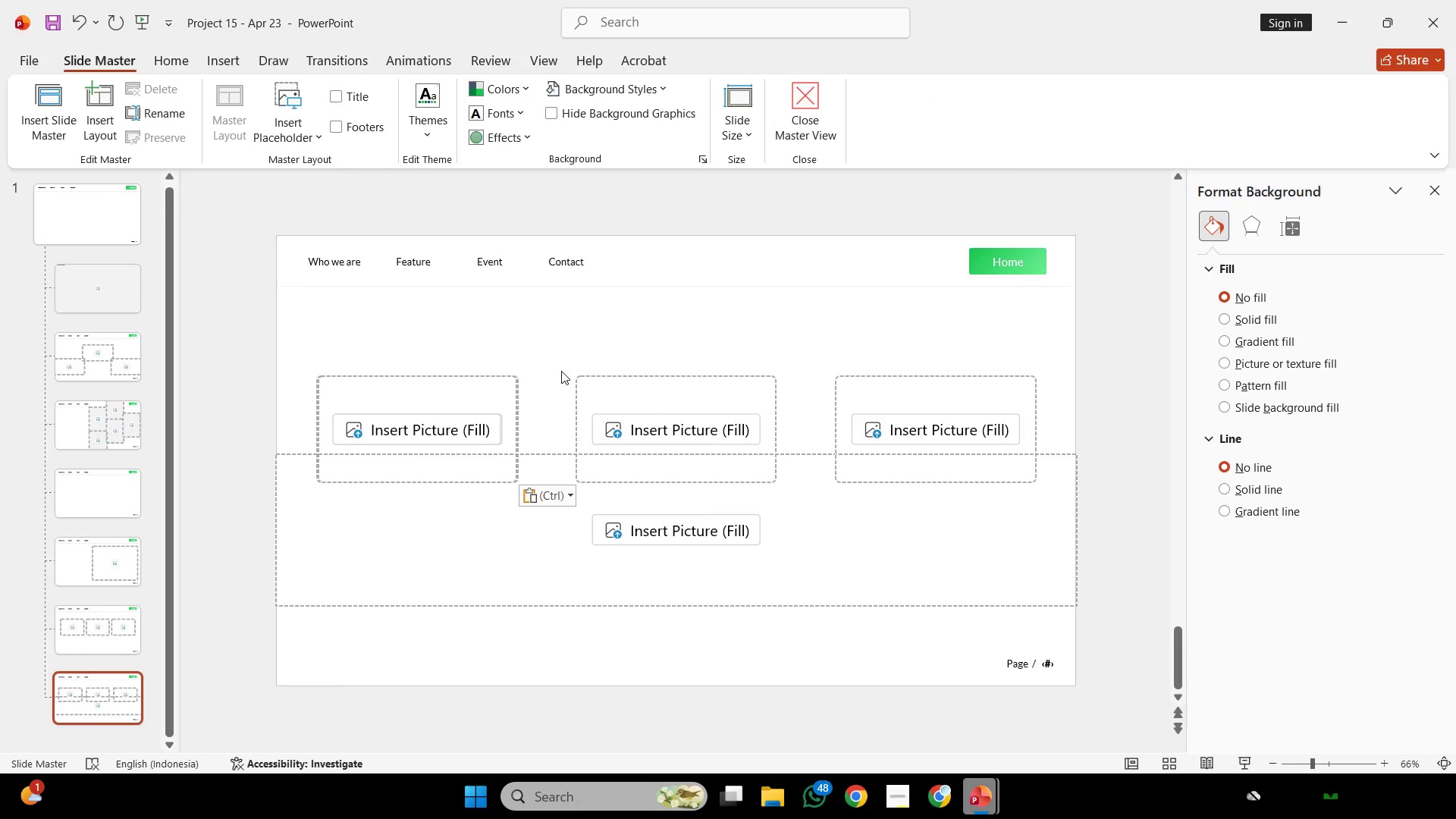 
hold_key(key=ControlLeft, duration=0.33)
scroll: coordinate [560, 371], scroll_direction: up, amount: 1.0
 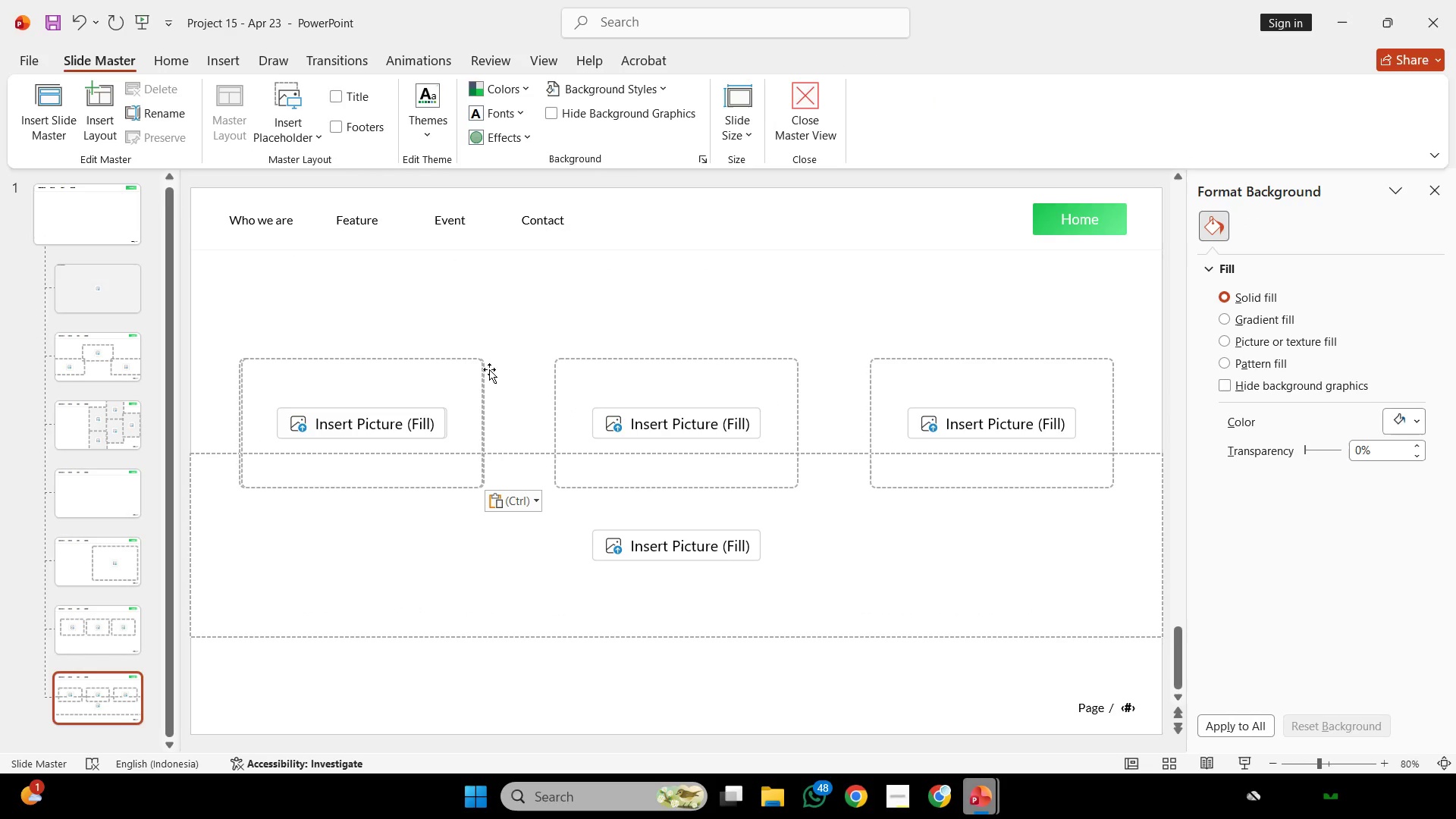 
left_click([489, 369])
 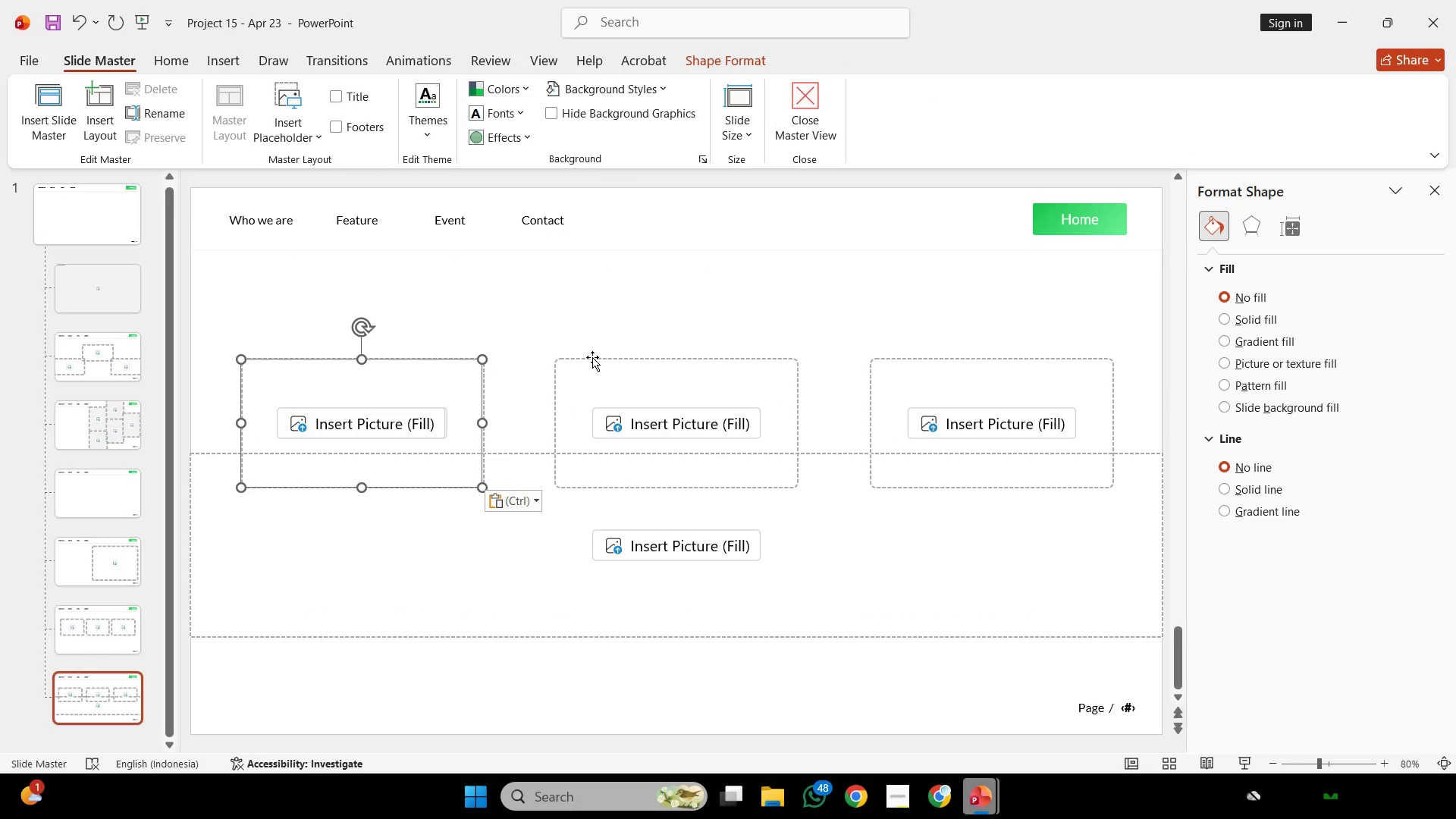 
key(ArrowLeft)
 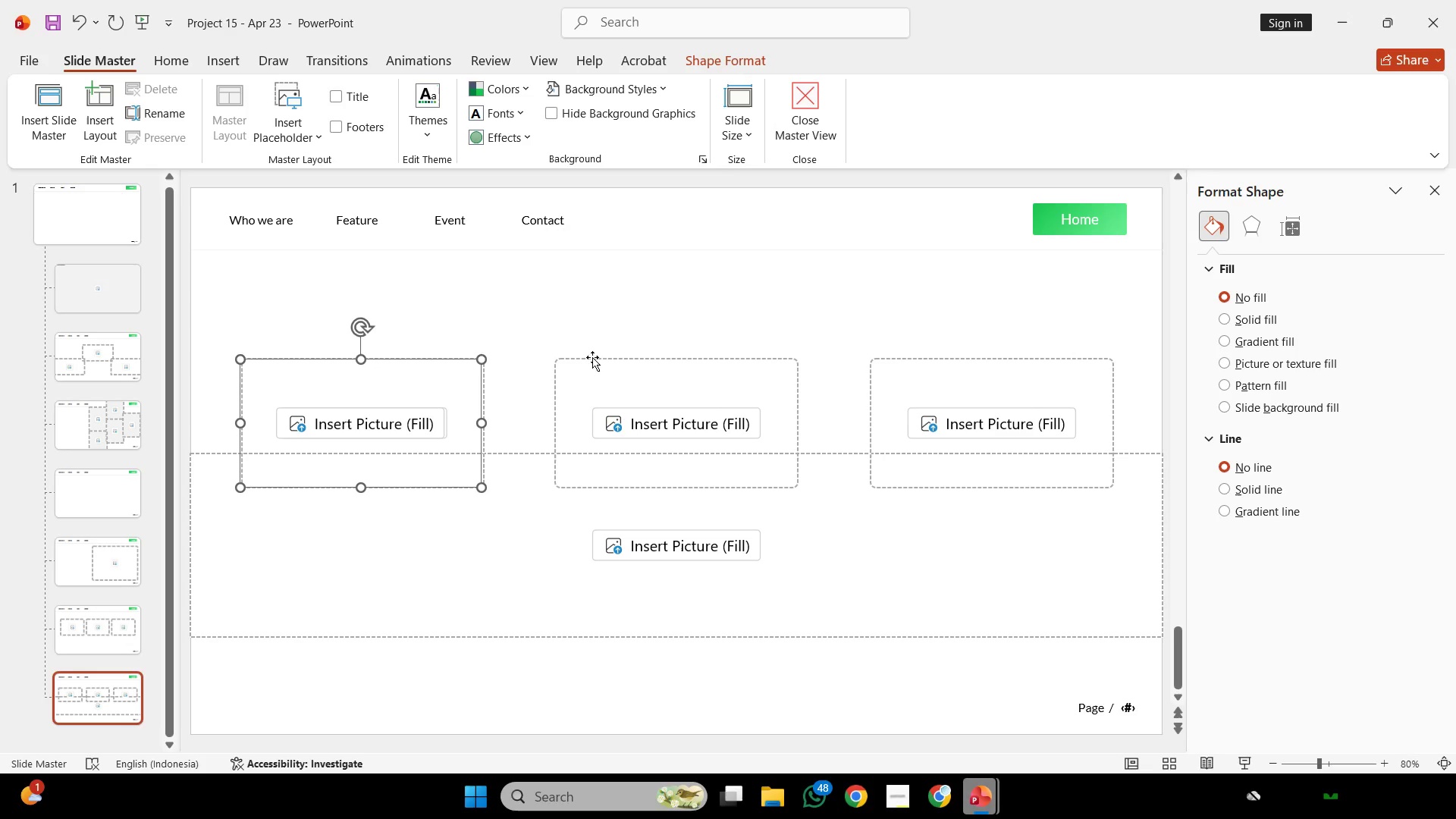 
key(Control+Z)
 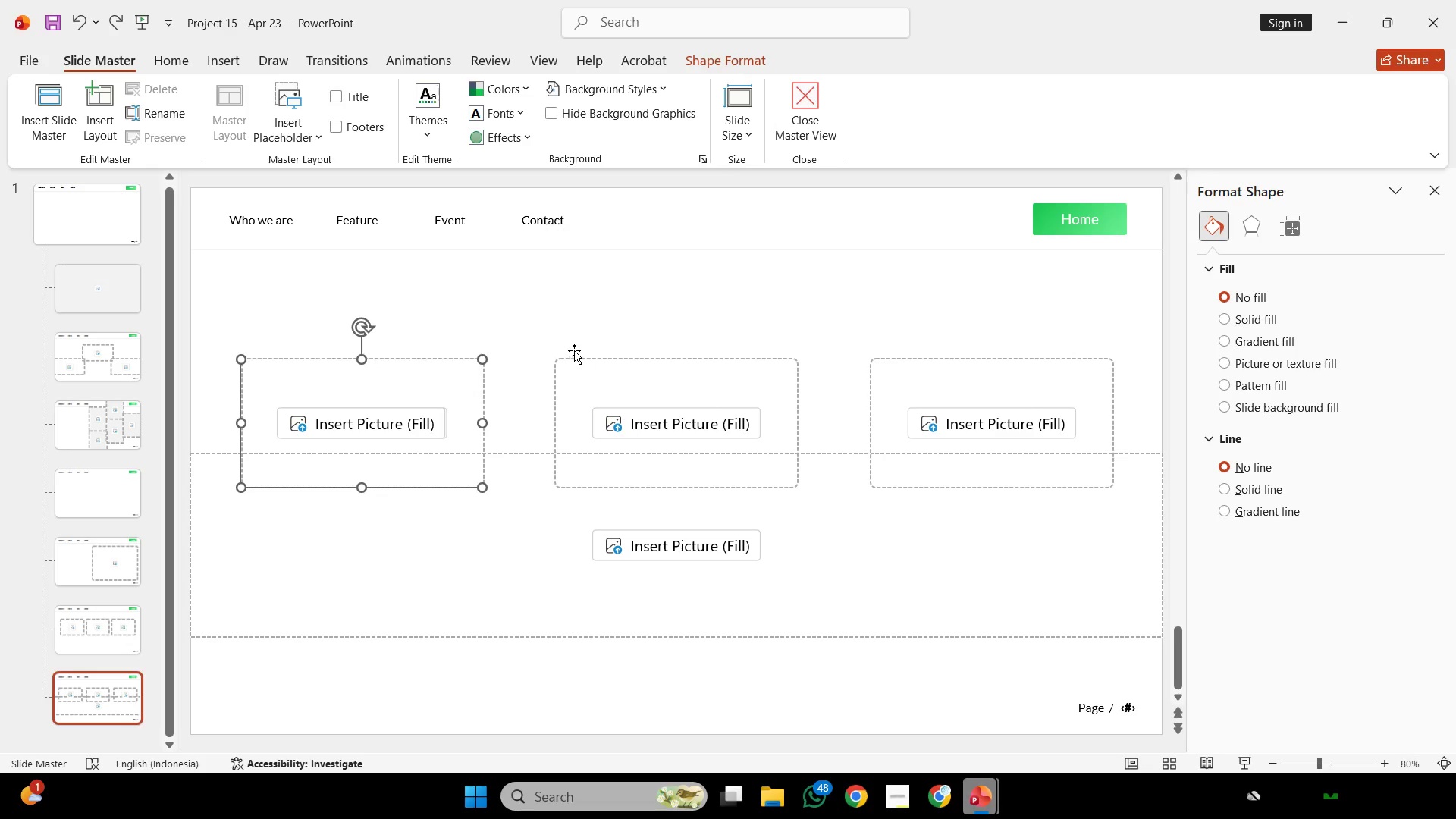 
left_click([550, 347])
 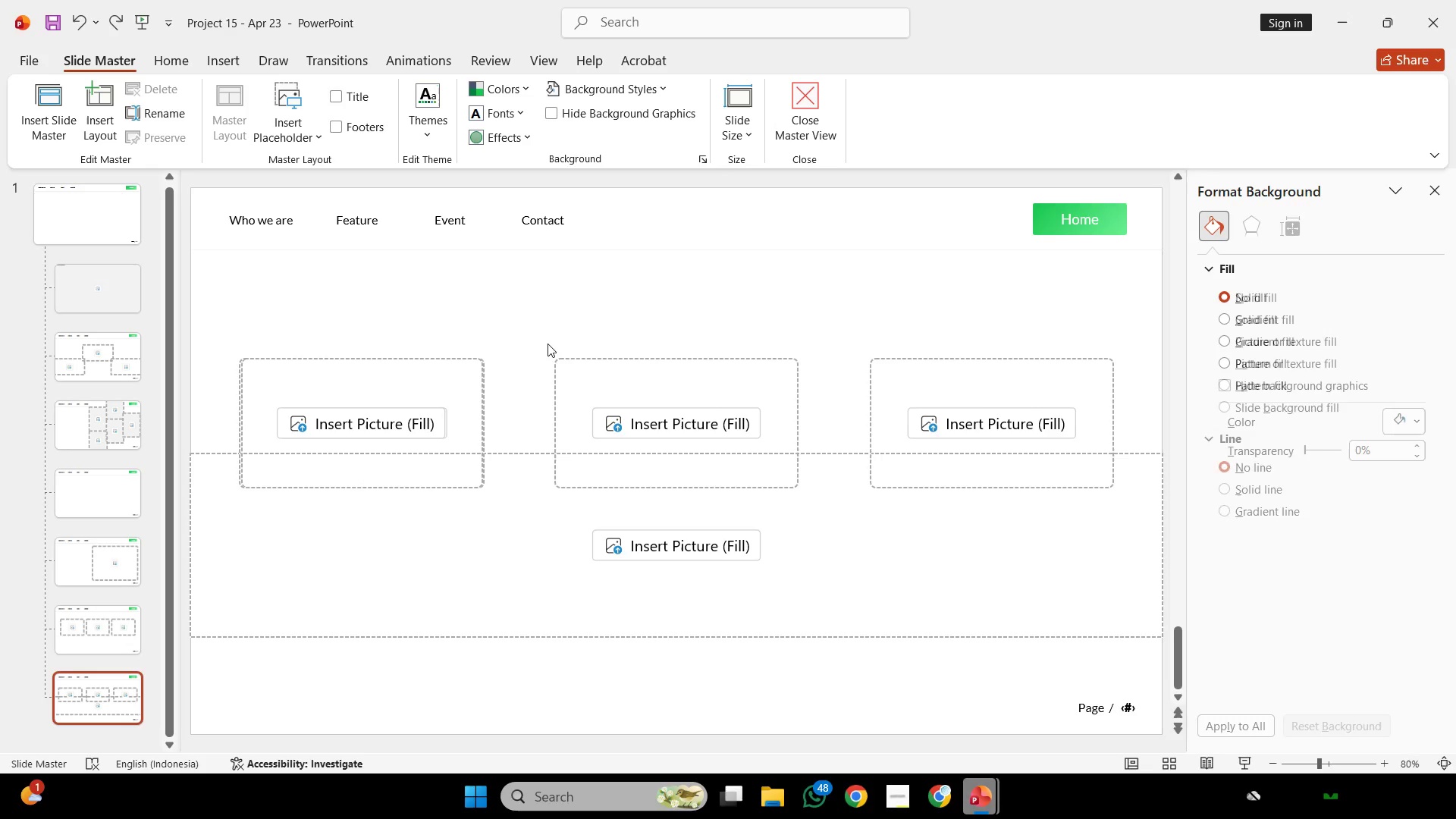 
hold_key(key=ControlLeft, duration=0.42)
scroll: coordinate [562, 356], scroll_direction: up, amount: 19.0
 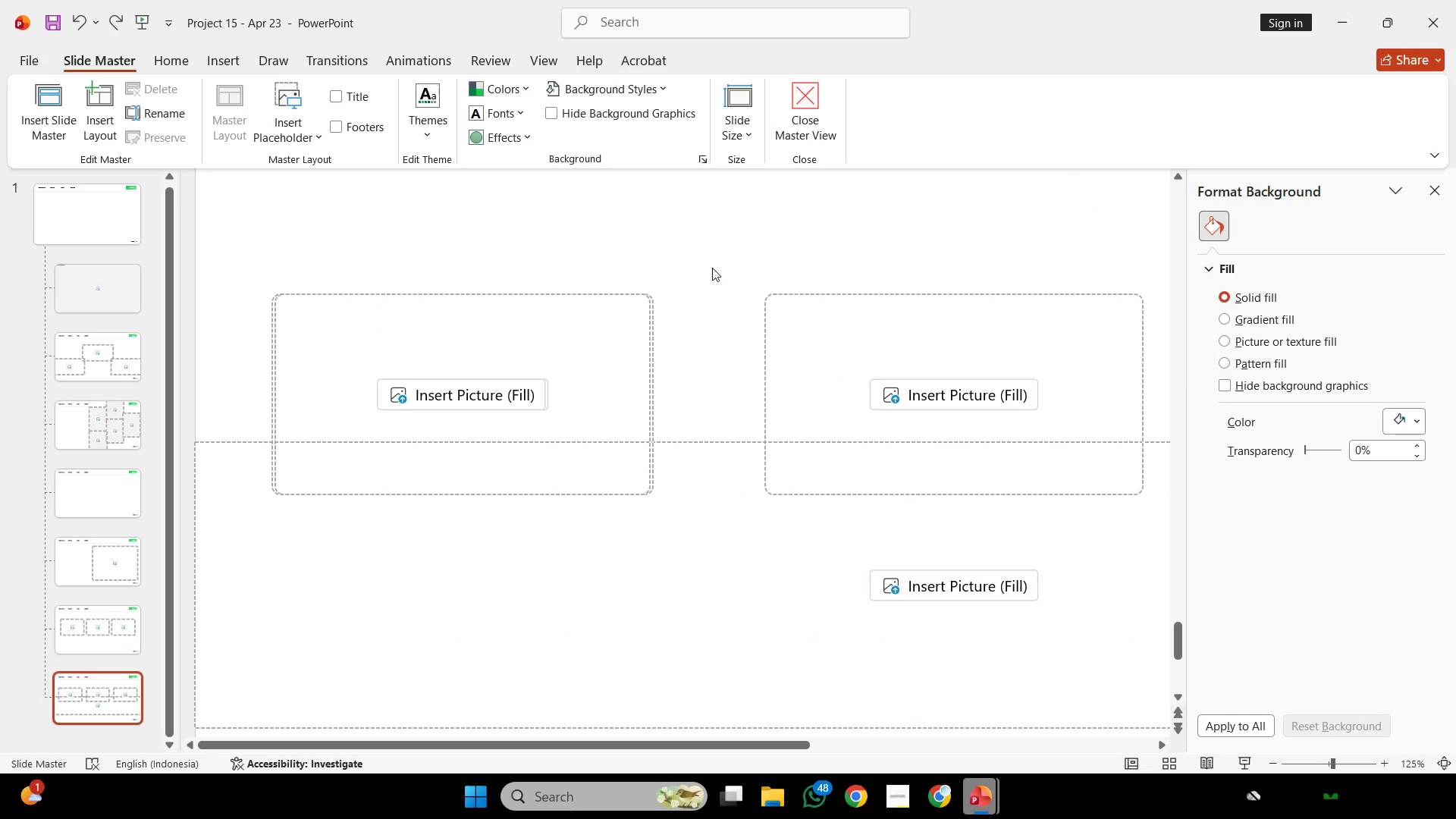 
left_click_drag(start_coordinate=[712, 267], to_coordinate=[272, 555])
 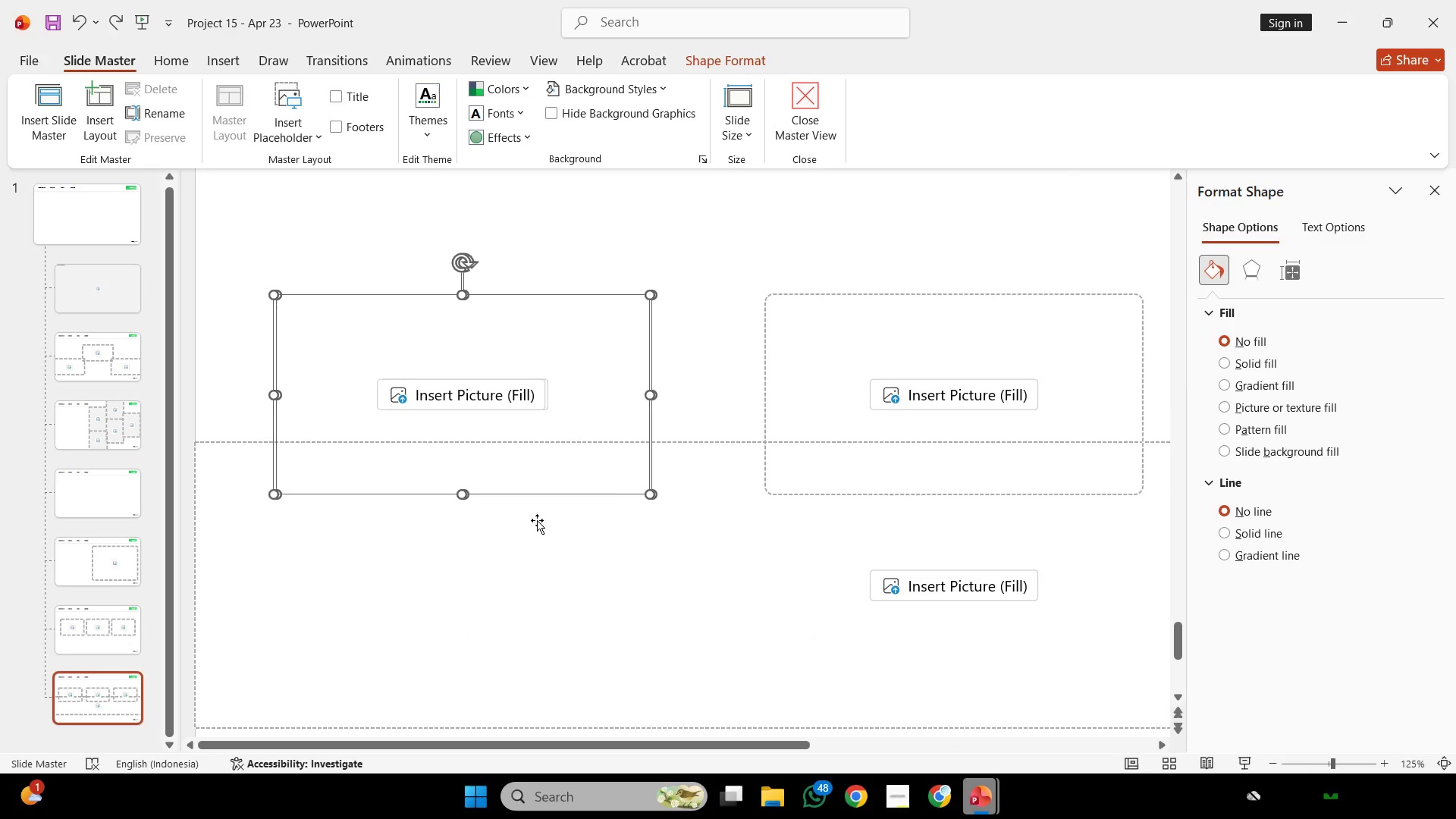 
hold_key(key=ShiftLeft, duration=1.7)
left_click([277, 430])
 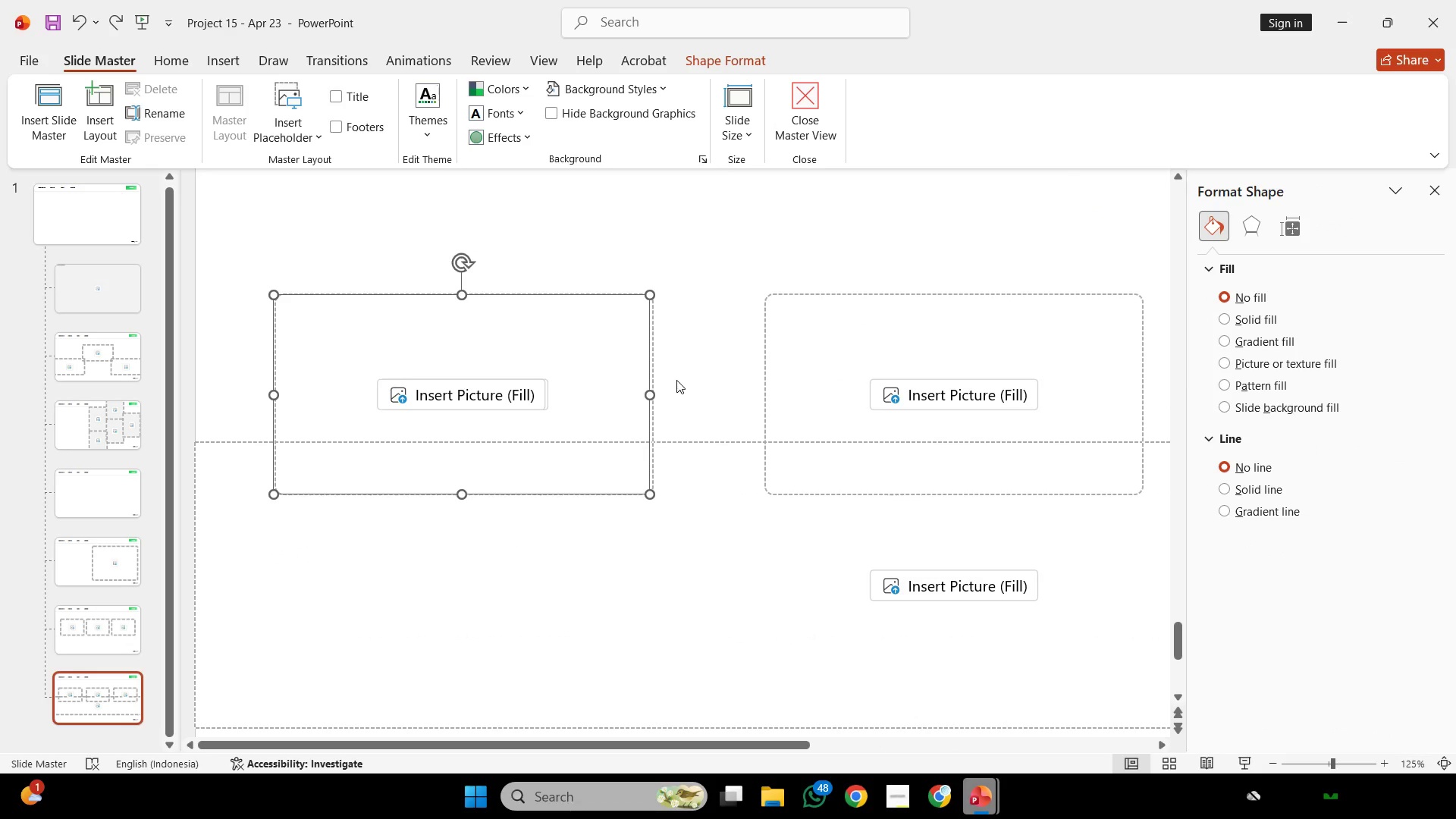 
key(ArrowLeft)
 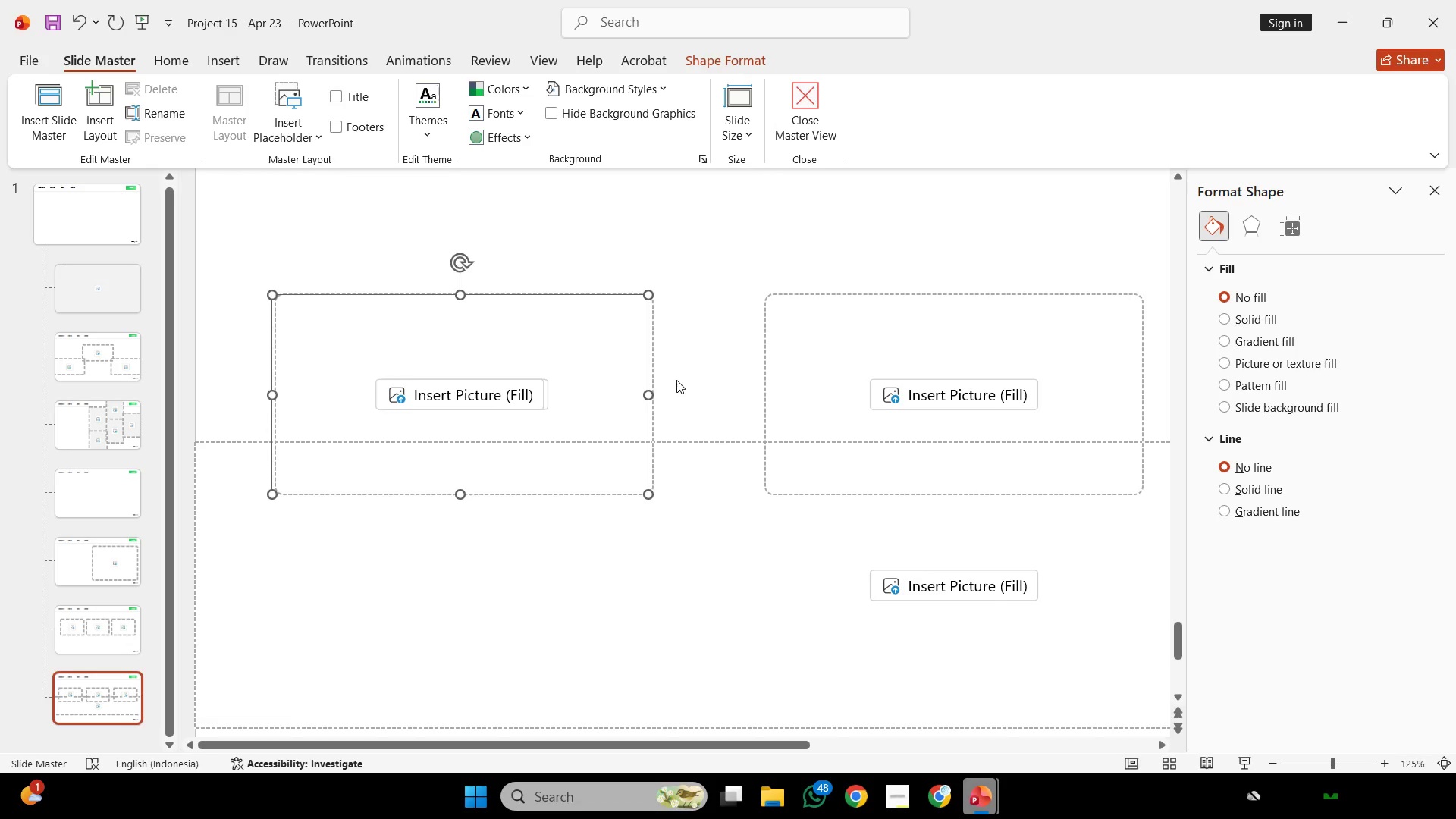 
key(ArrowLeft)
 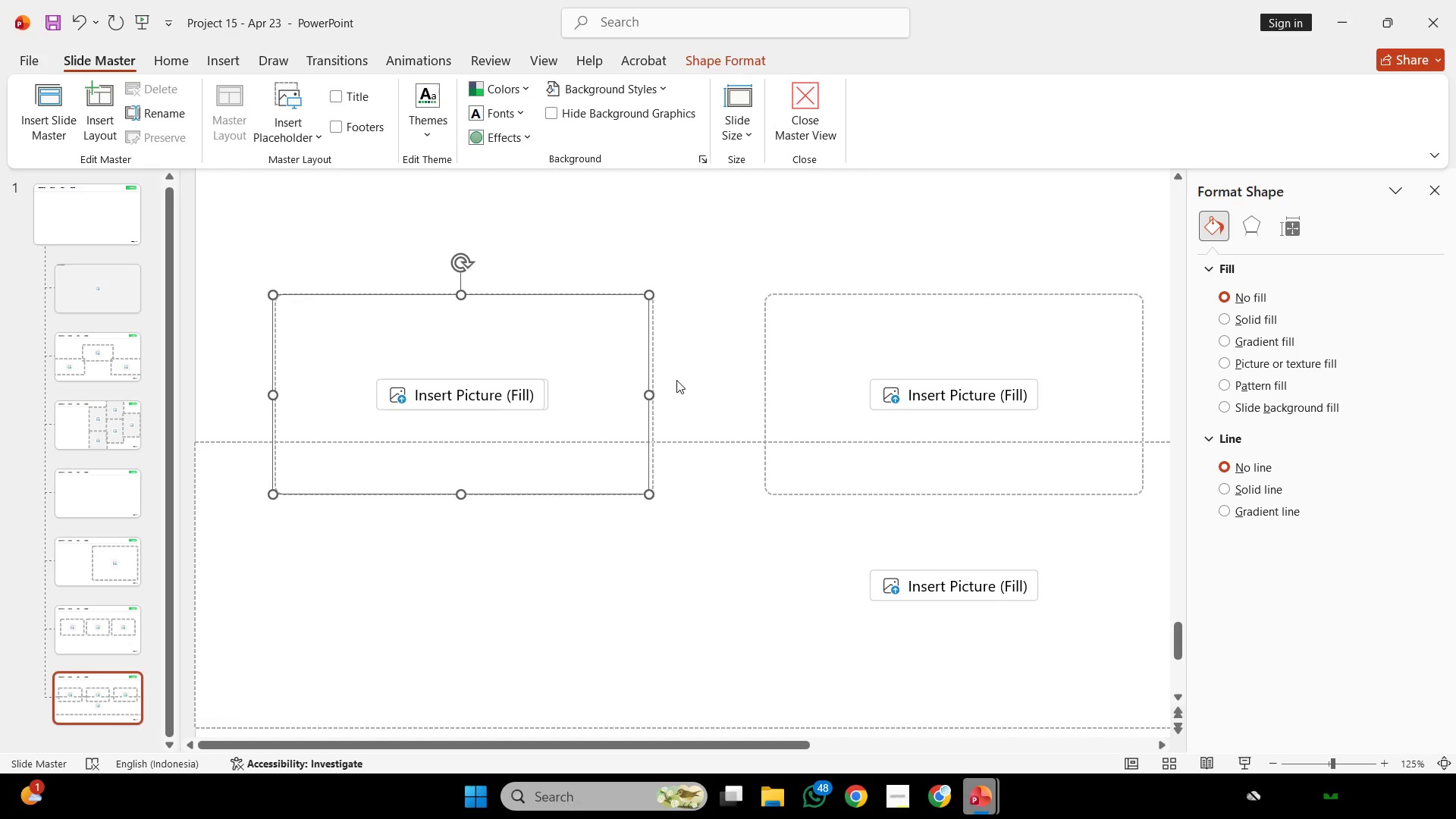 
key(ArrowRight)
 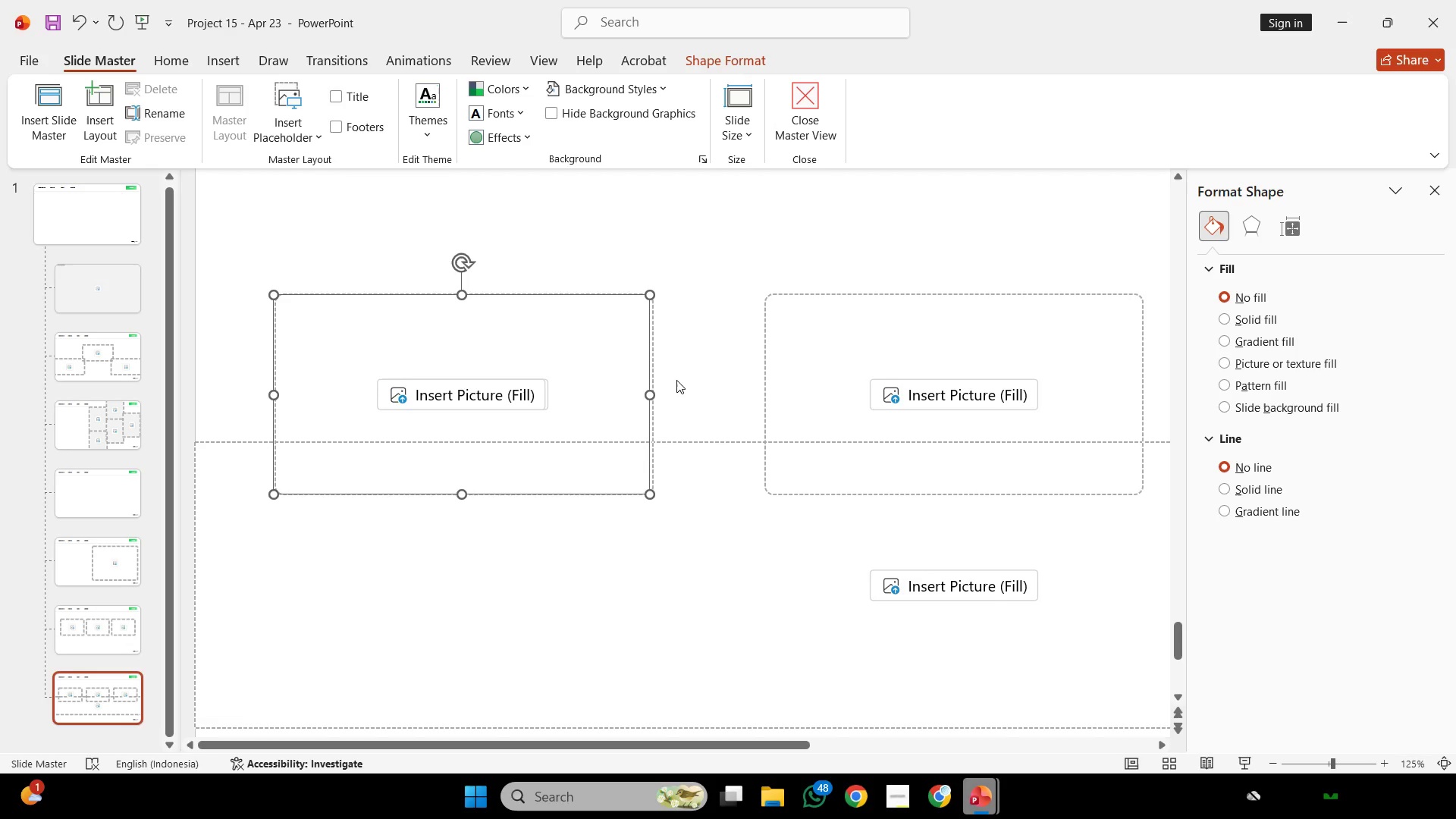 
key(ArrowRight)
 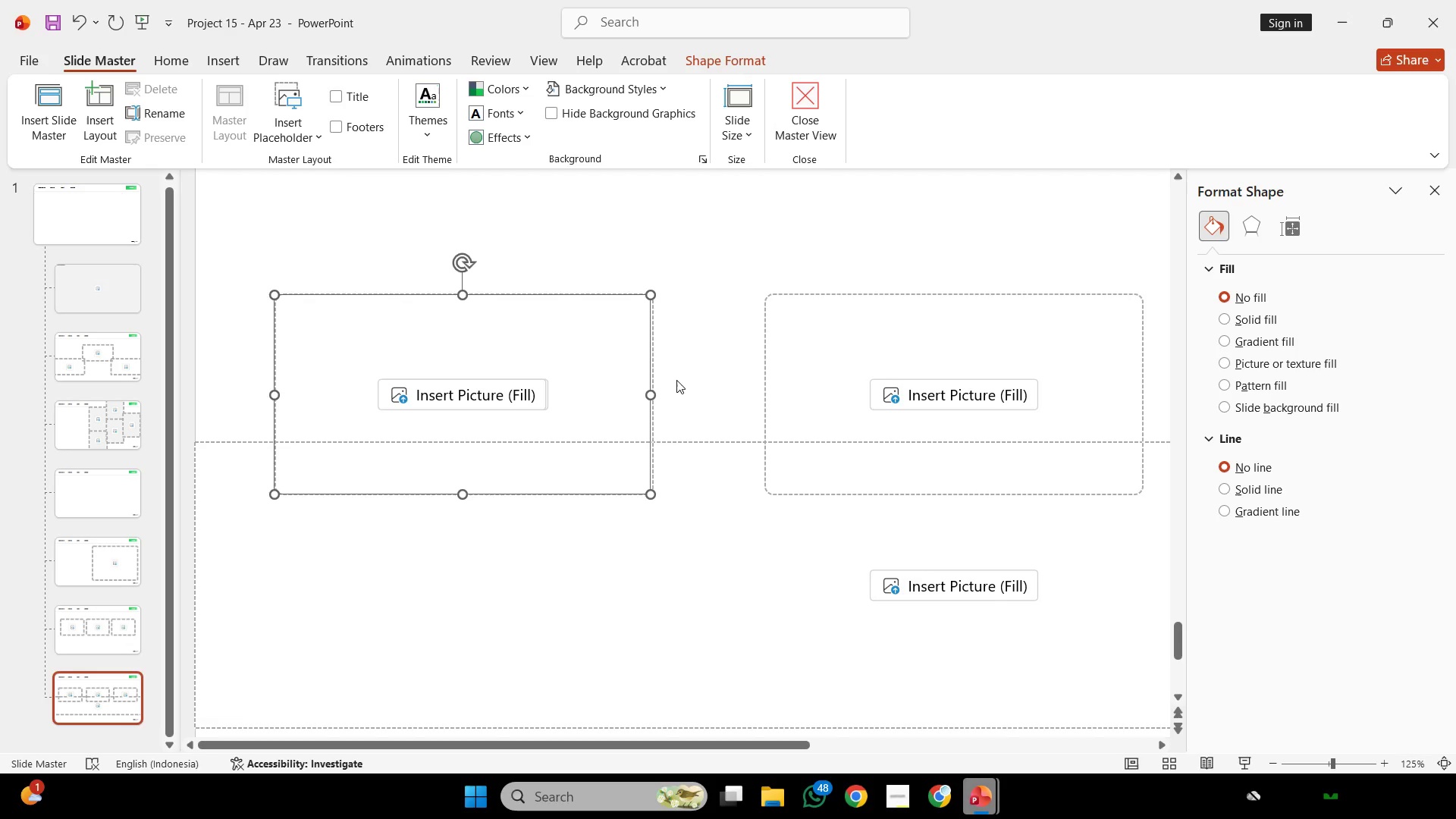 
key(ArrowRight)
 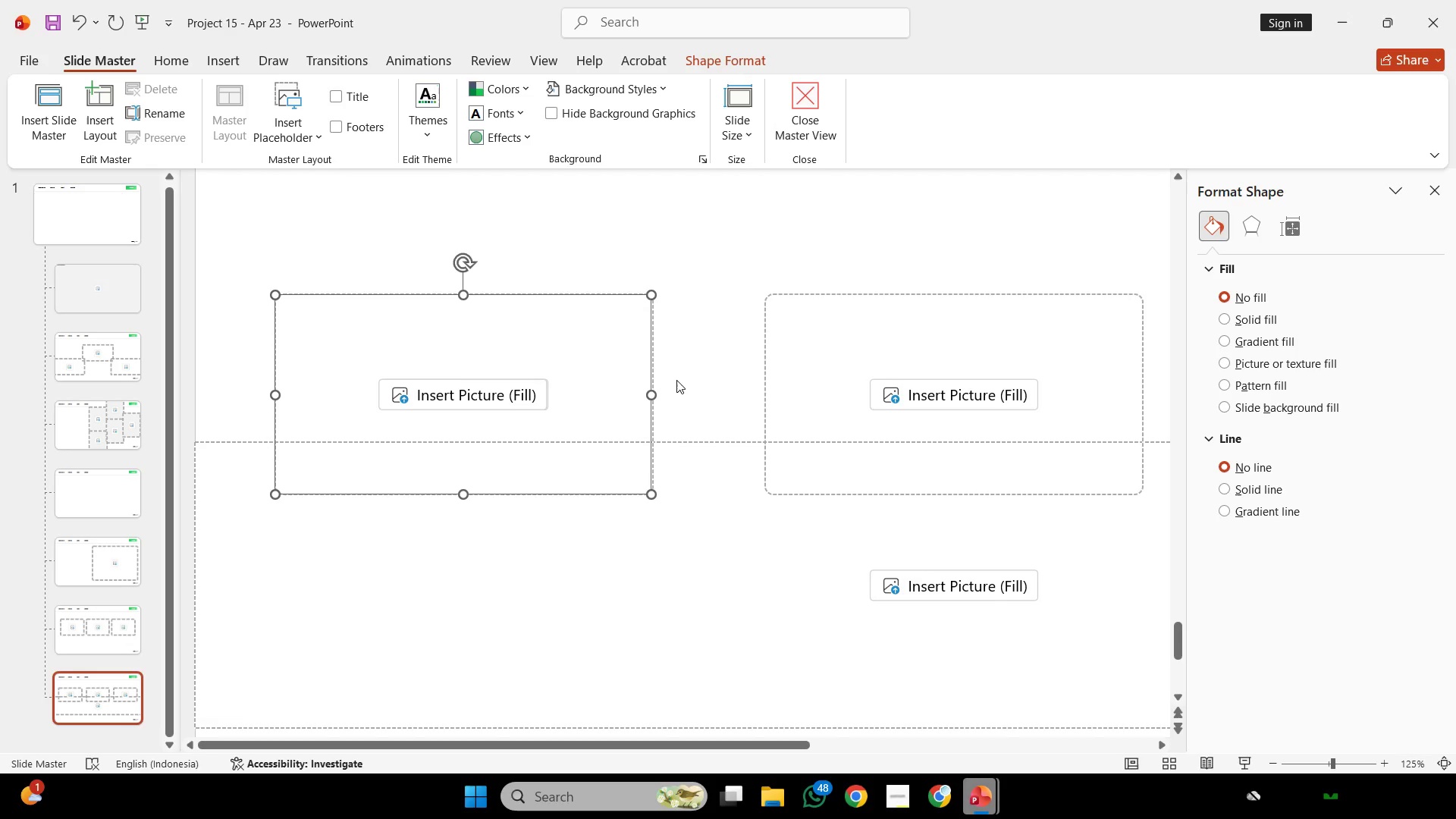 
key(ArrowRight)
 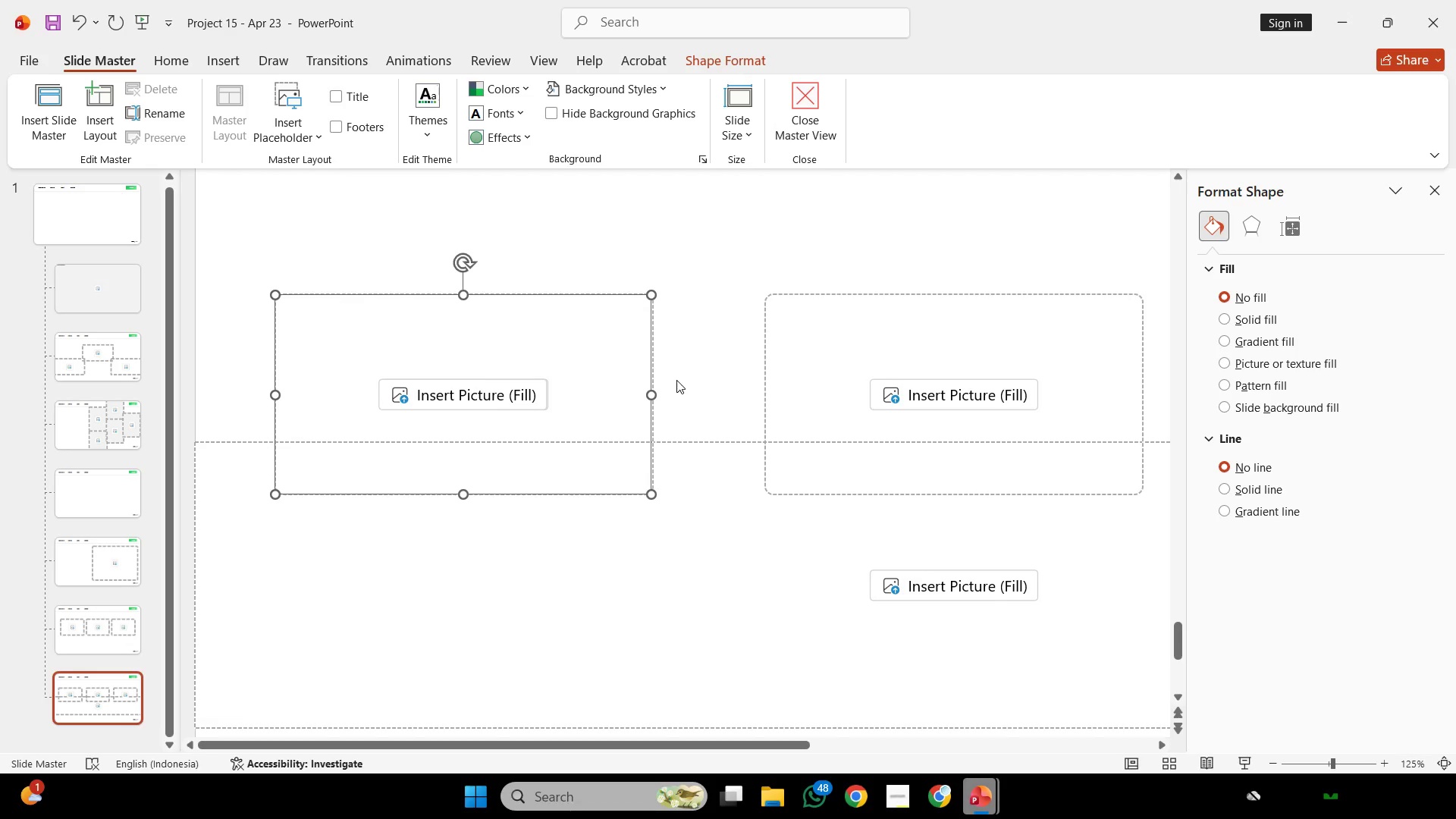 
key(ArrowRight)
 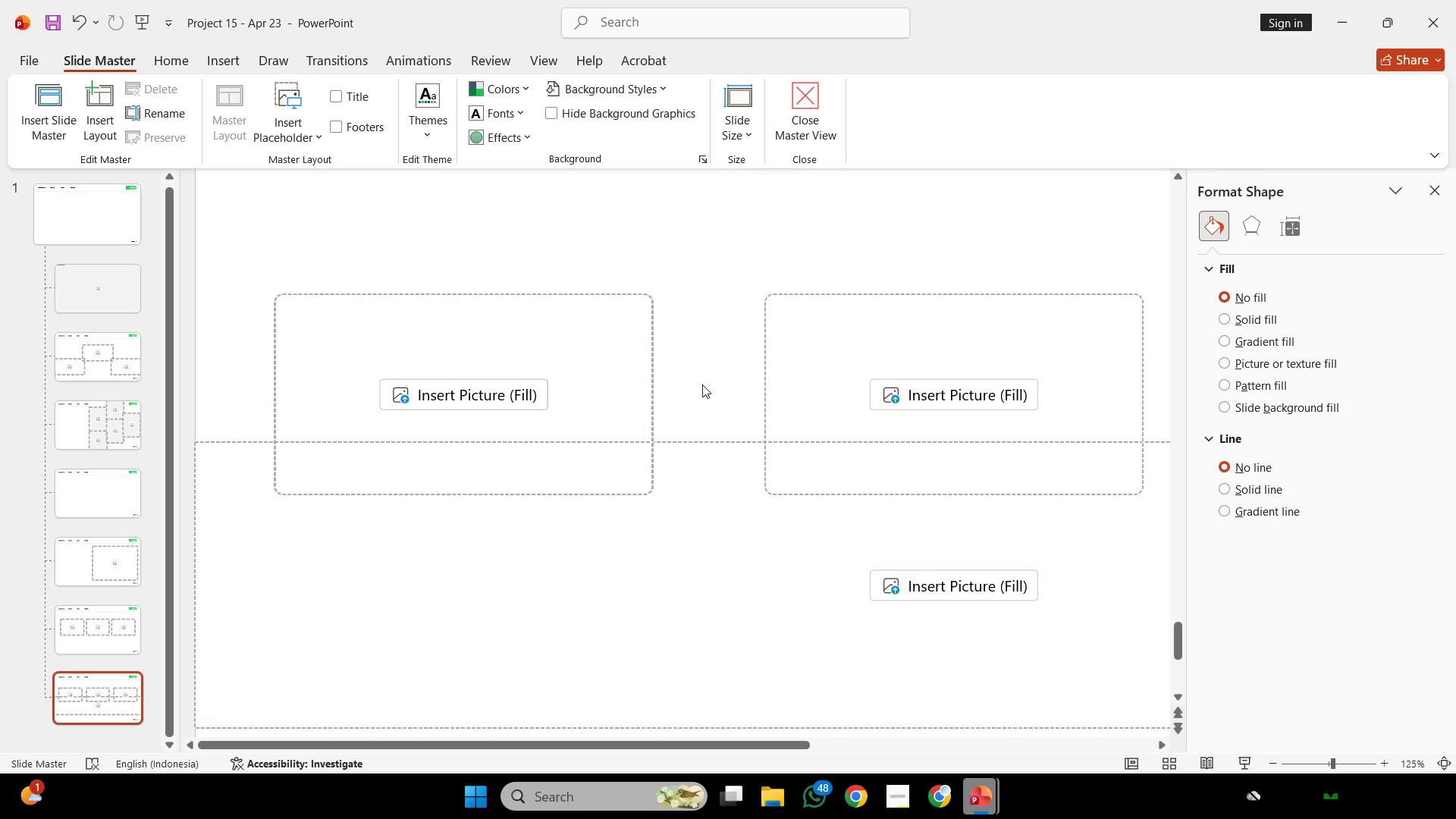 
double_click([618, 359])
 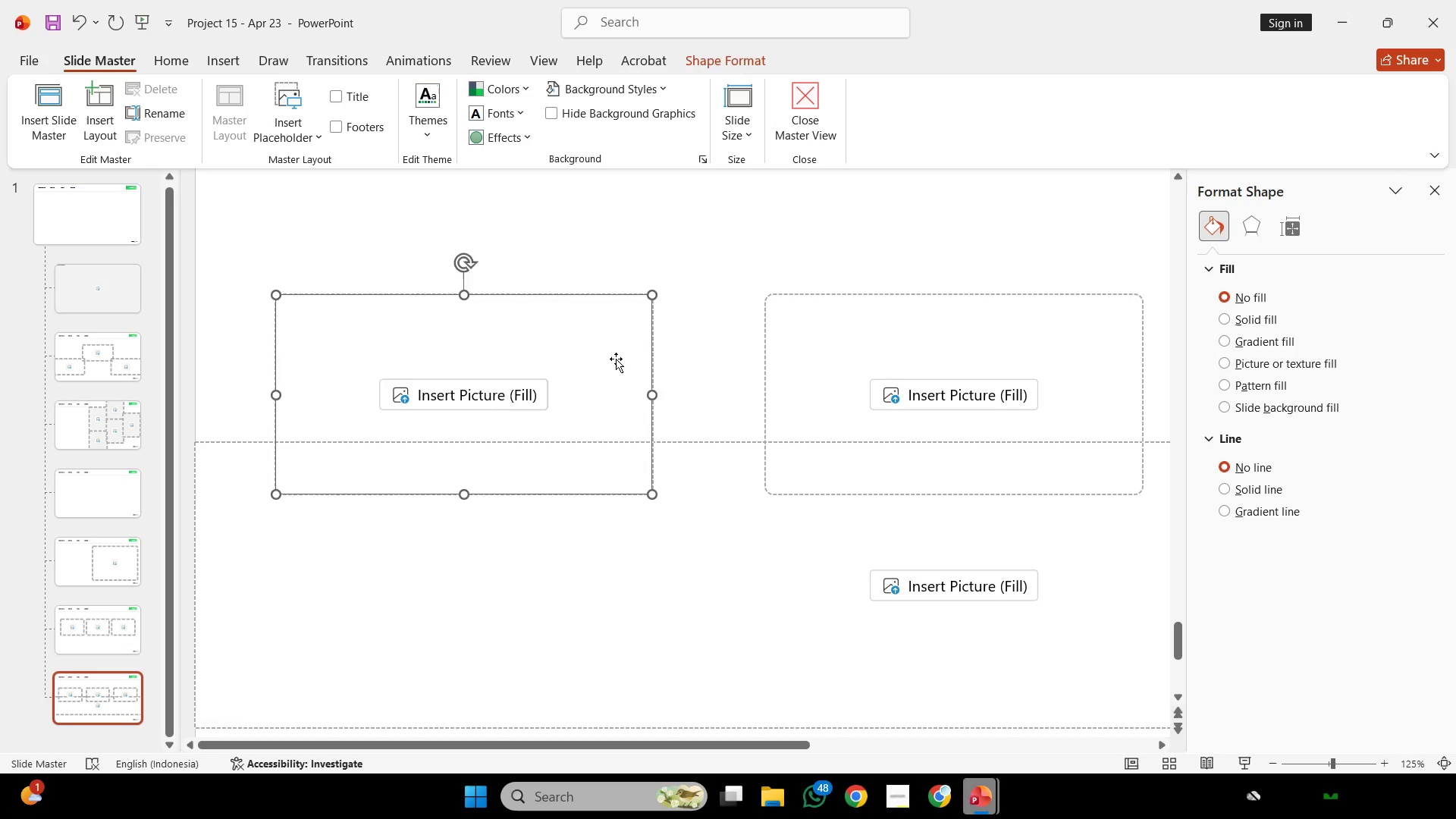 
key(Backspace)
 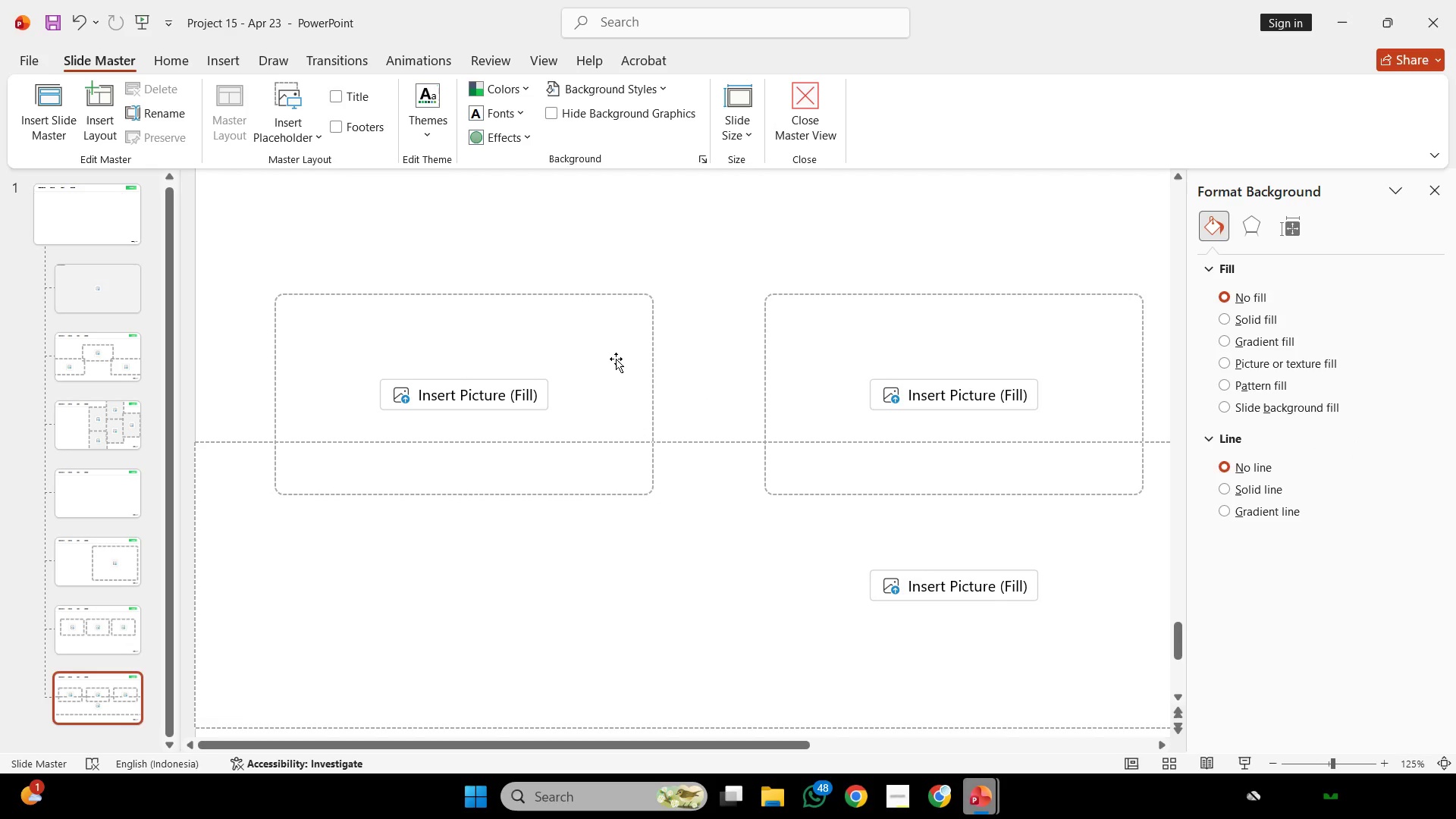 
key(Backspace)
 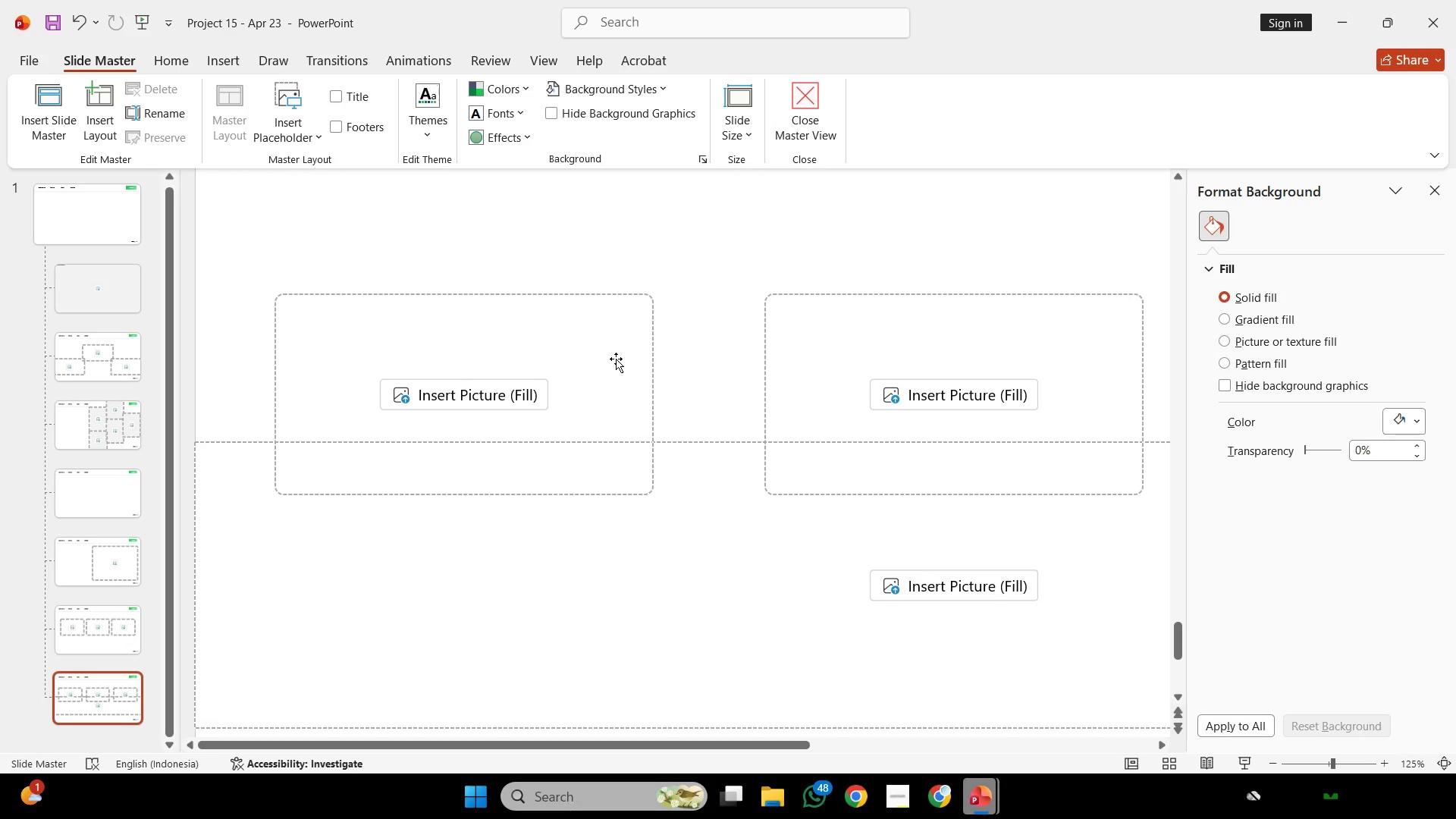 
hold_key(key=ControlLeft, duration=0.95)
 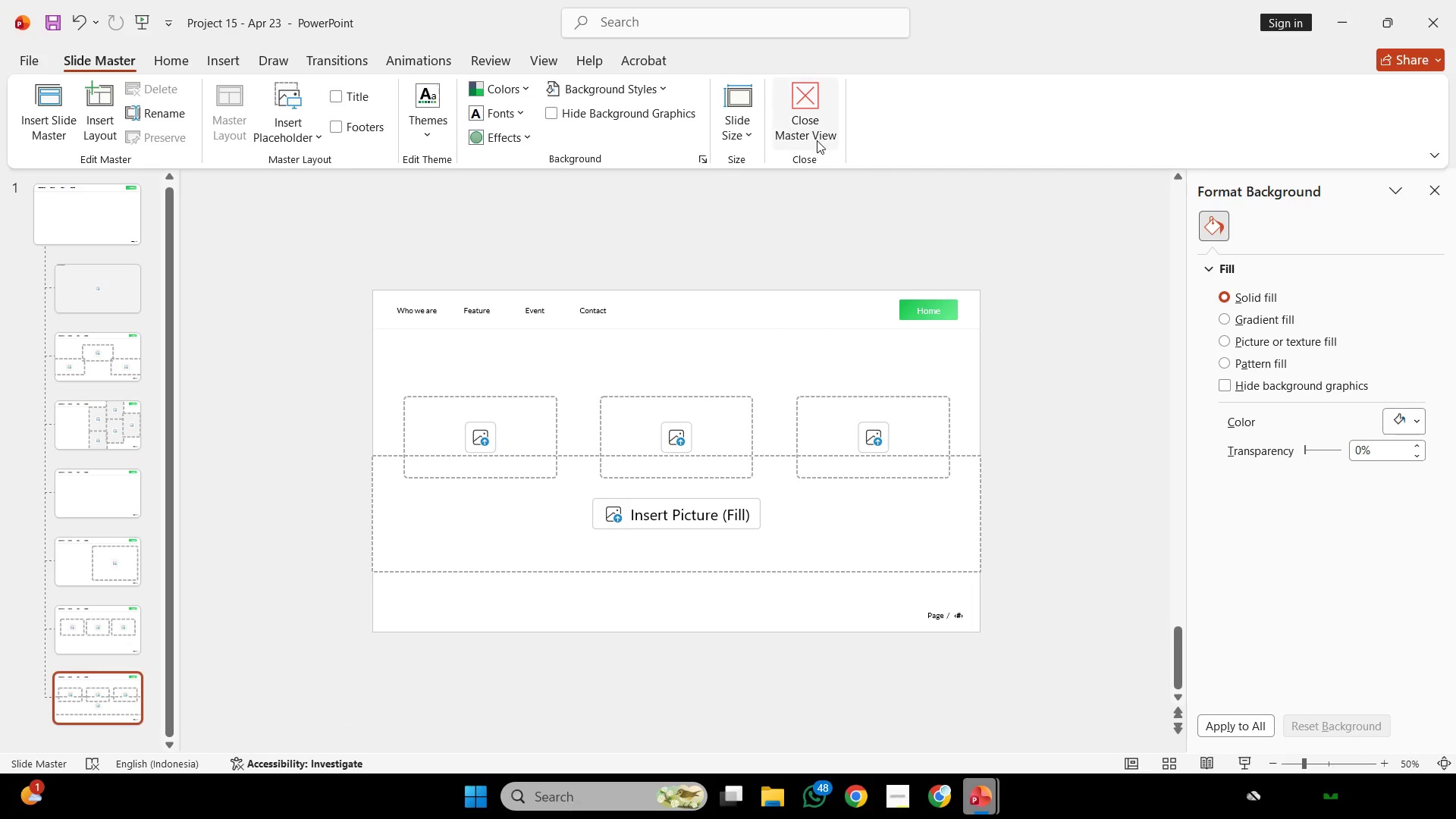 
key(Control+ControlLeft)
 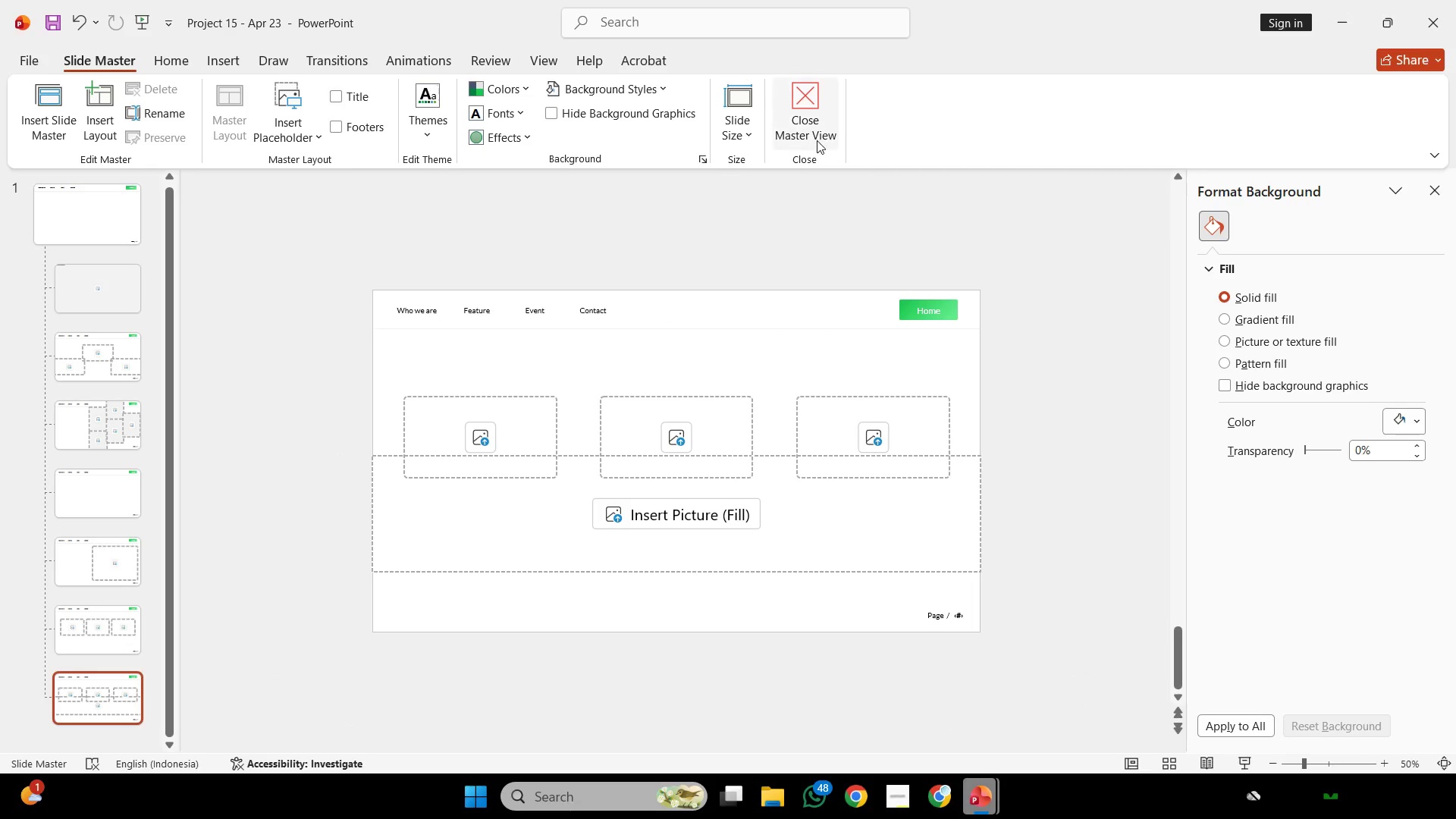 
scroll: coordinate [643, 371], scroll_direction: down, amount: 4.0
 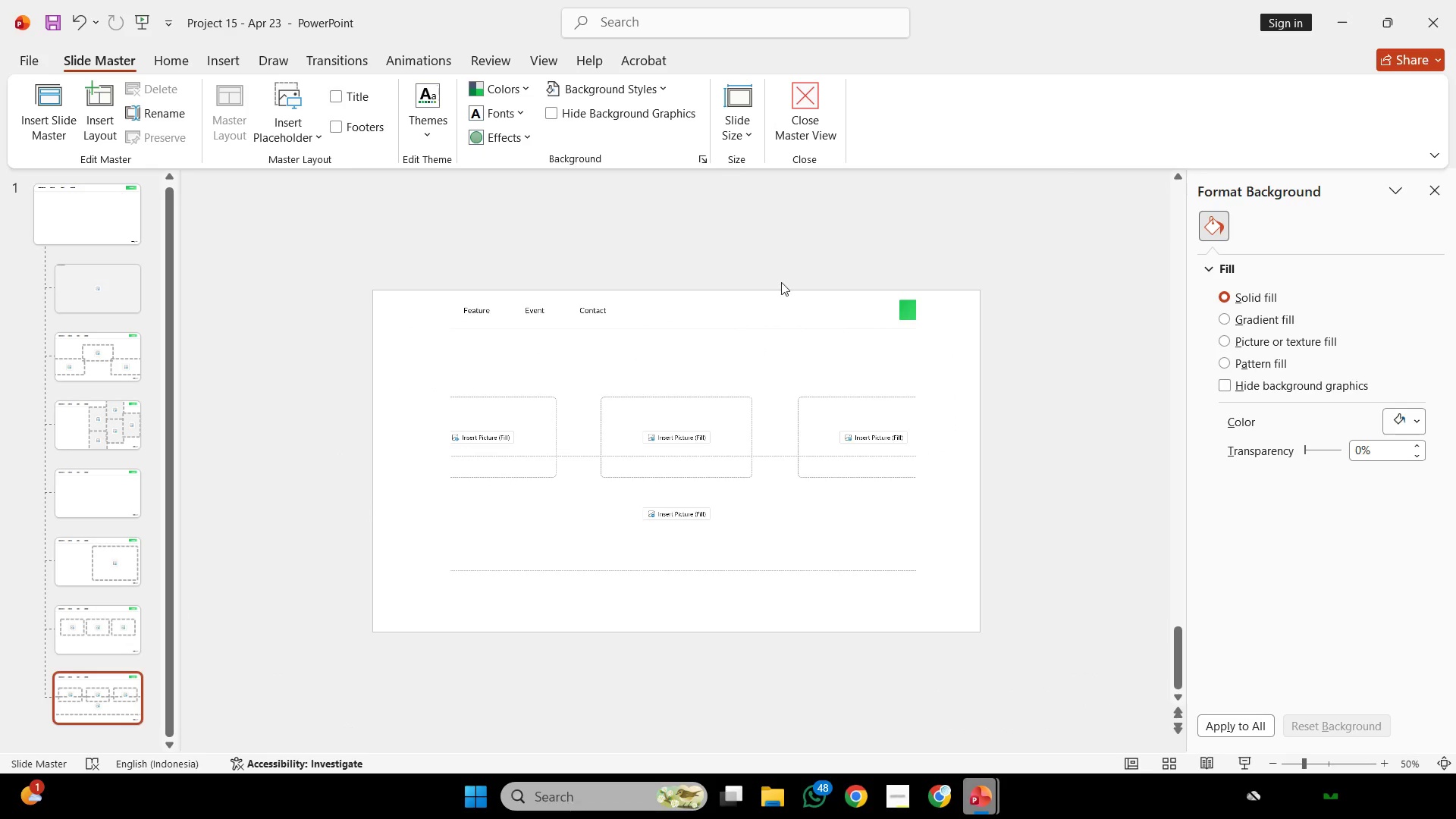 
left_click([817, 140])
 